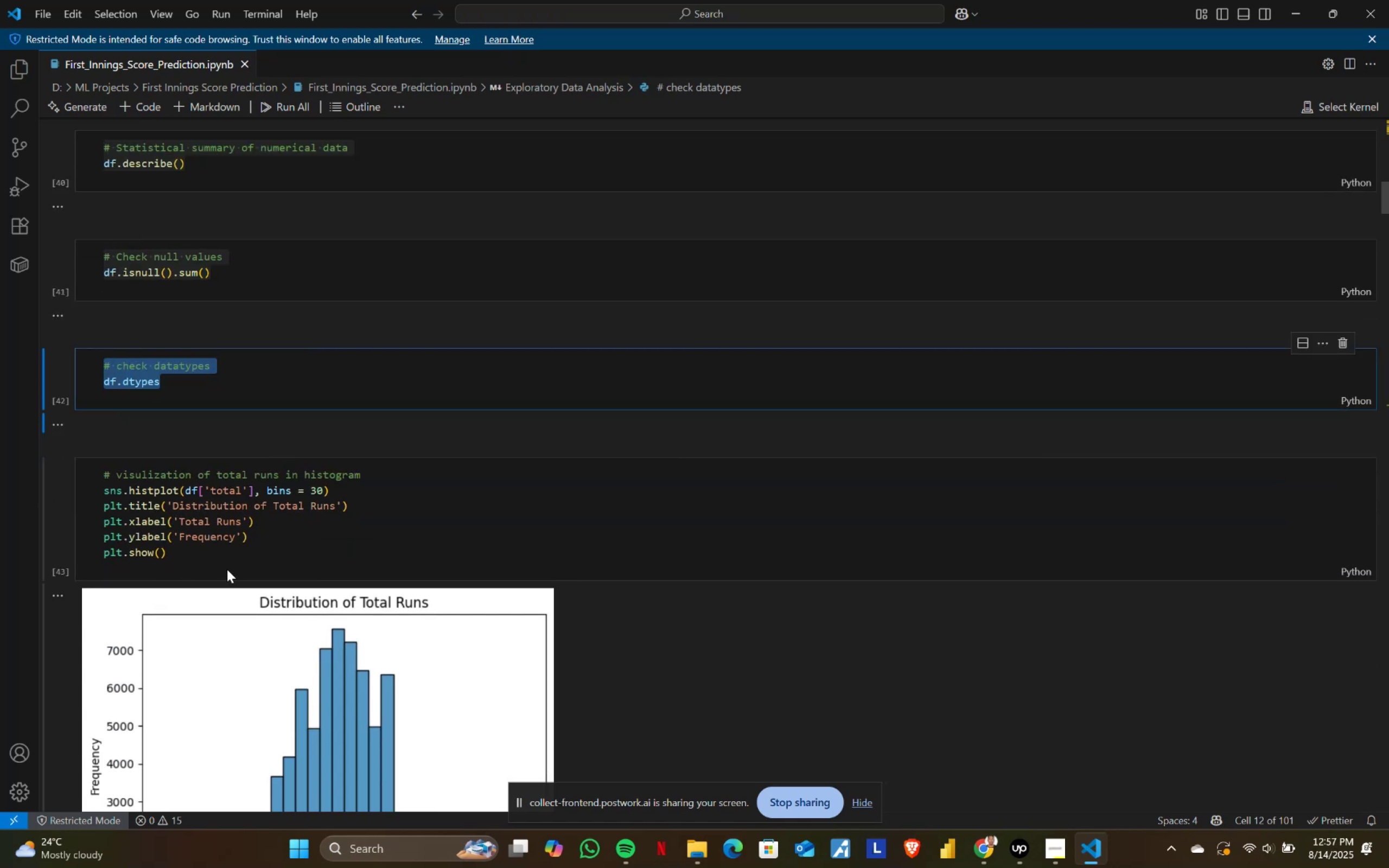 
left_click([233, 553])
 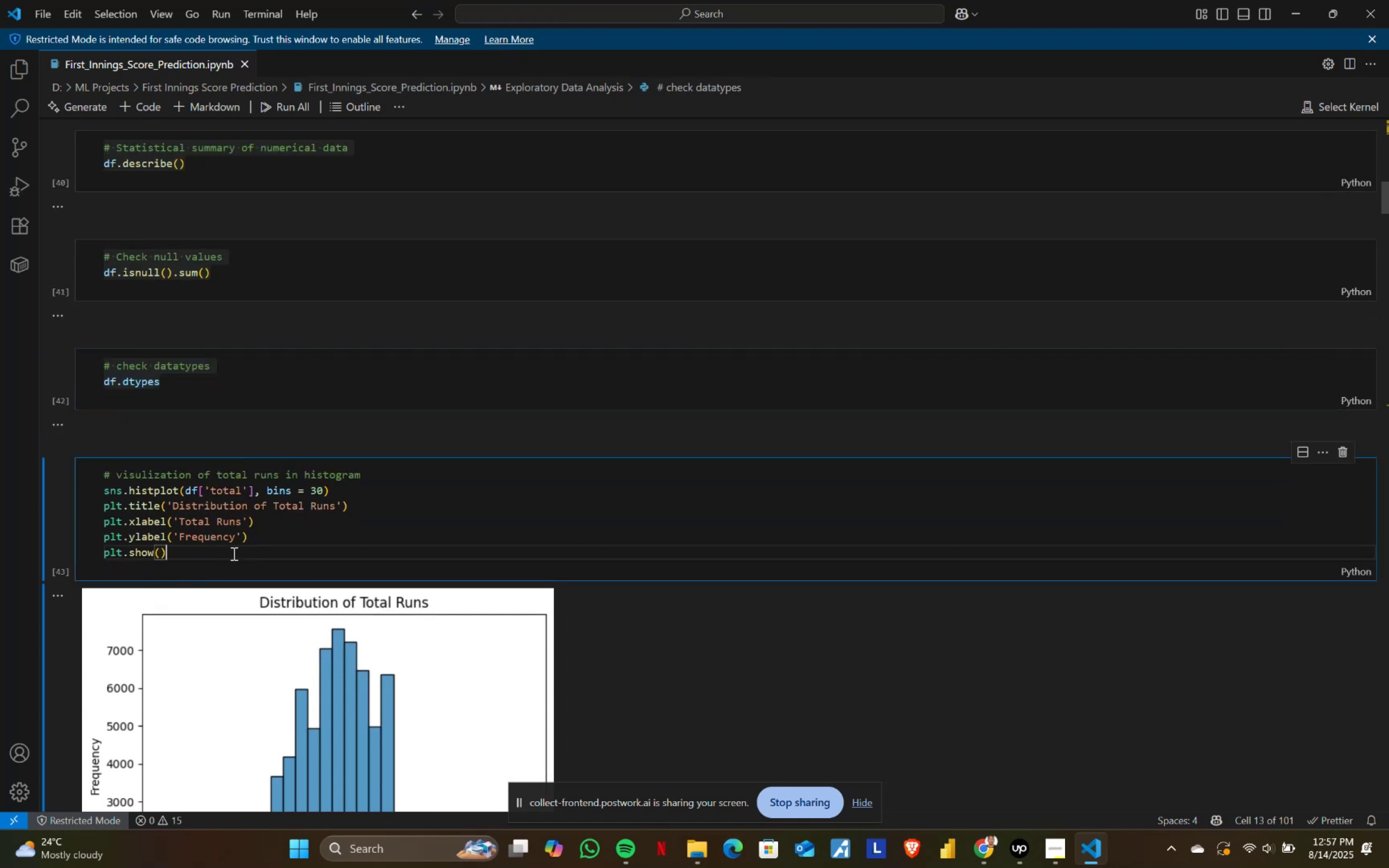 
key(Control+ControlLeft)
 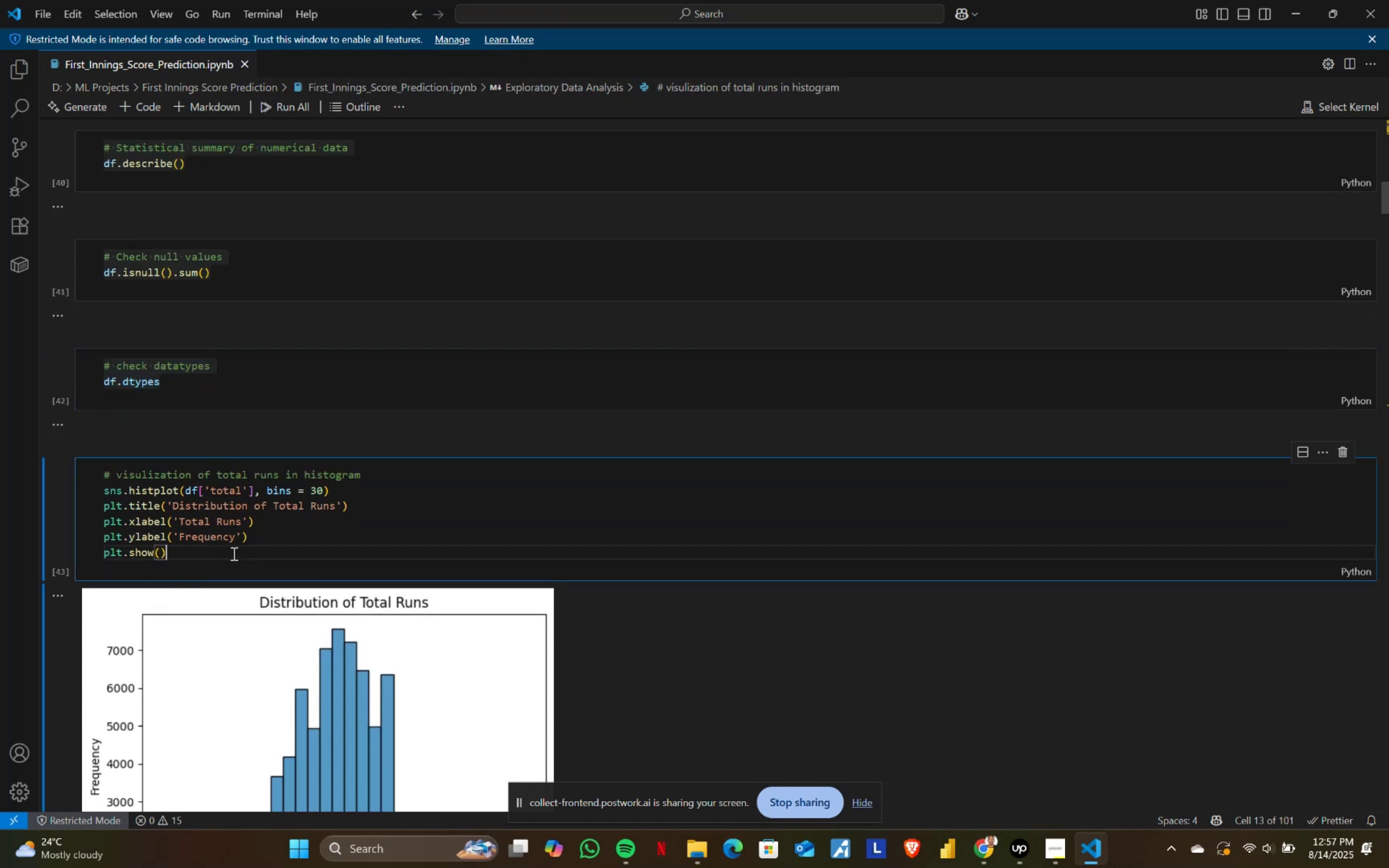 
key(Control+A)
 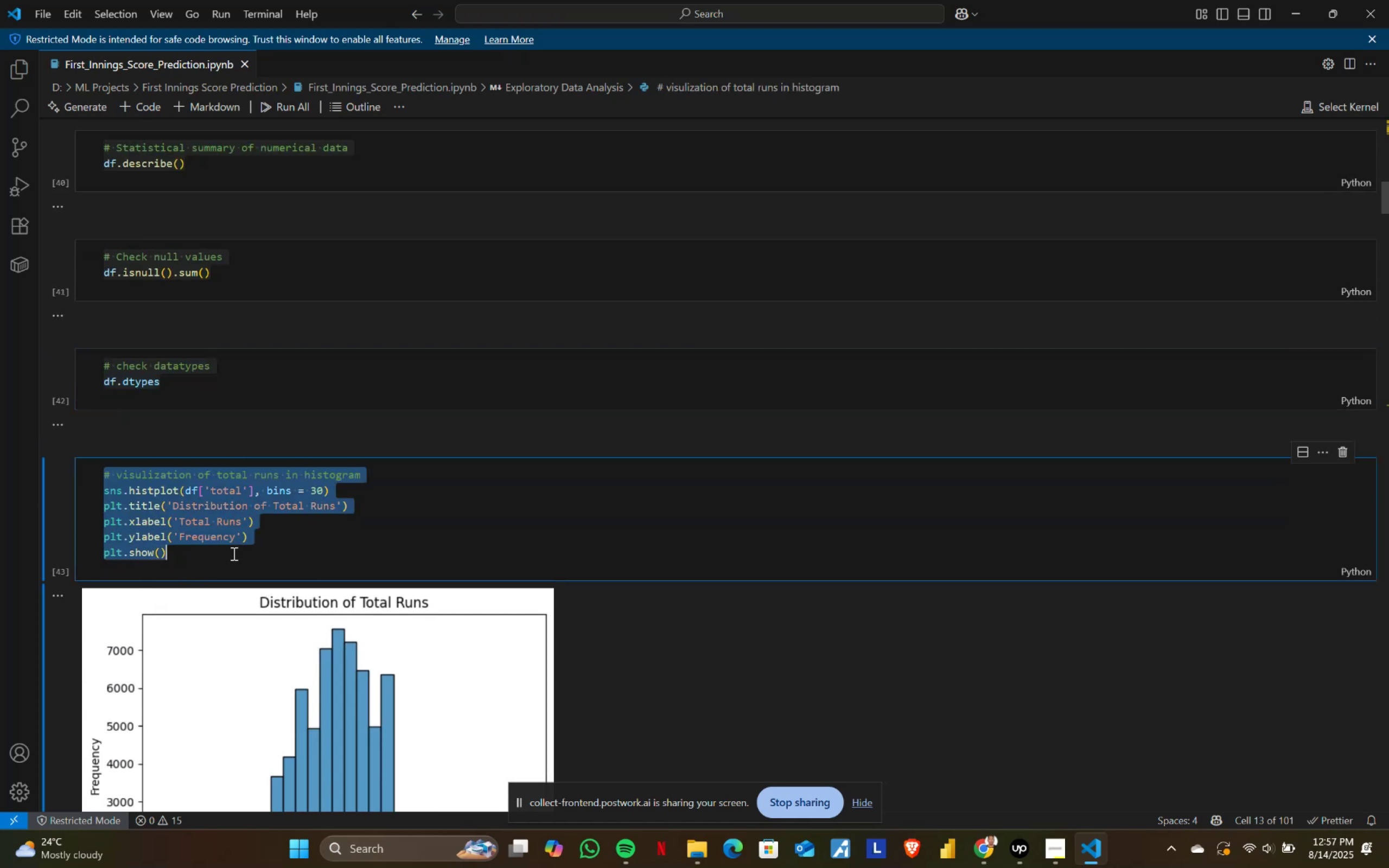 
key(Control+ControlLeft)
 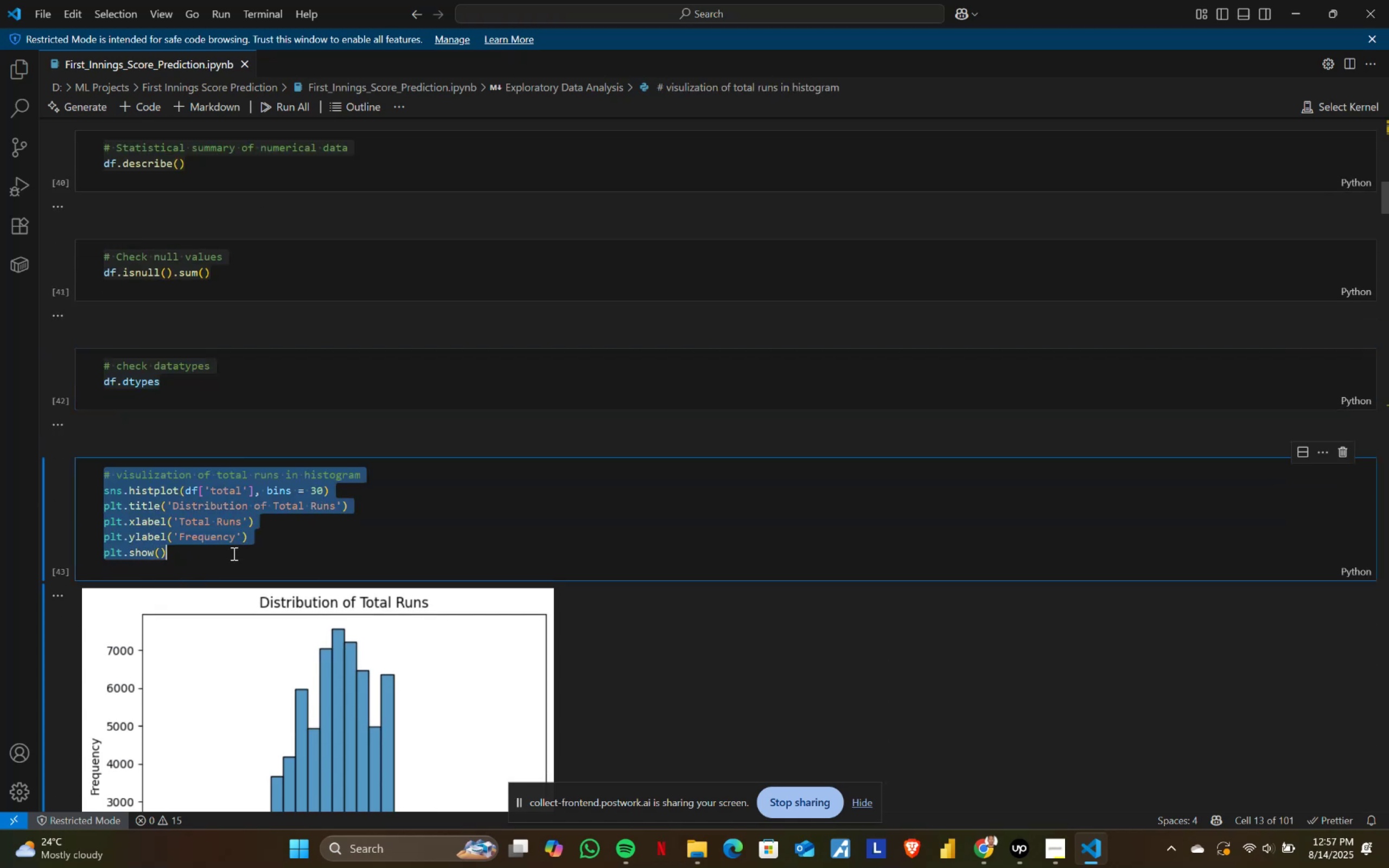 
key(Control+C)
 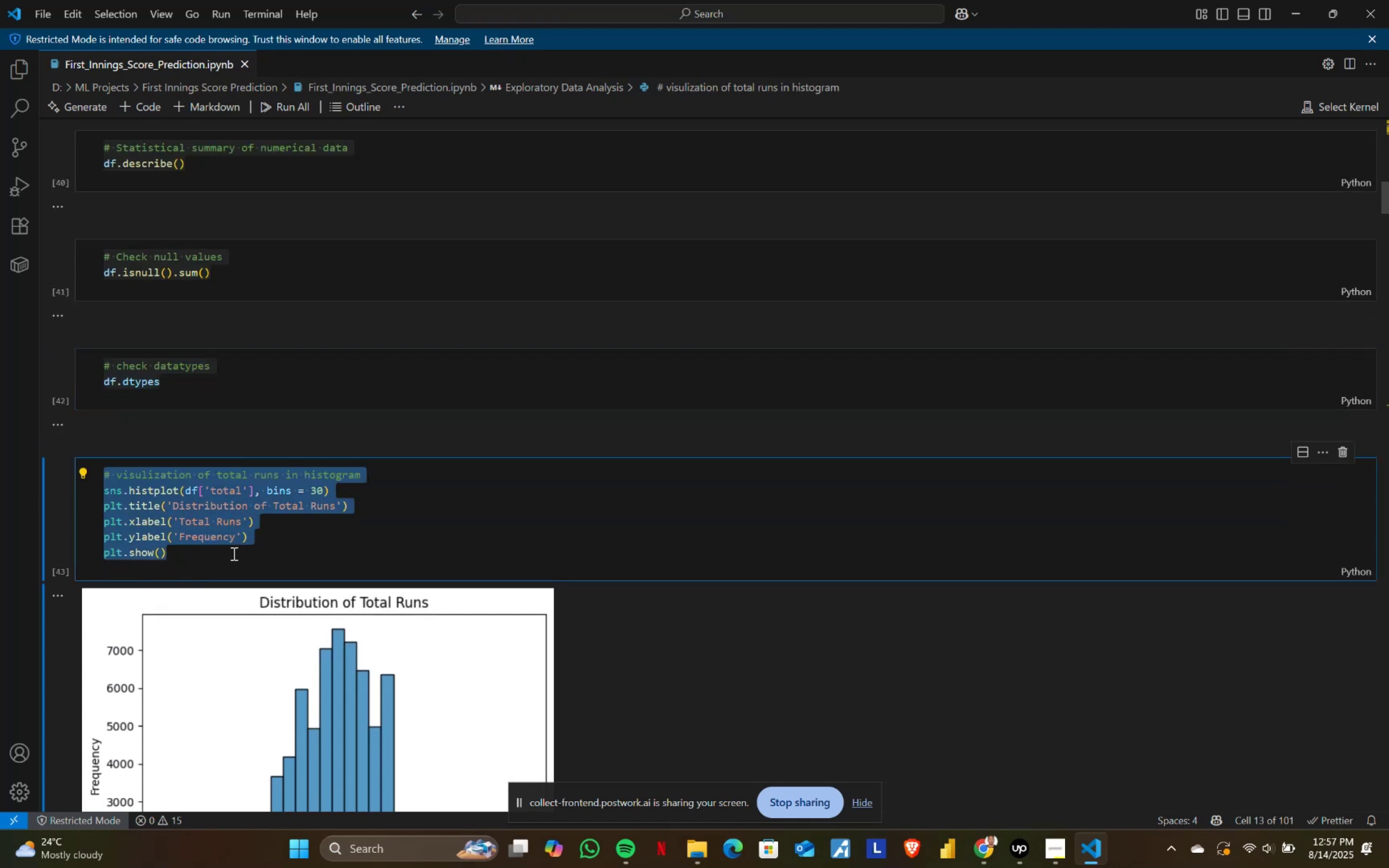 
key(Alt+AltLeft)
 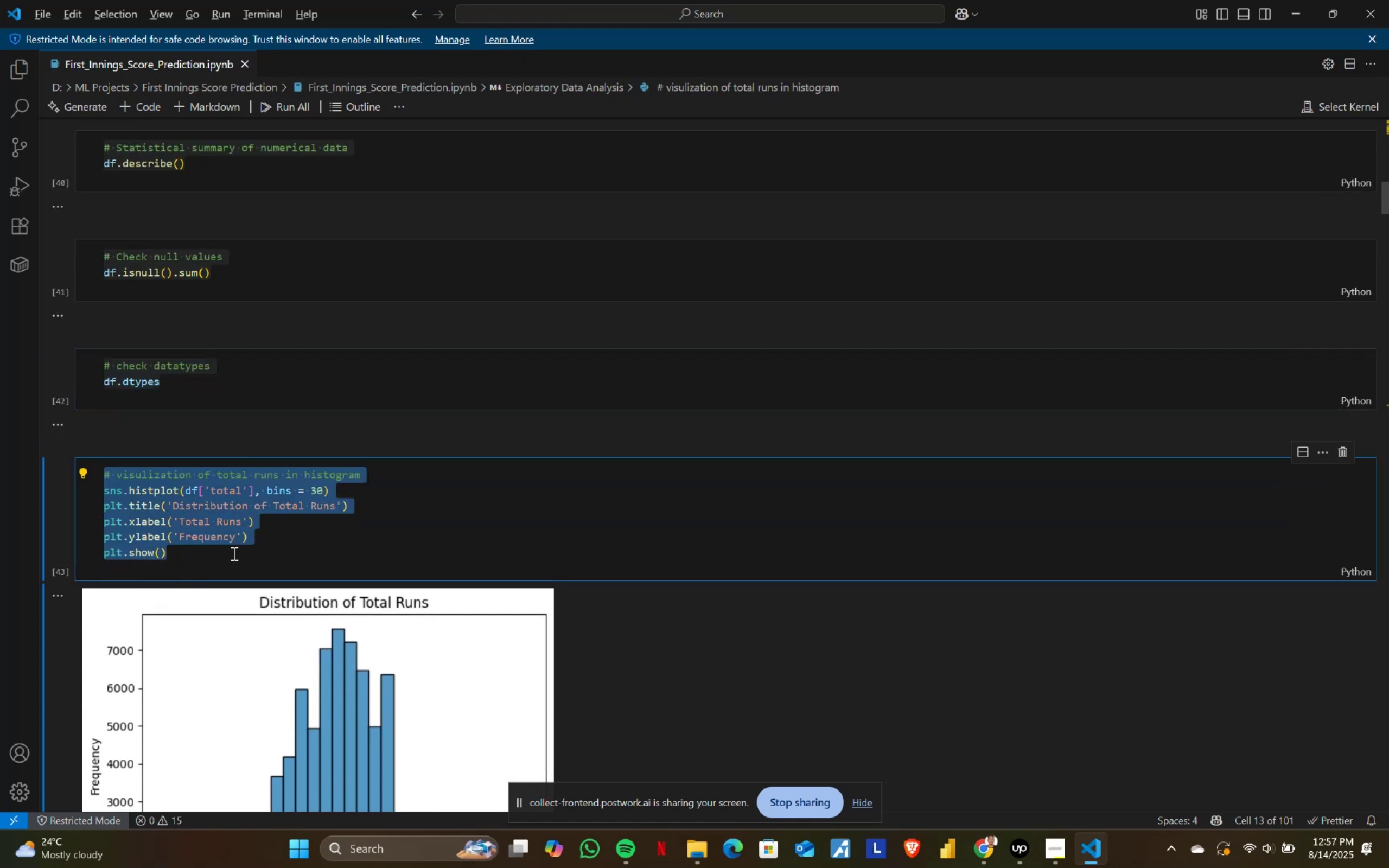 
key(Alt+Tab)
 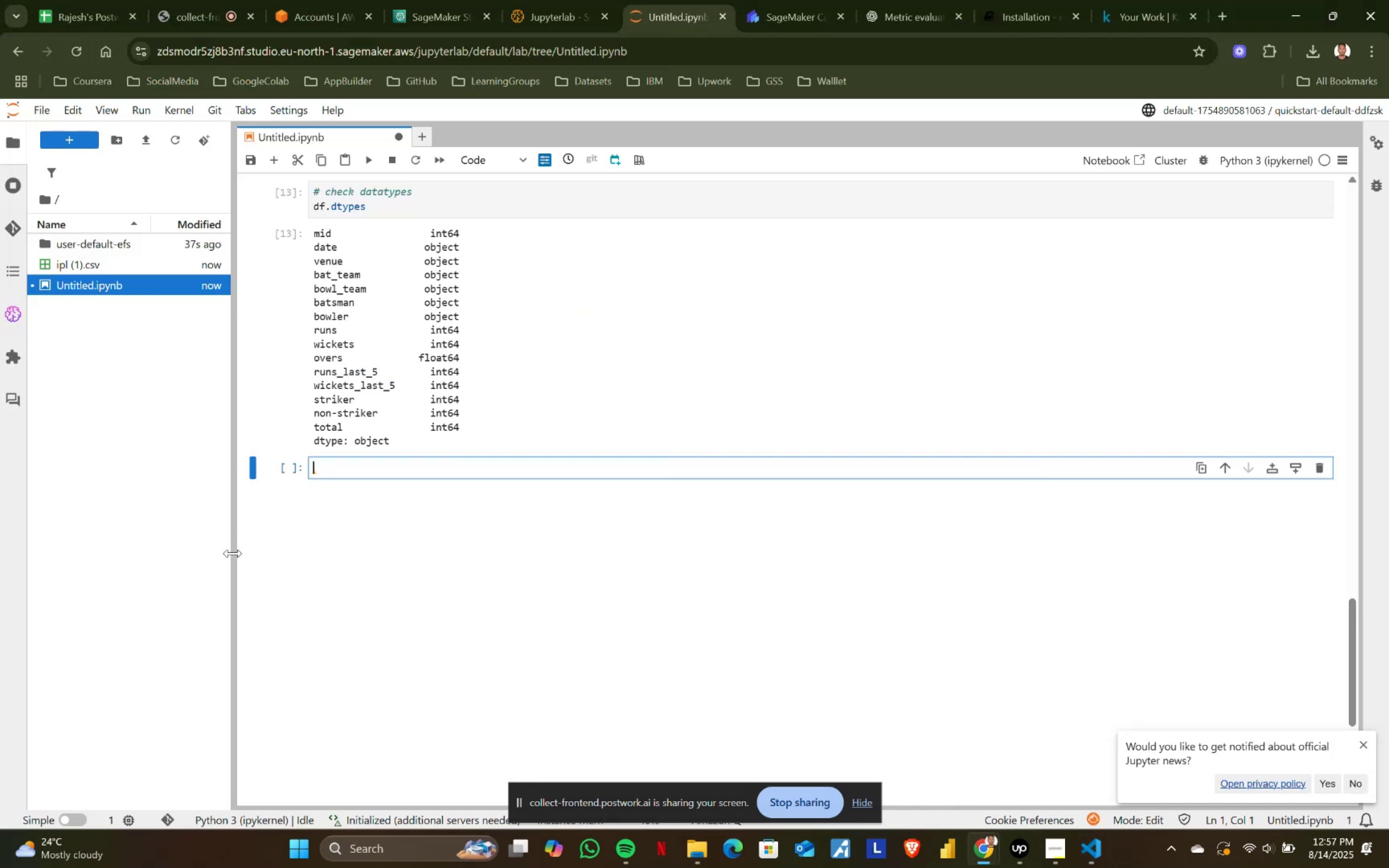 
key(Control+ControlLeft)
 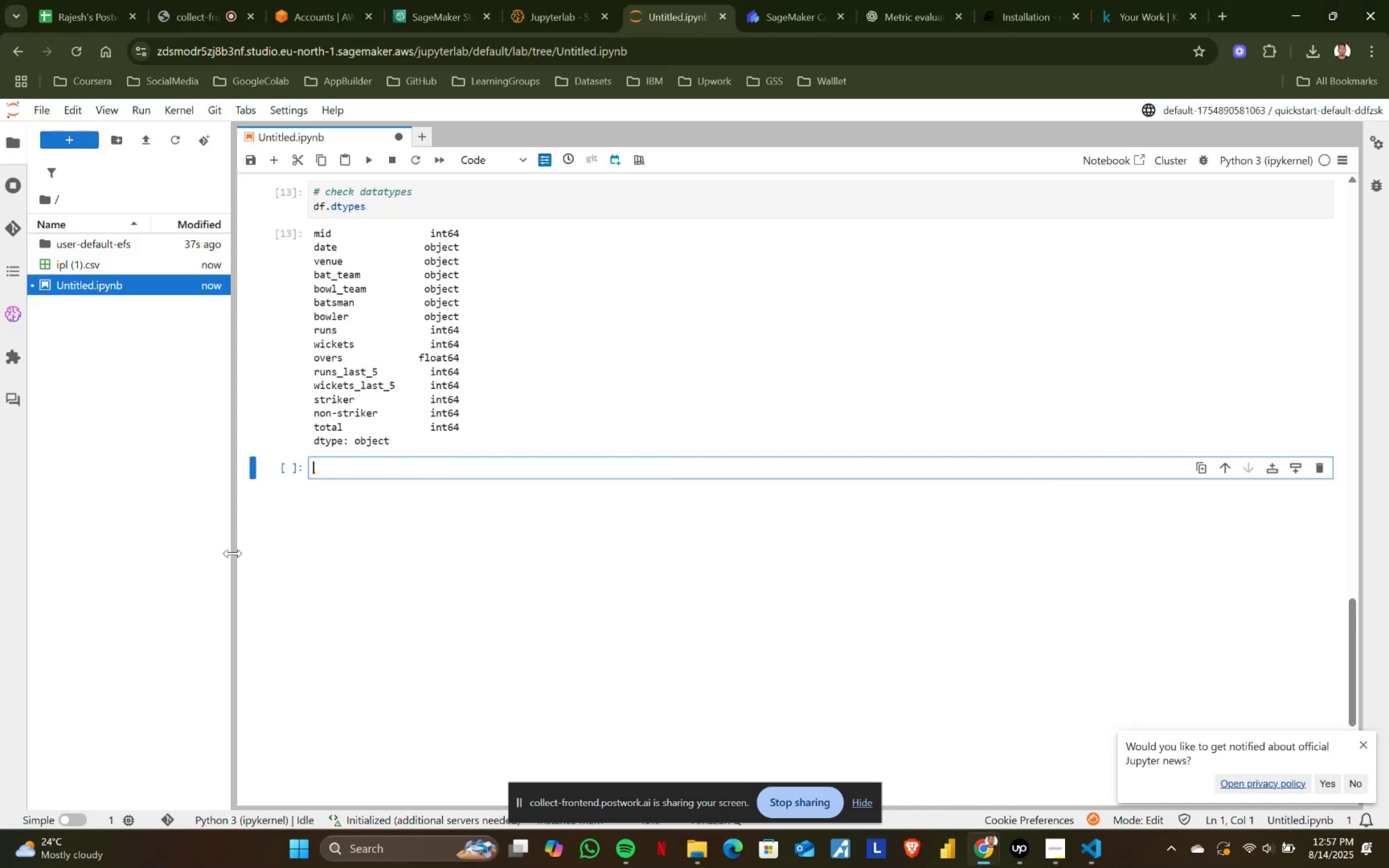 
key(Control+V)
 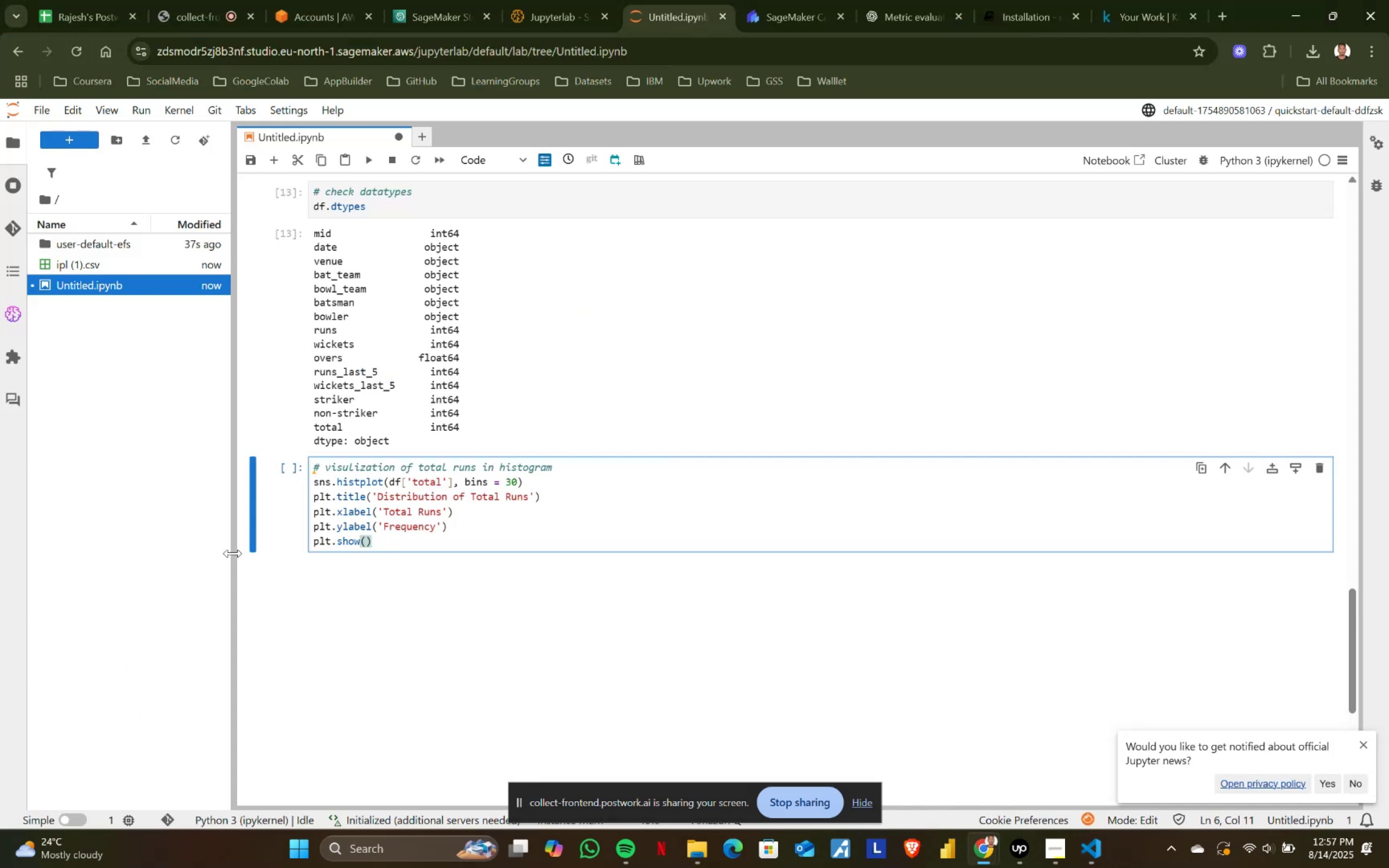 
key(Shift+ShiftRight)
 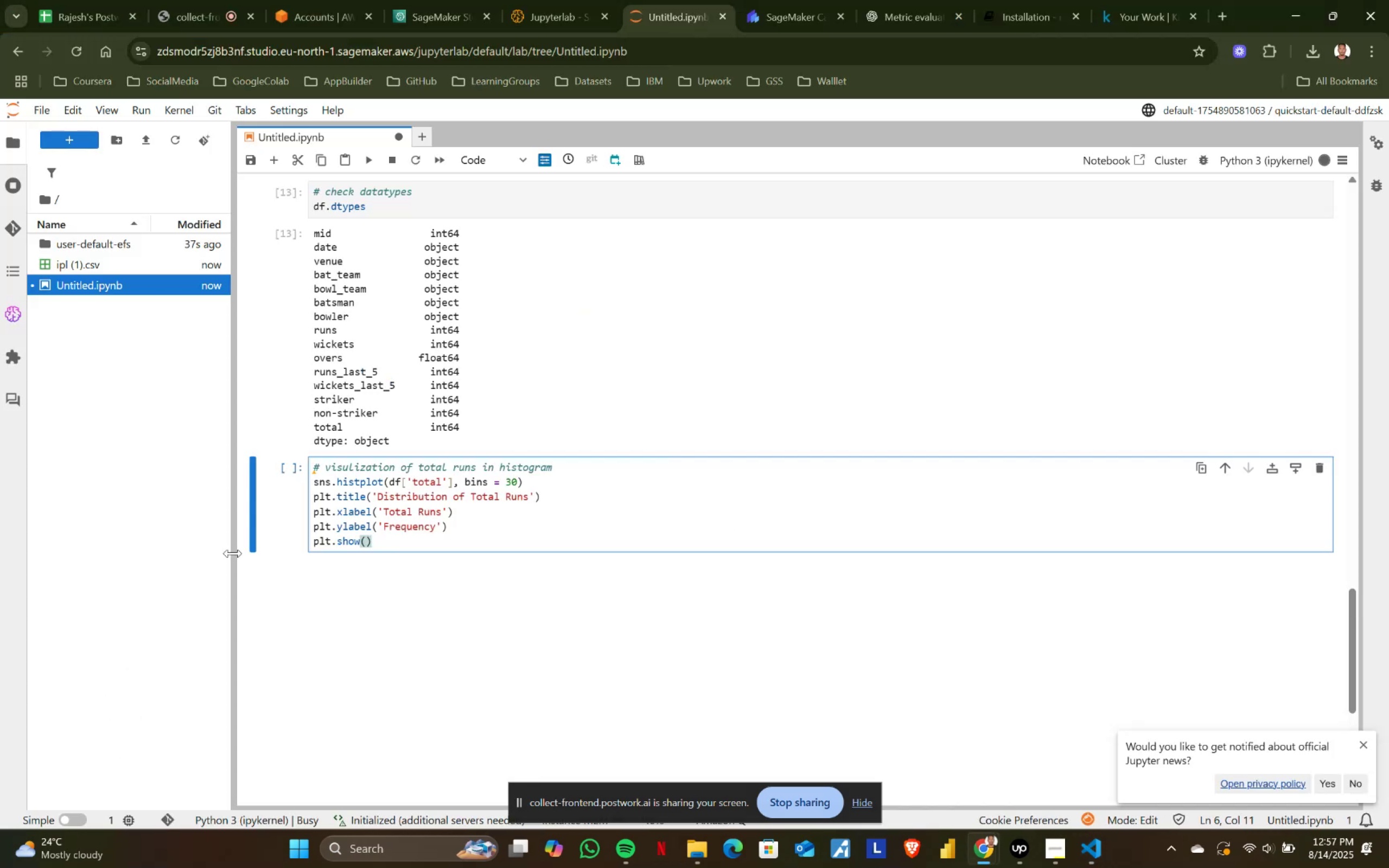 
key(Shift+Enter)
 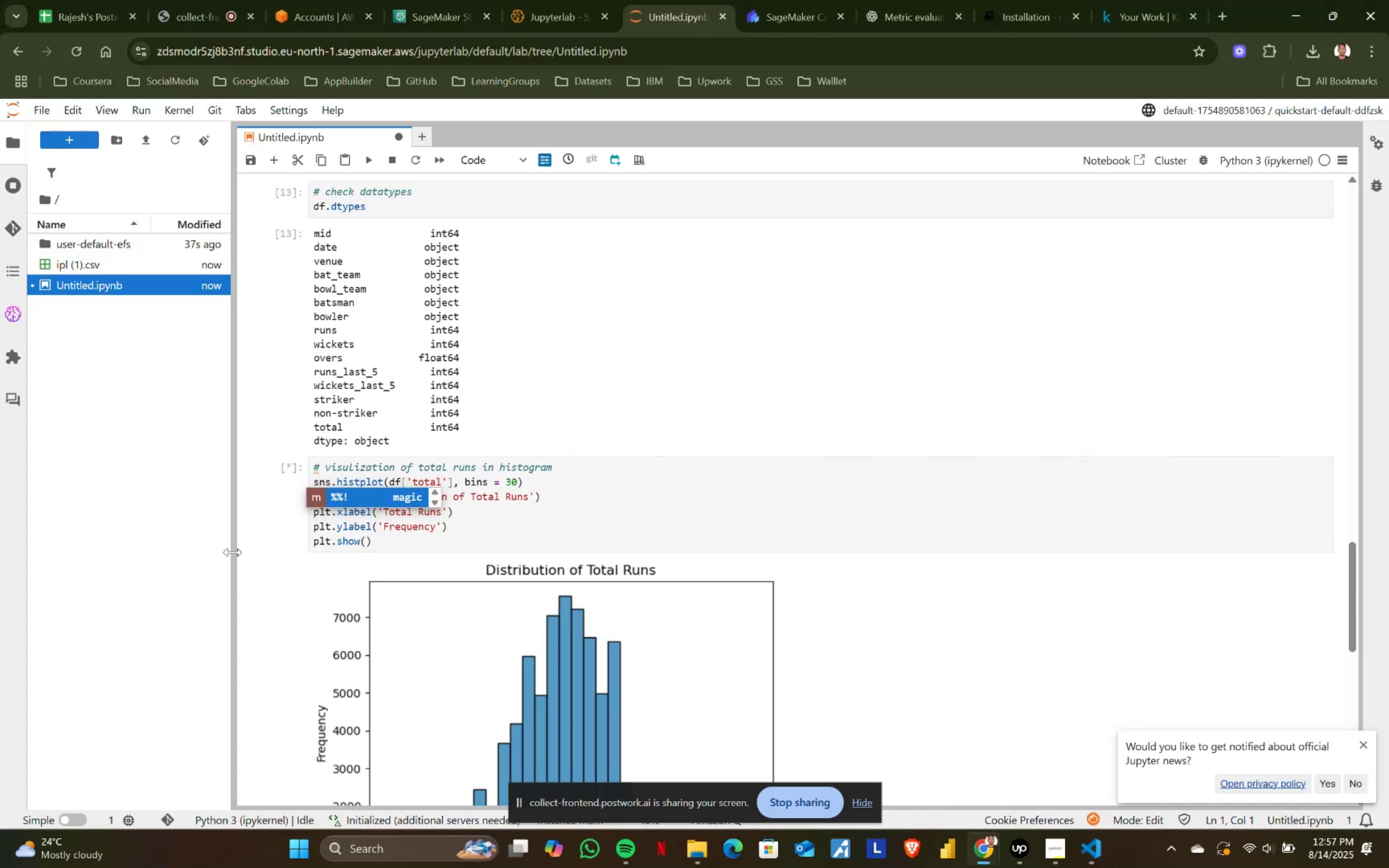 
scroll: coordinate [617, 466], scroll_direction: down, amount: 5.0
 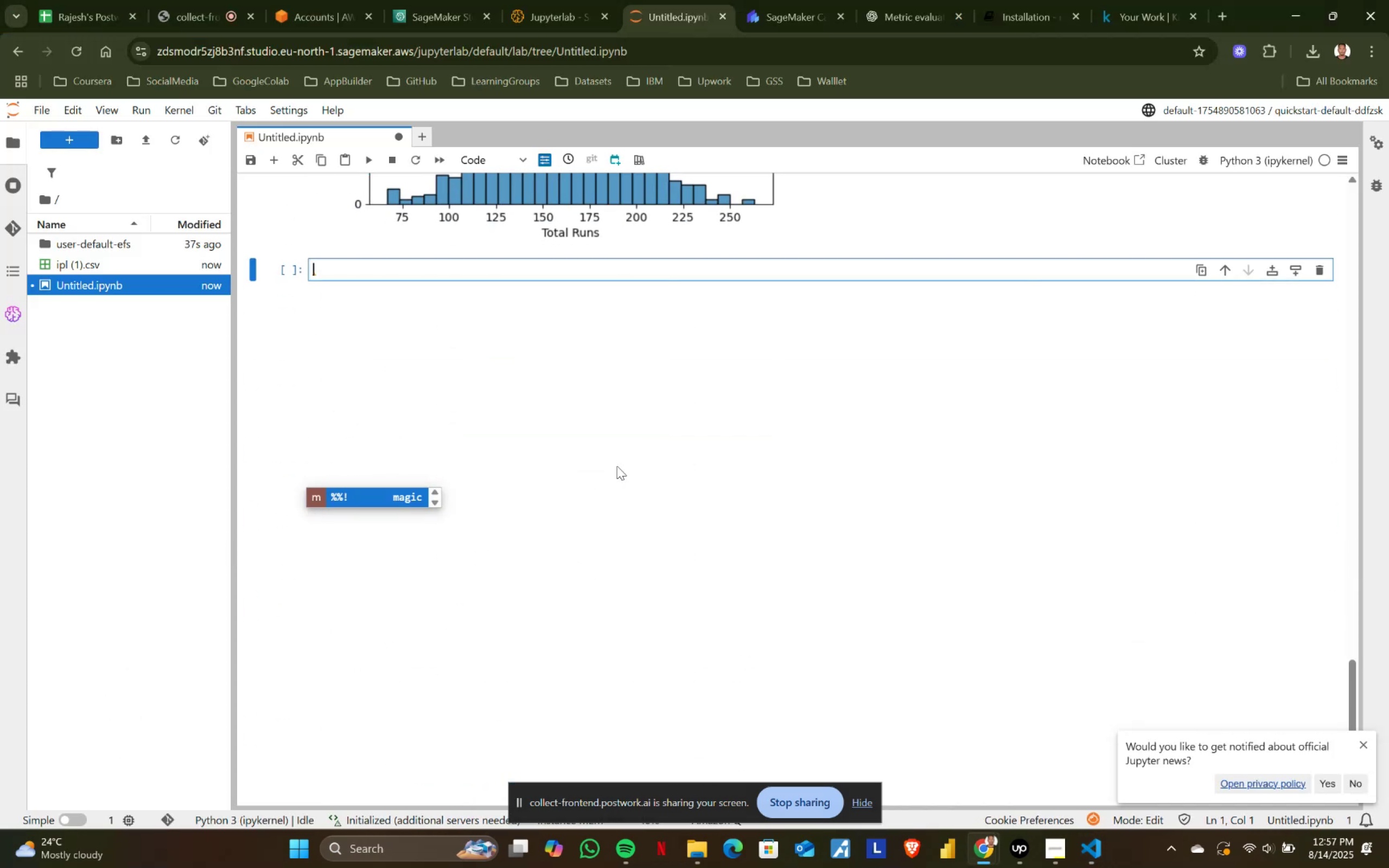 
key(Alt+AltLeft)
 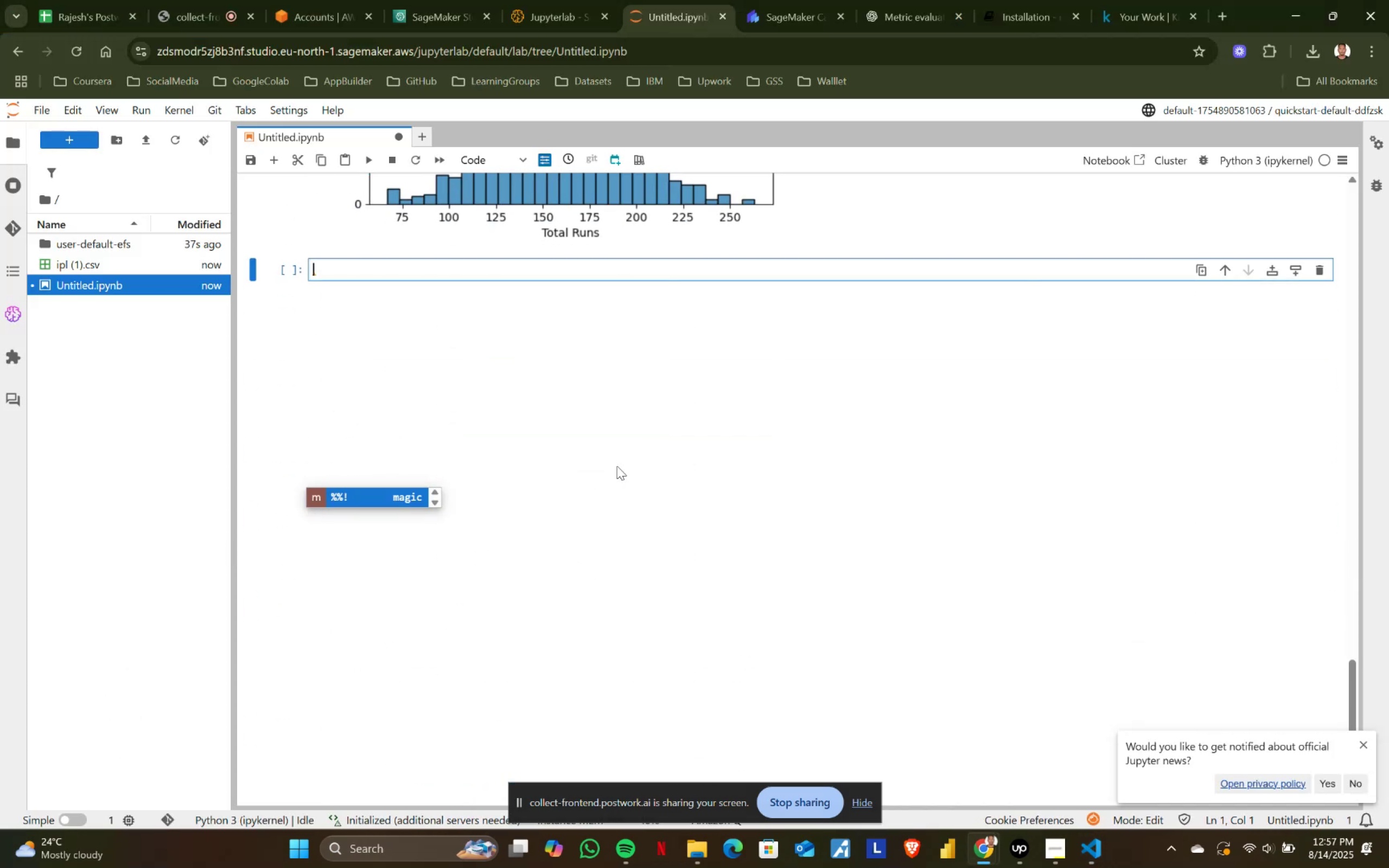 
key(Alt+Tab)
 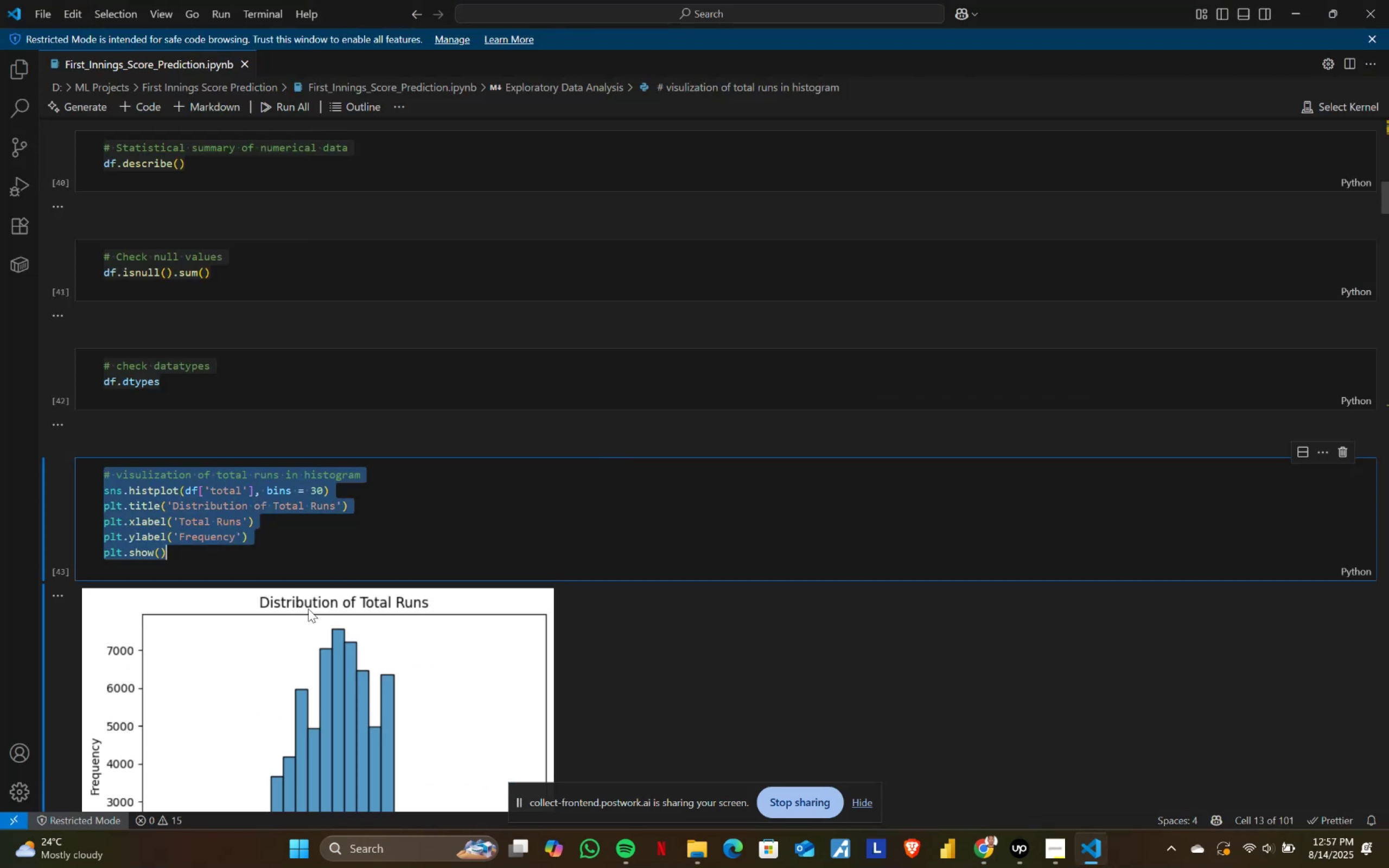 
scroll: coordinate [257, 564], scroll_direction: down, amount: 21.0
 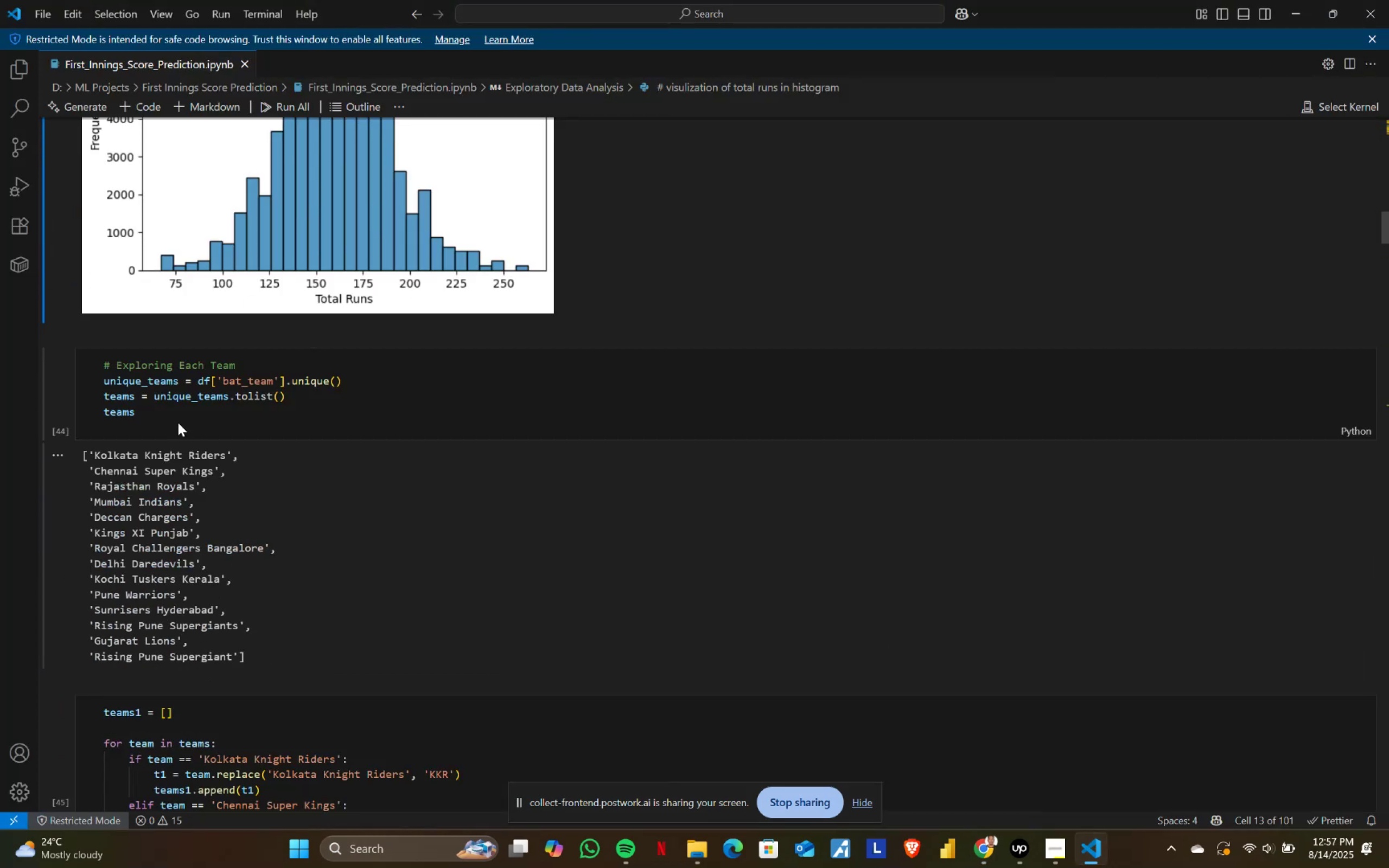 
left_click([174, 414])
 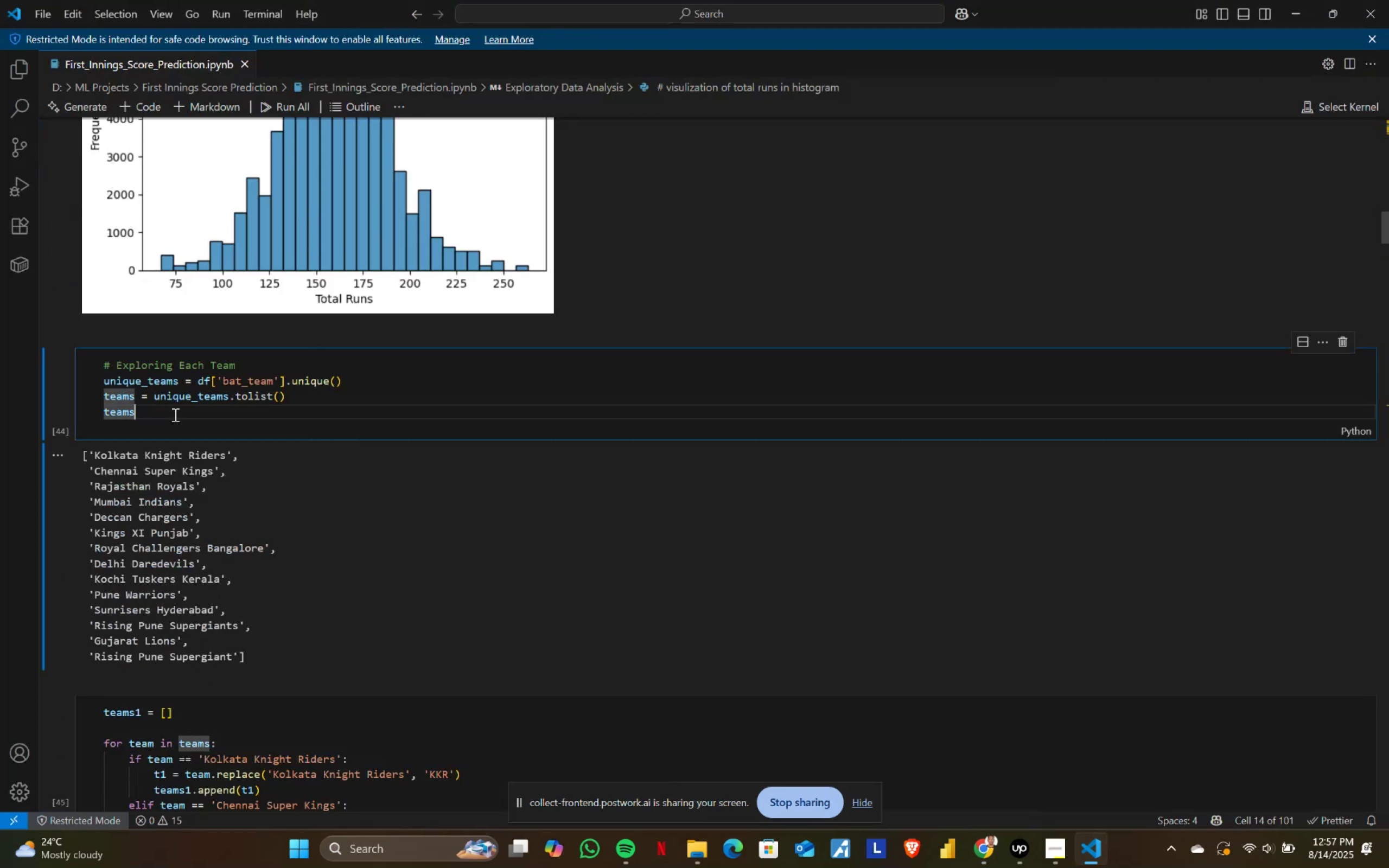 
key(Control+ControlLeft)
 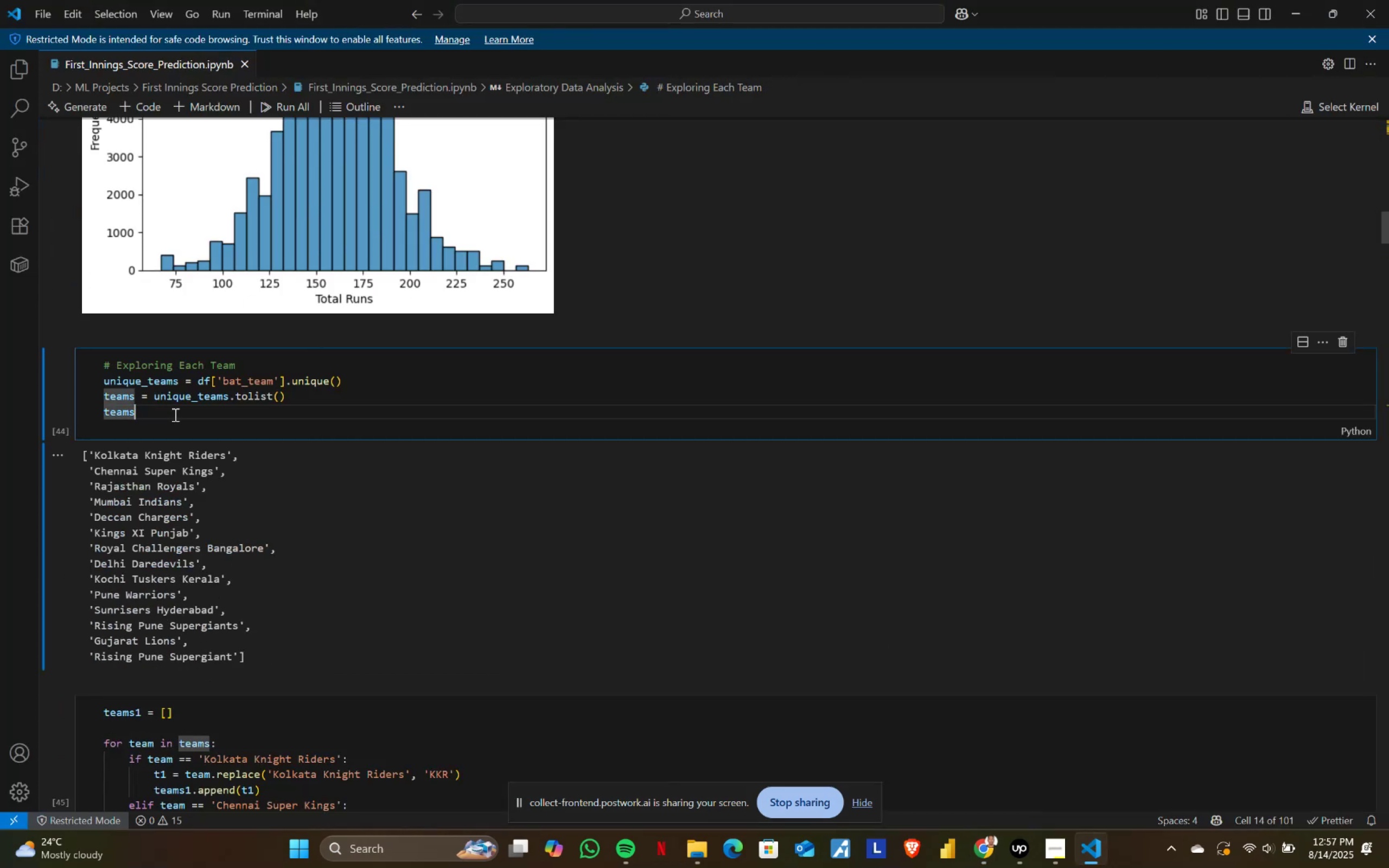 
key(Control+A)
 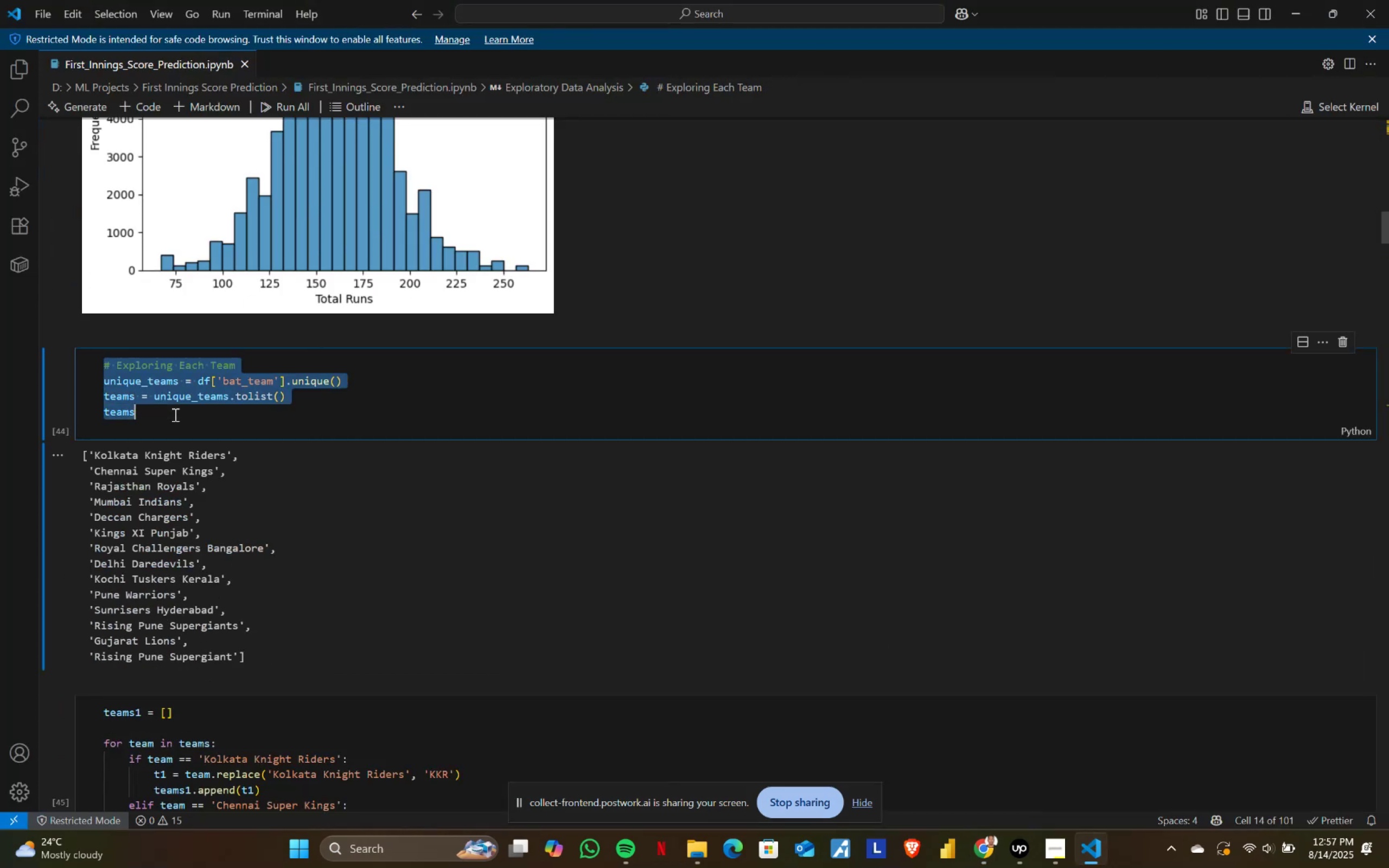 
key(Control+ControlLeft)
 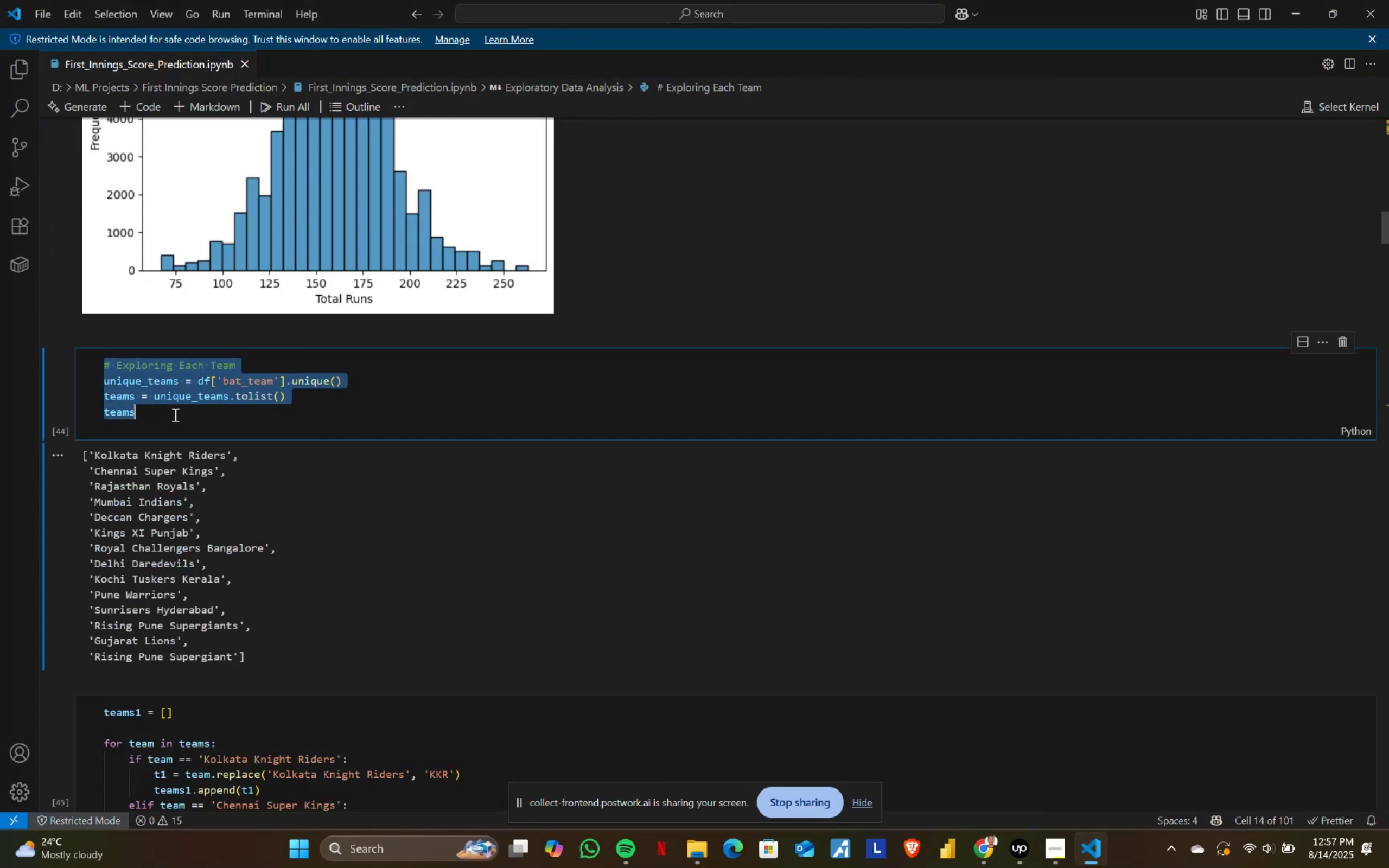 
key(Control+C)
 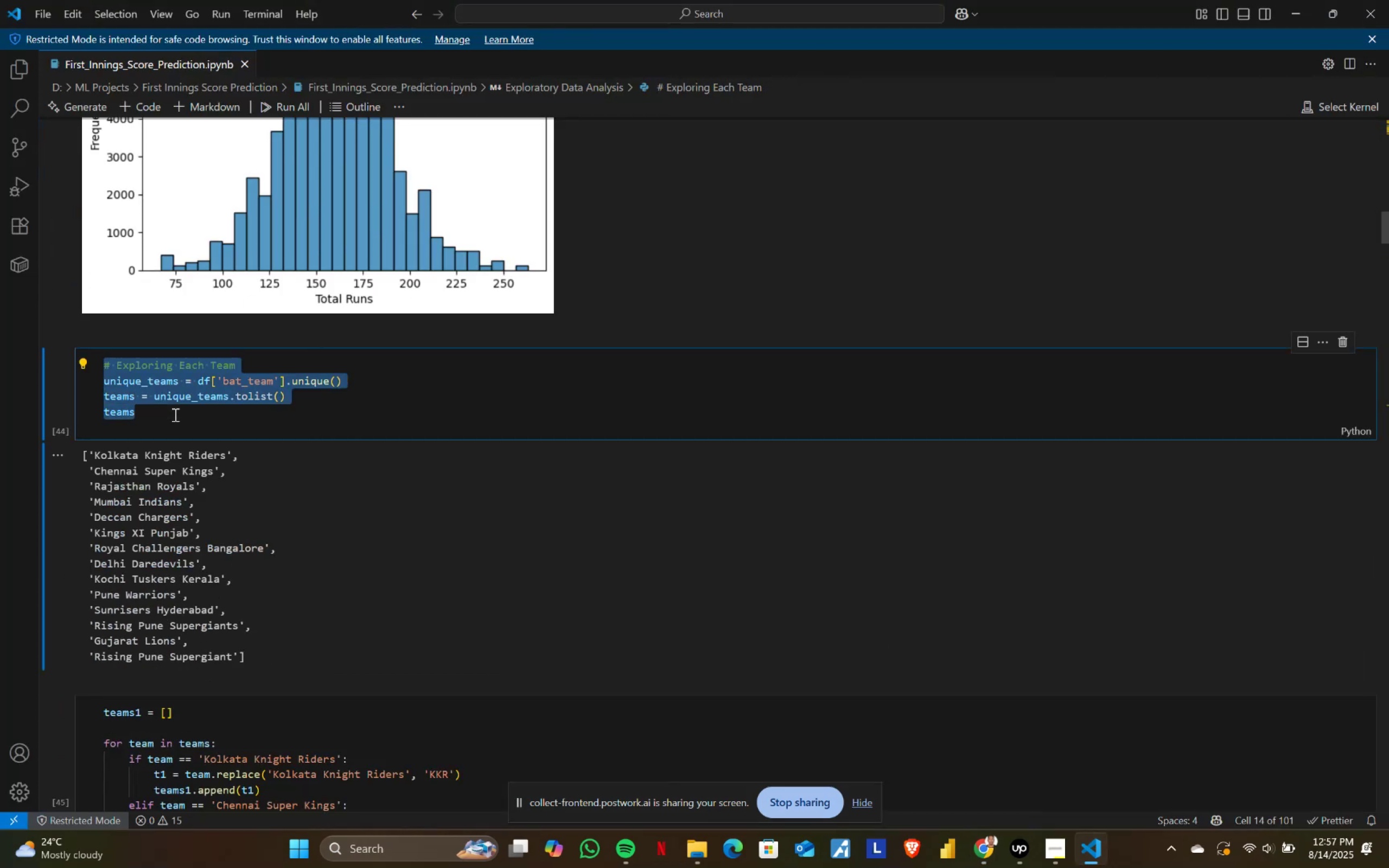 
key(Alt+AltLeft)
 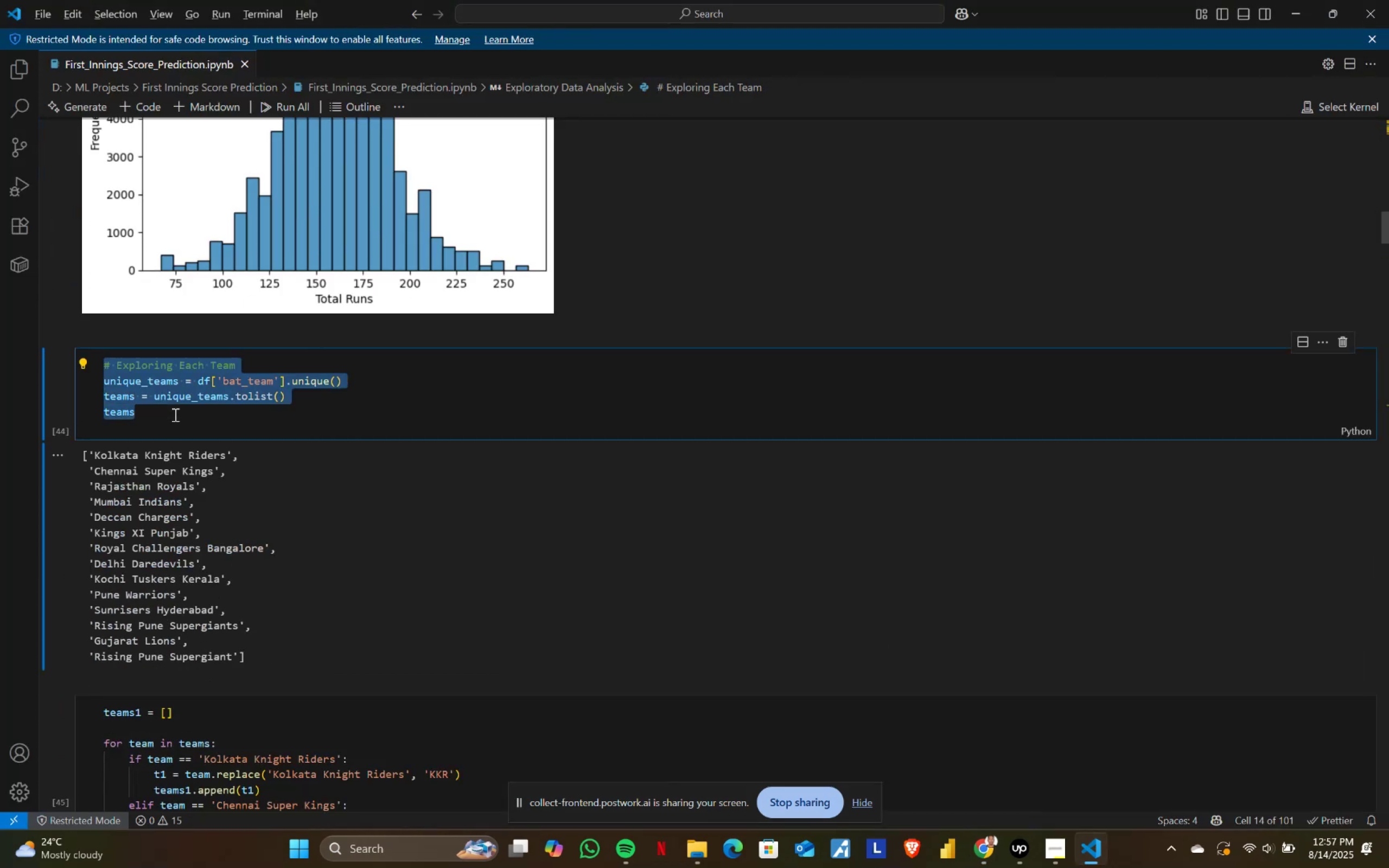 
key(Alt+Tab)
 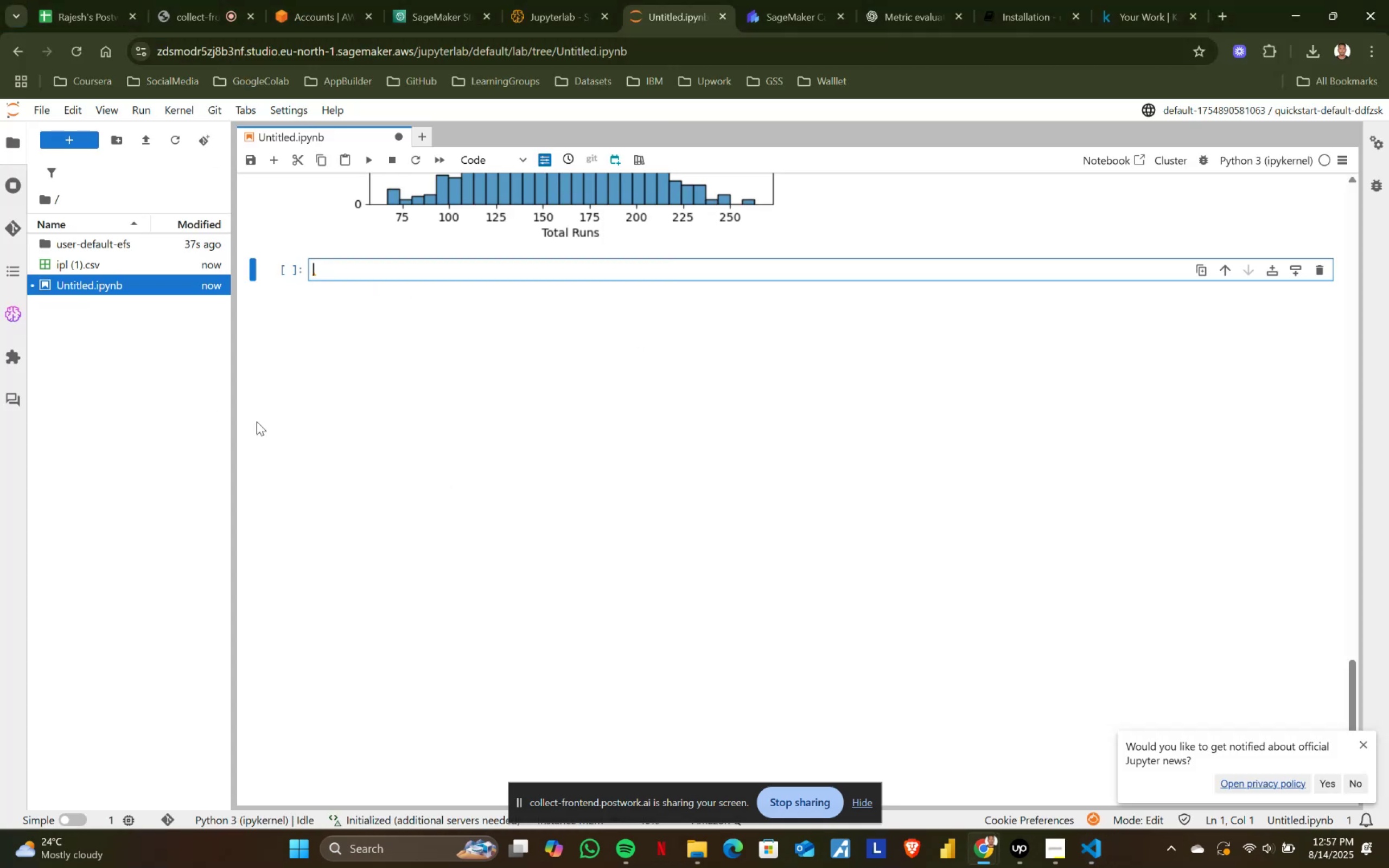 
key(Control+ControlLeft)
 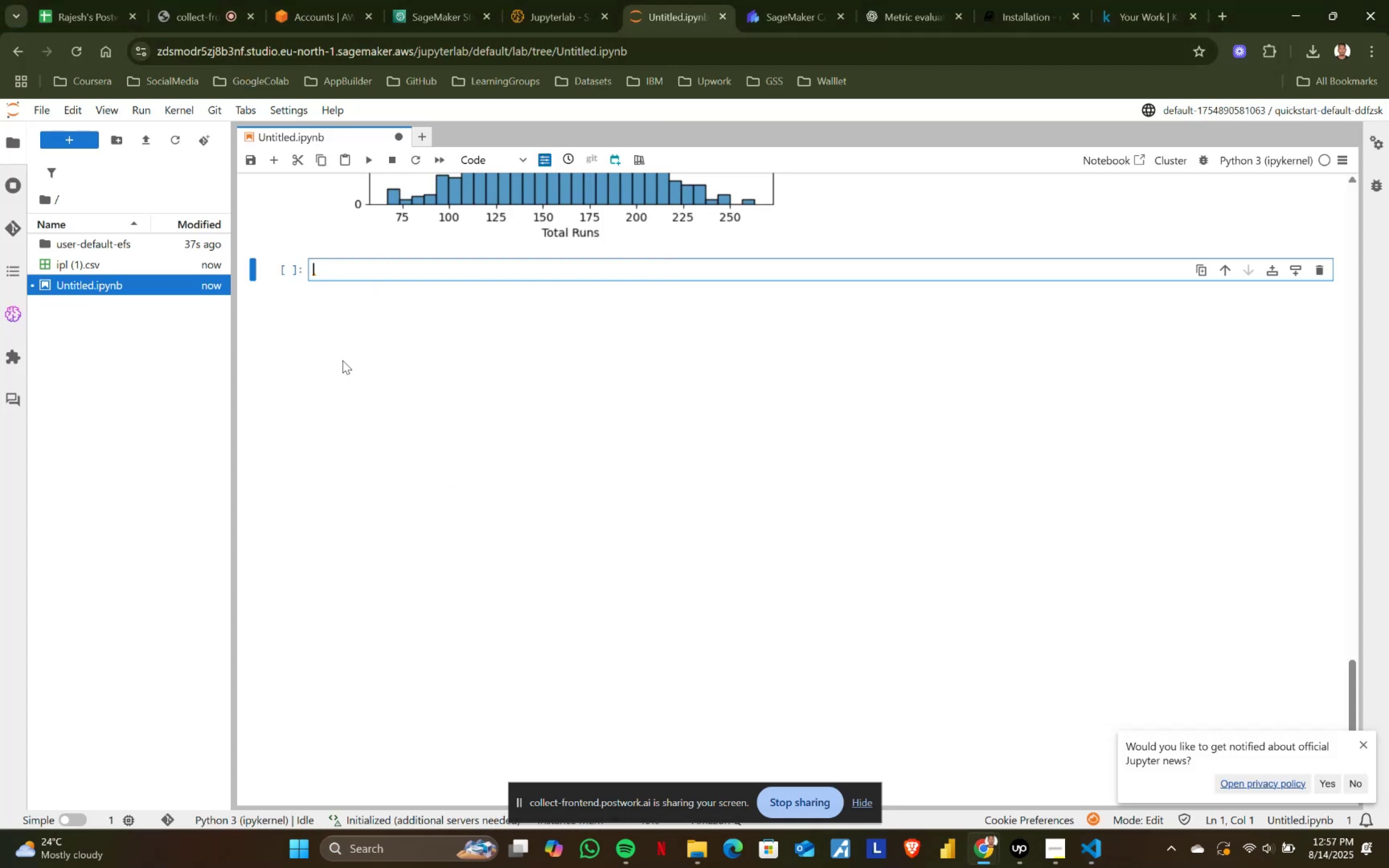 
key(Control+V)
 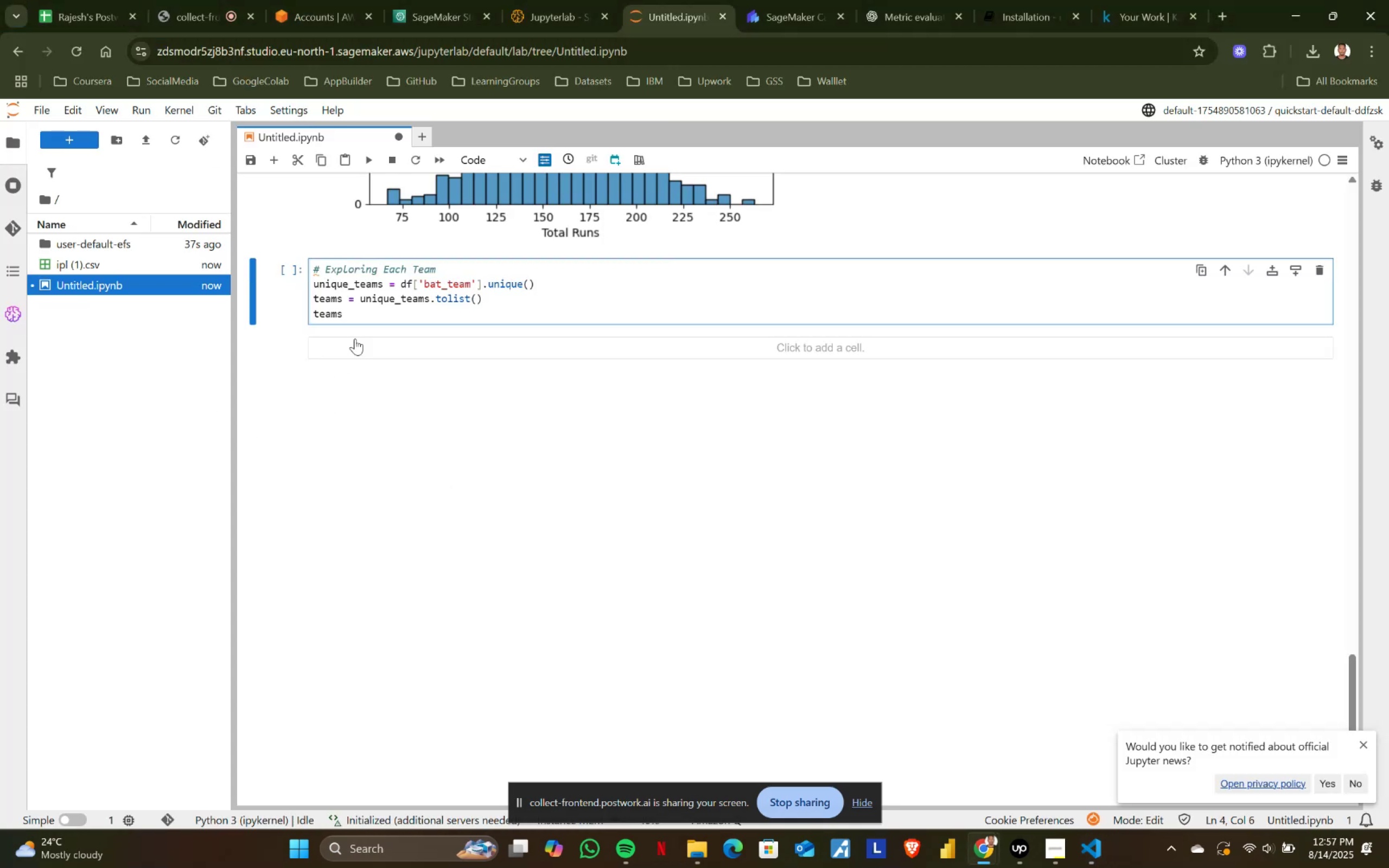 
key(Shift+ShiftRight)
 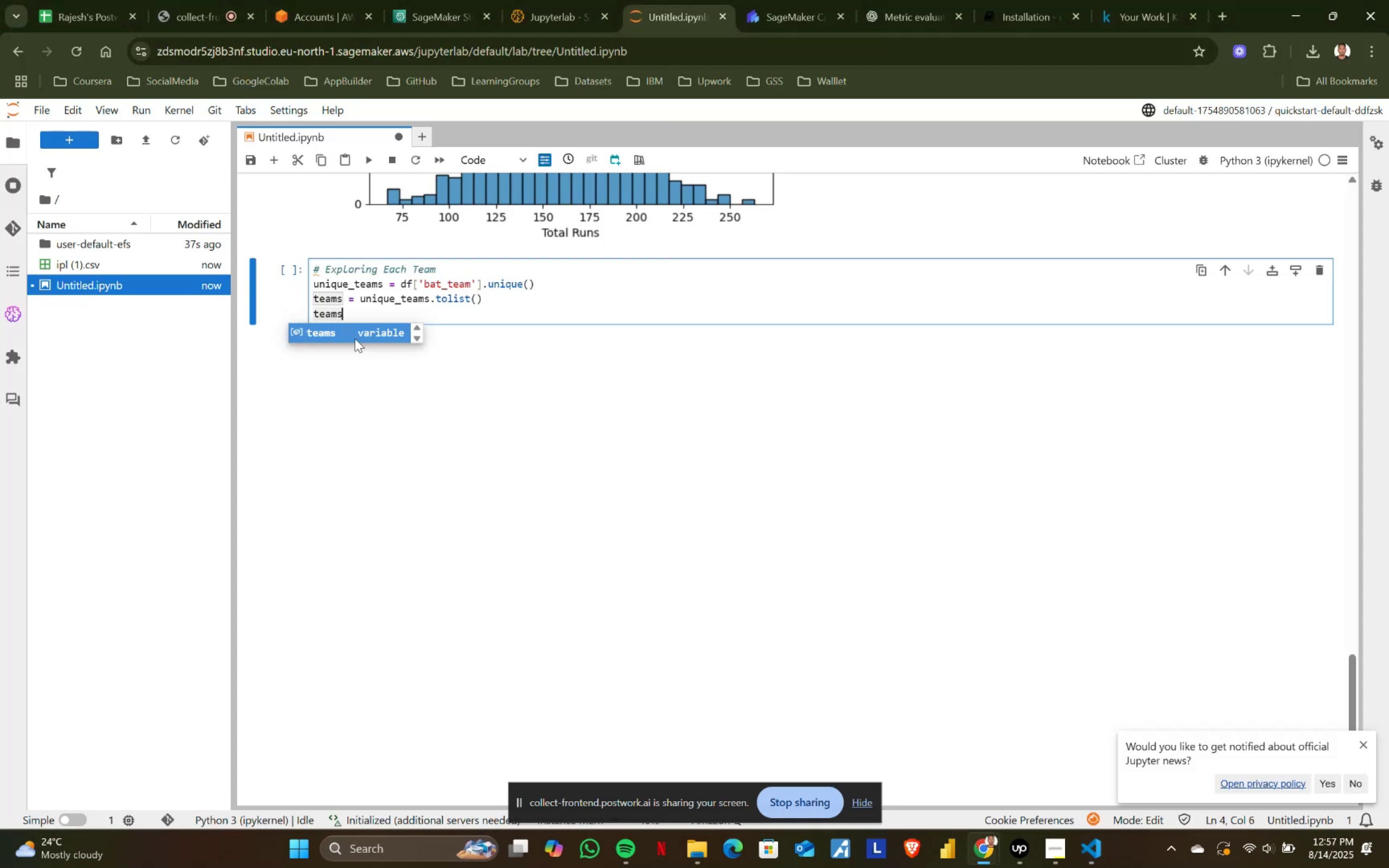 
key(Shift+Enter)
 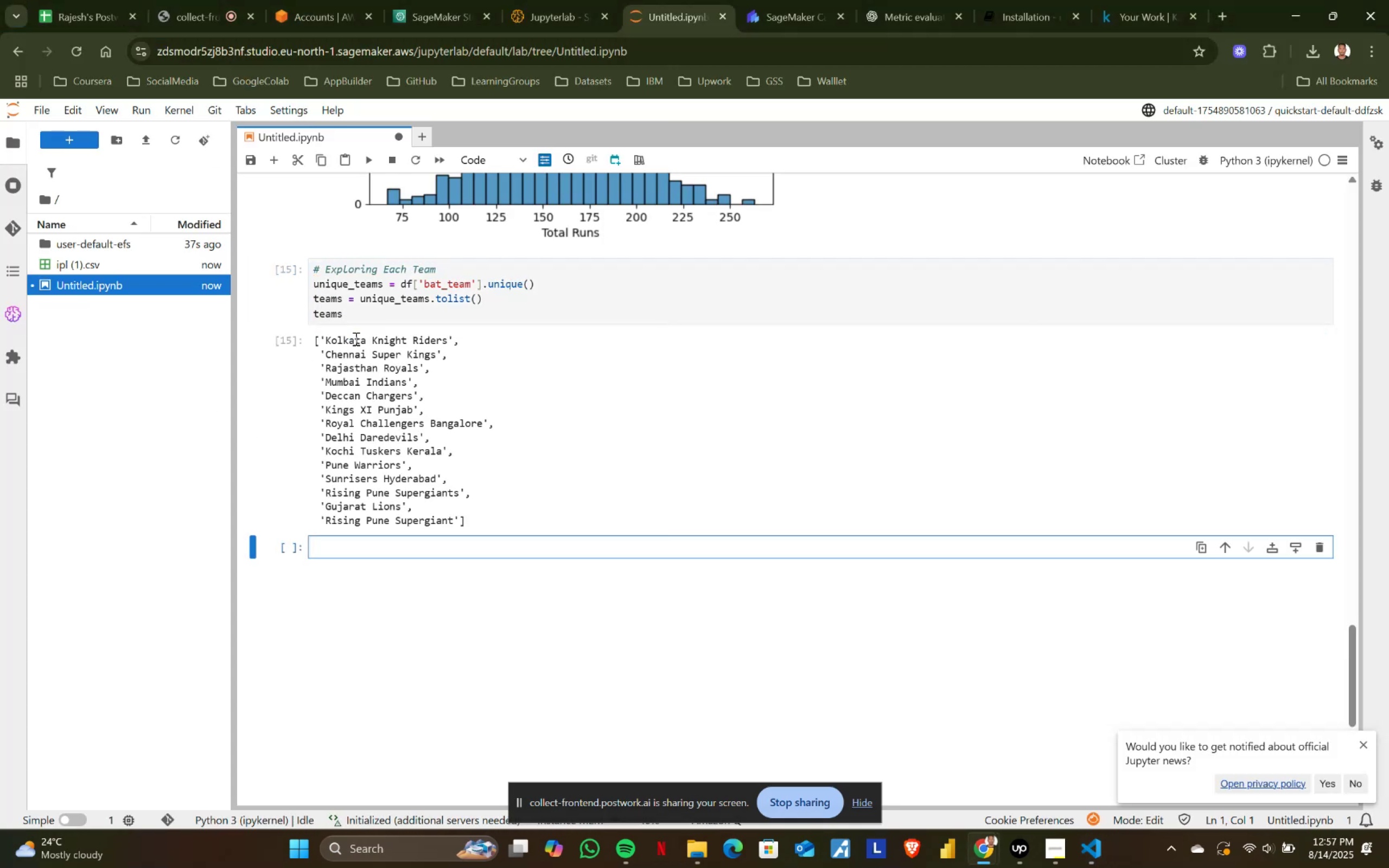 
key(Alt+AltLeft)
 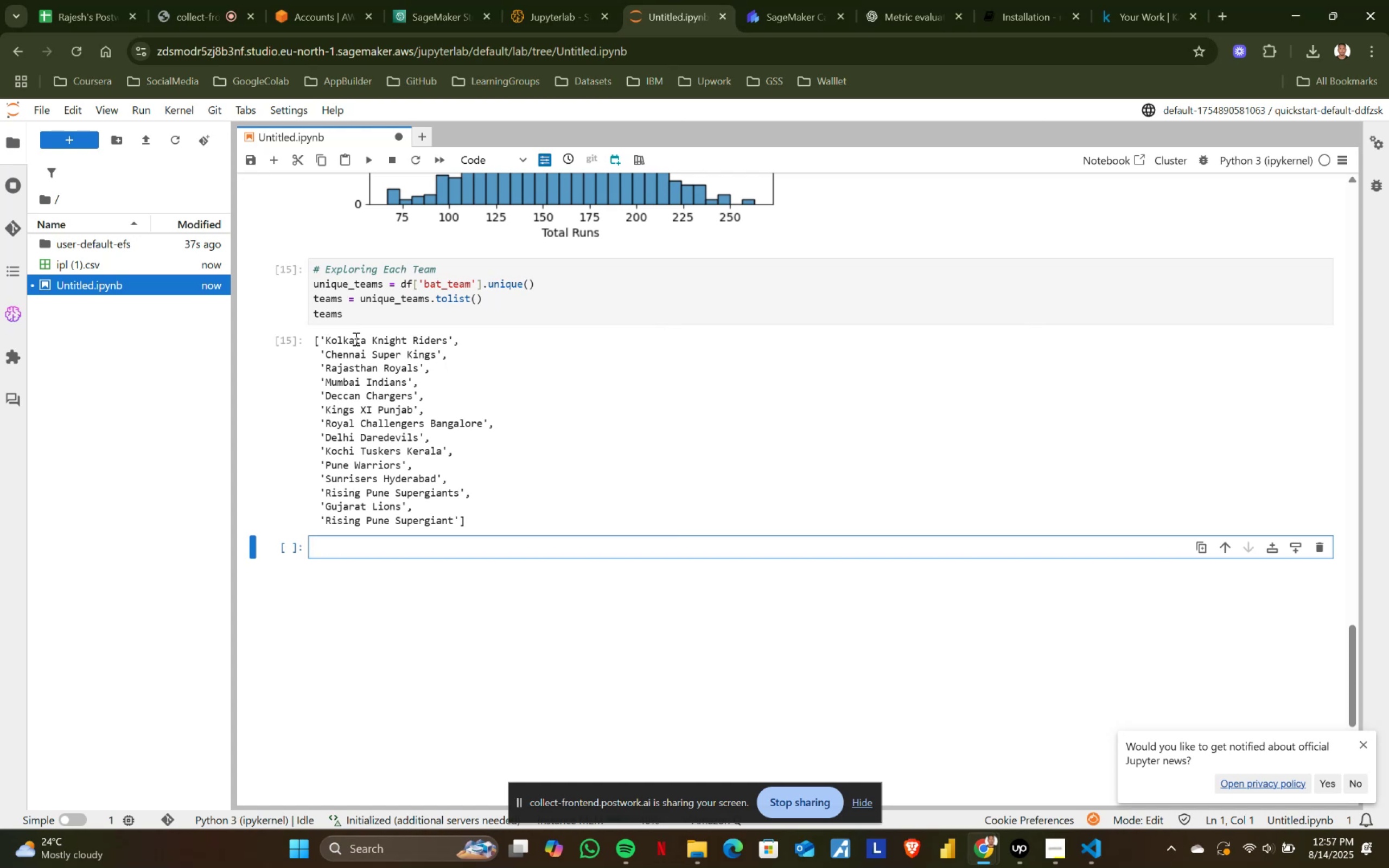 
key(Alt+Tab)
 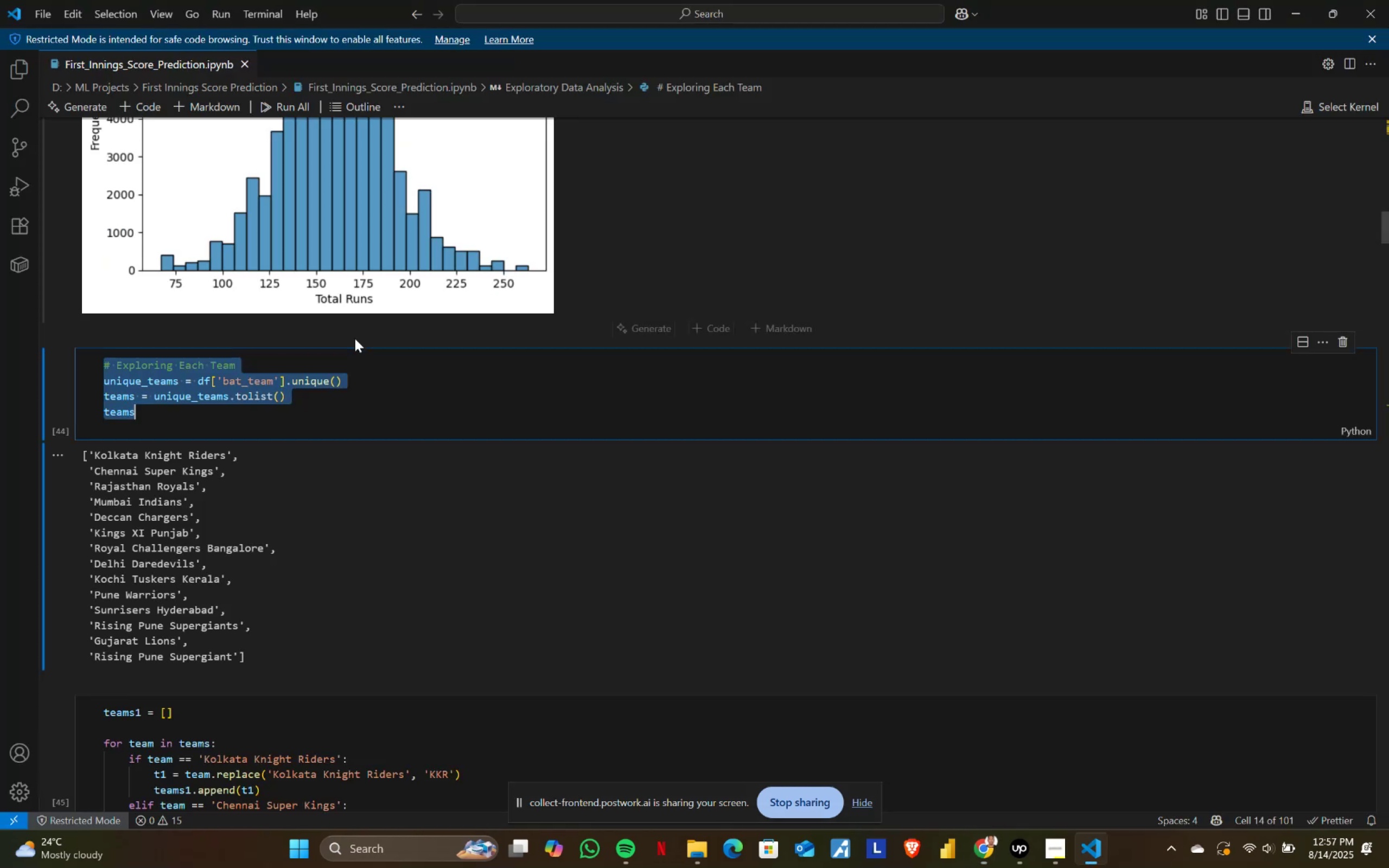 
scroll: coordinate [270, 402], scroll_direction: down, amount: 7.0
 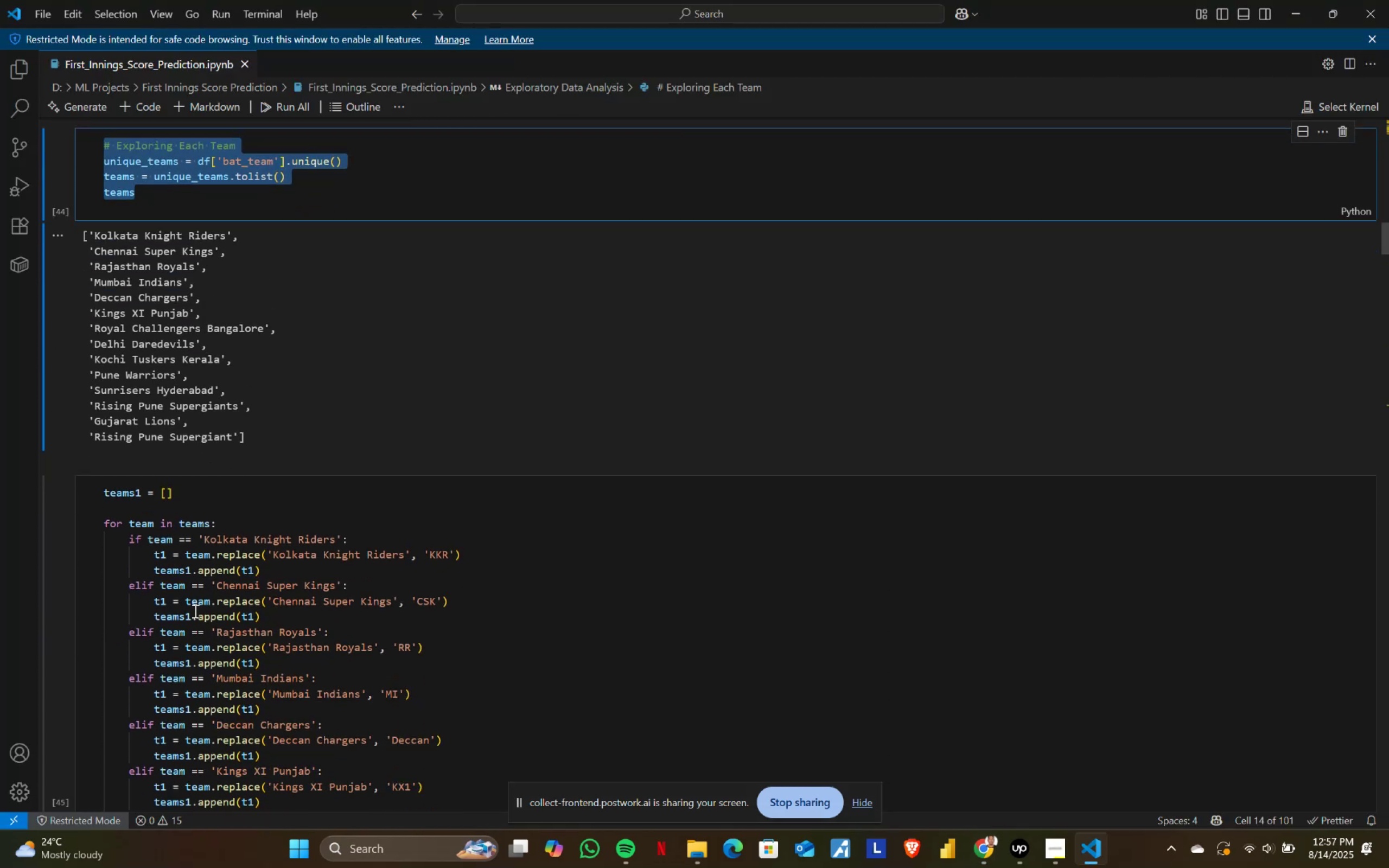 
left_click([194, 611])
 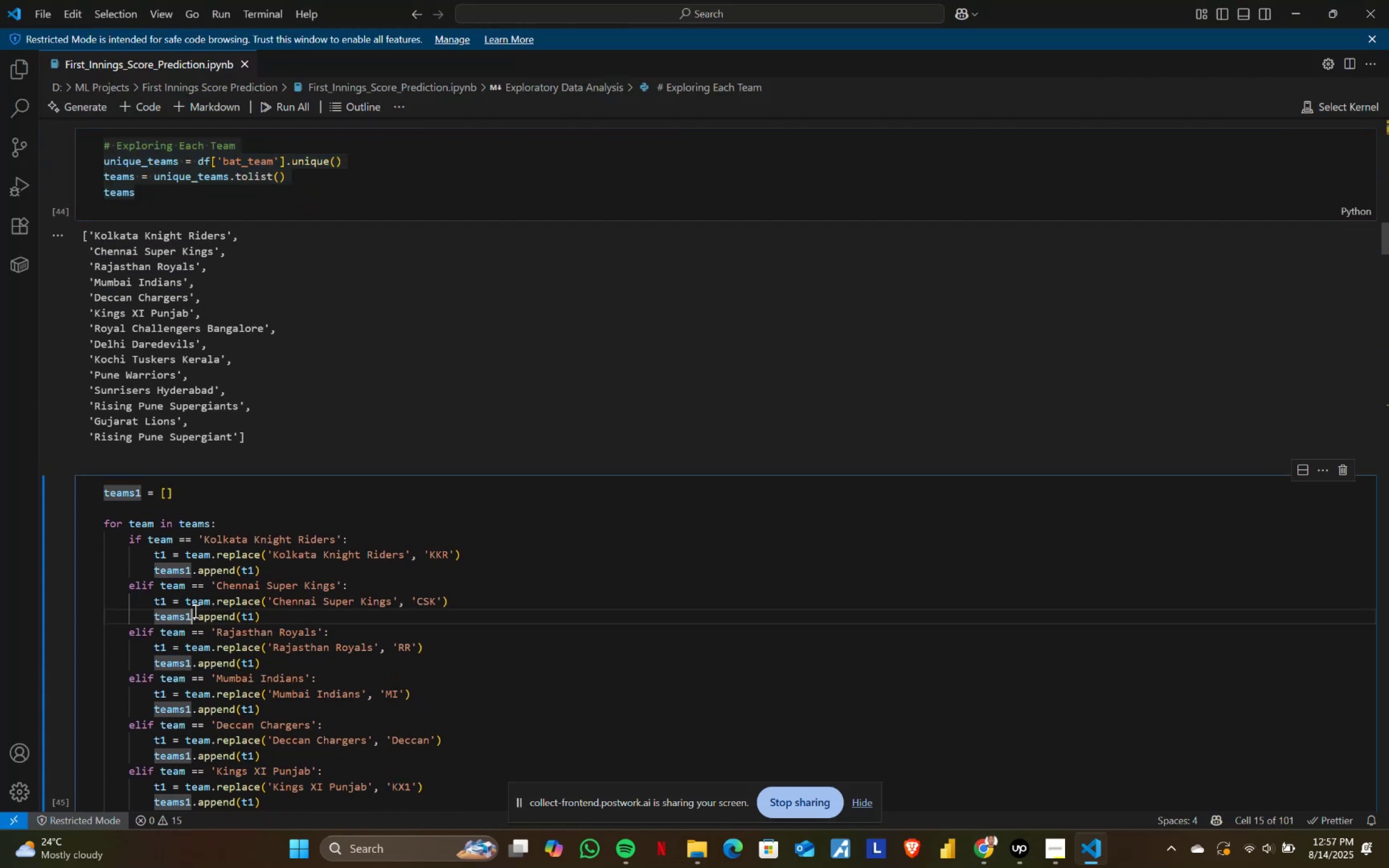 
key(Control+ControlLeft)
 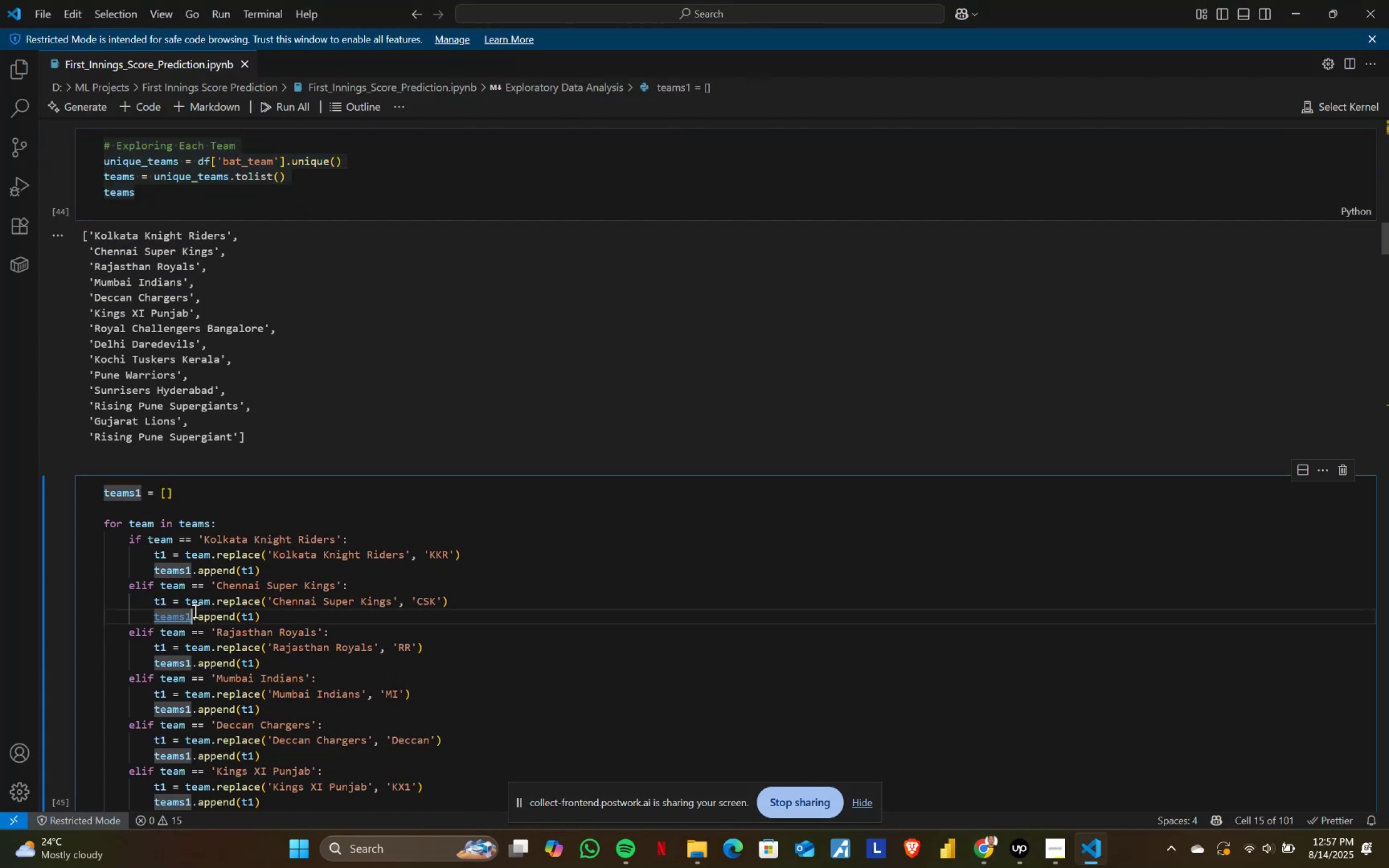 
key(Control+A)
 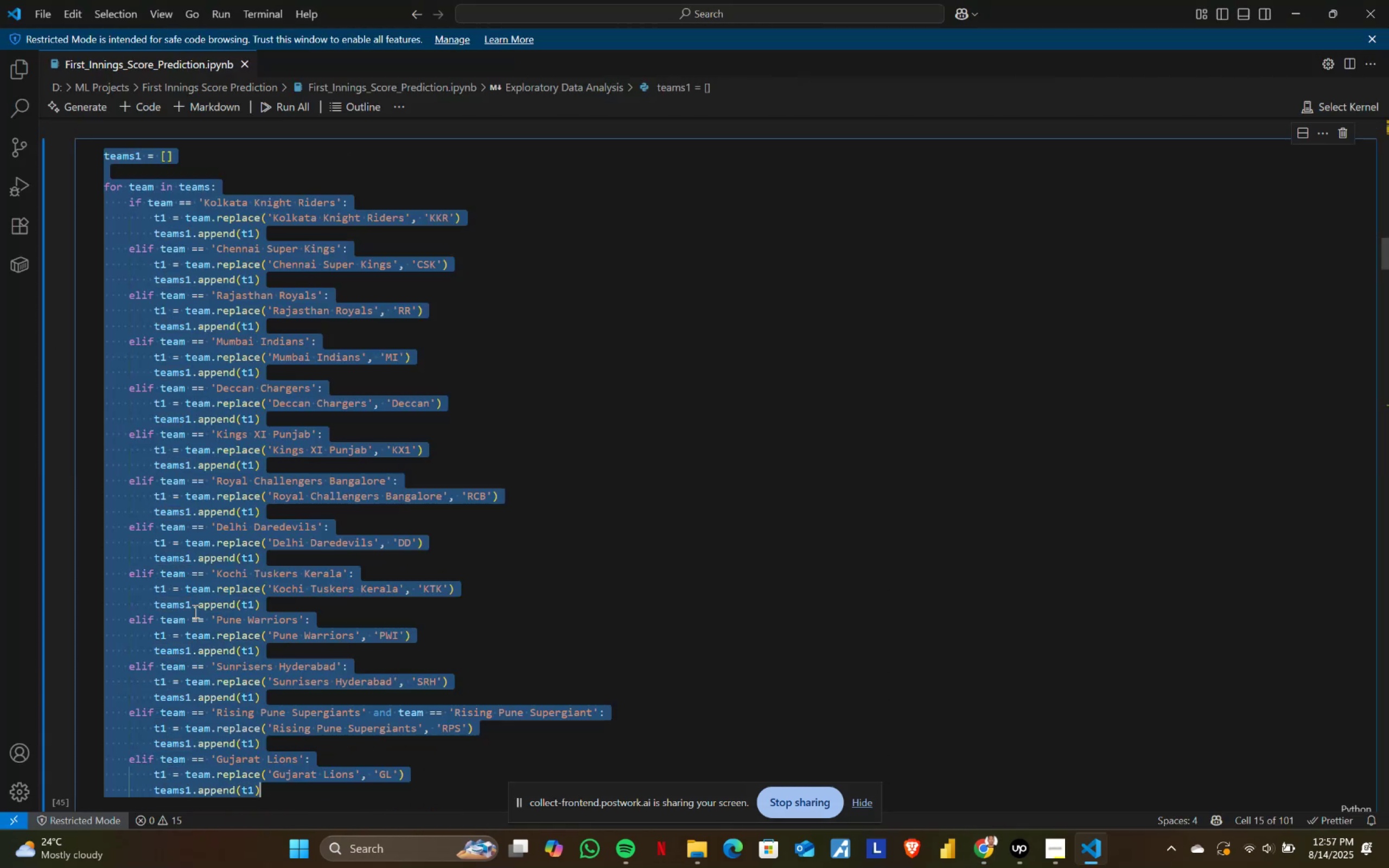 
key(Control+ControlLeft)
 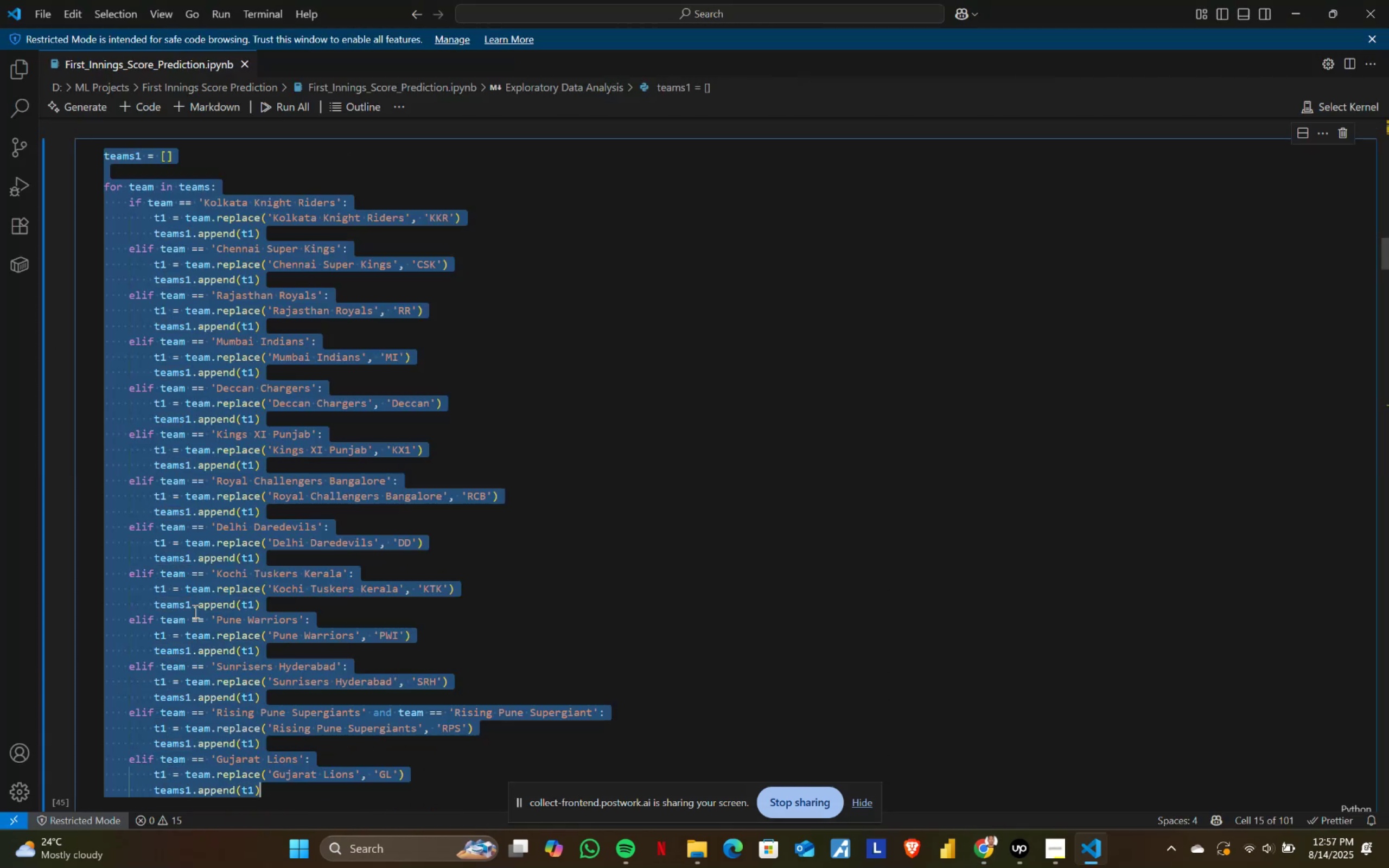 
key(Control+C)
 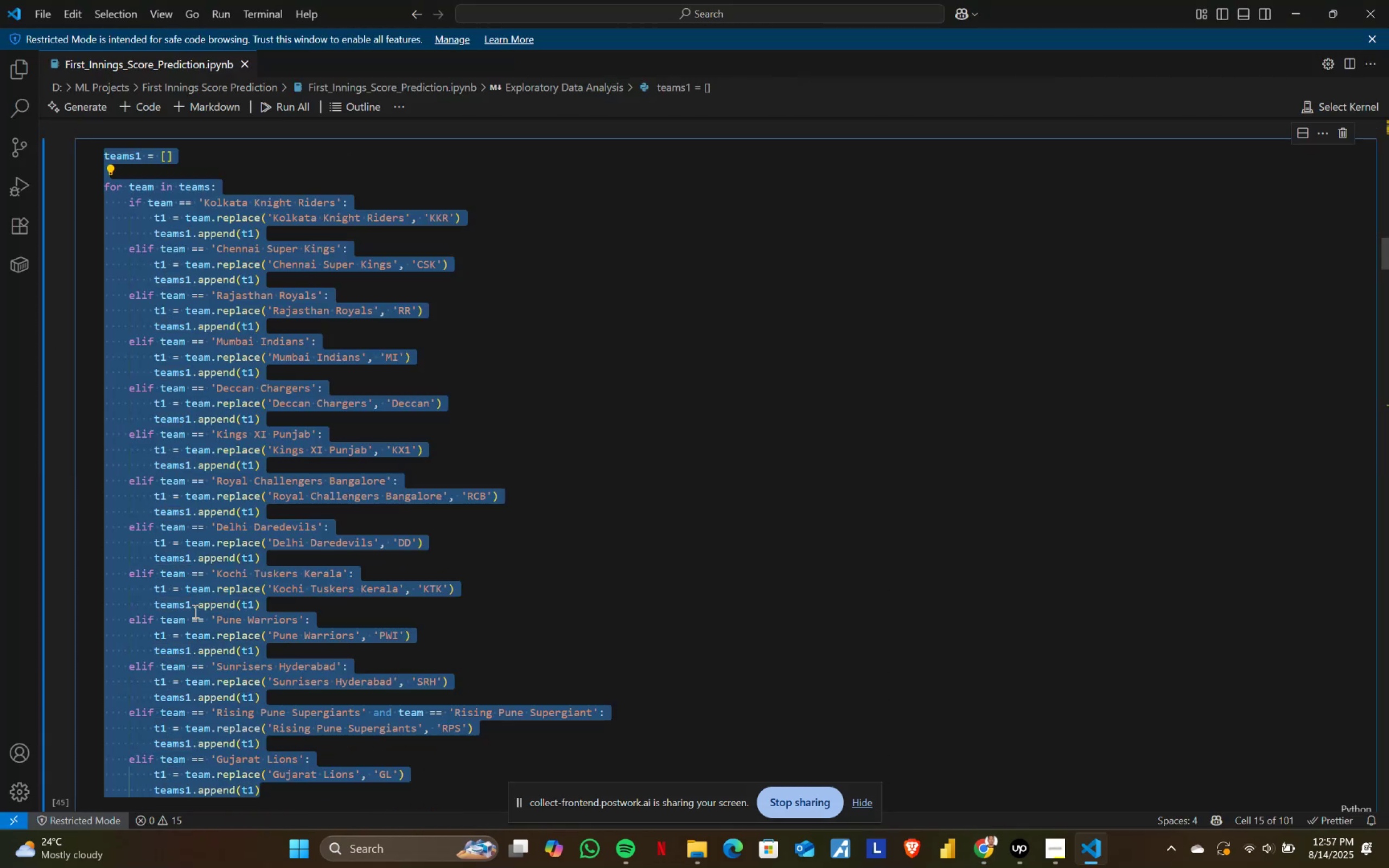 
key(Alt+AltLeft)
 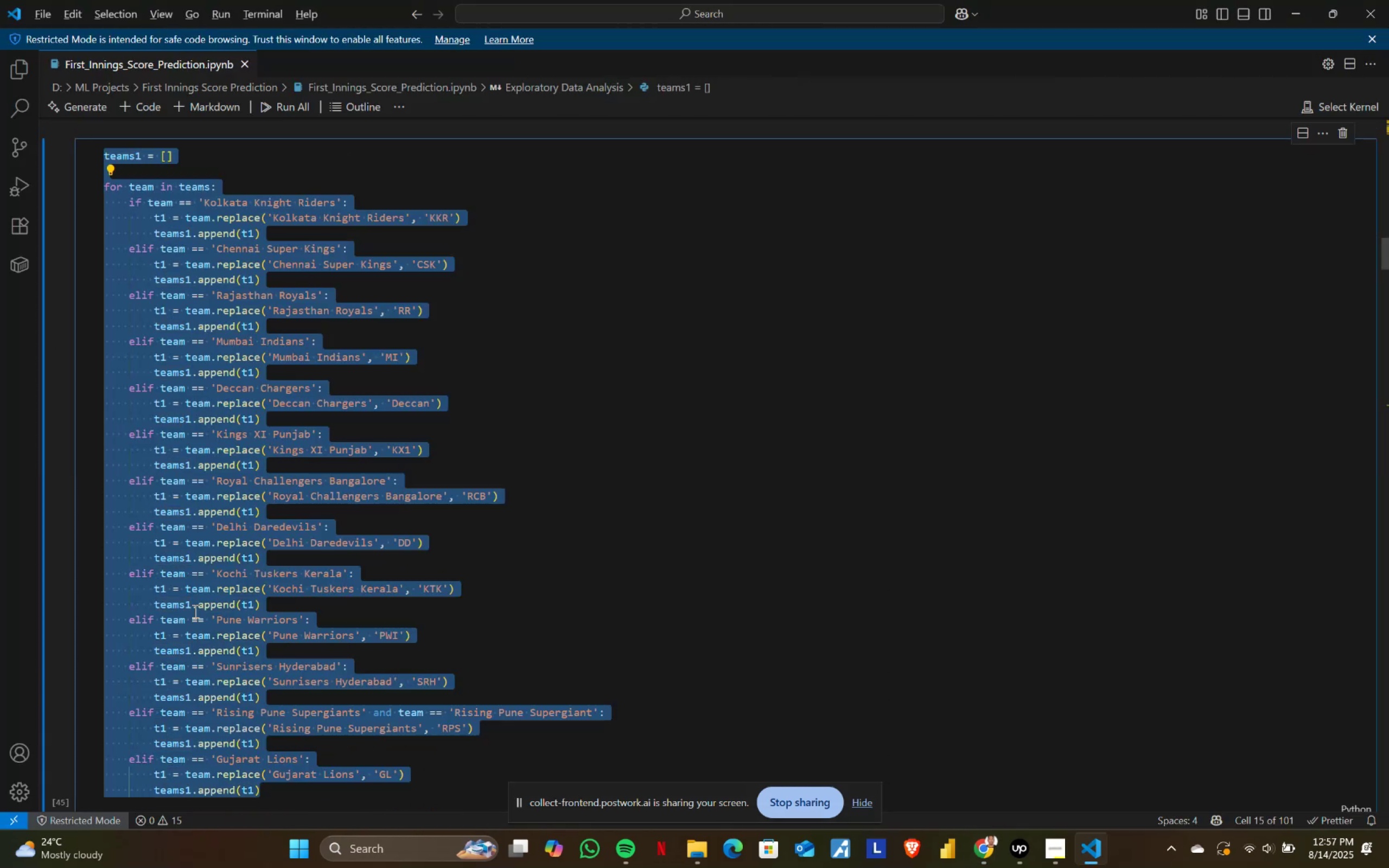 
key(Alt+Tab)
 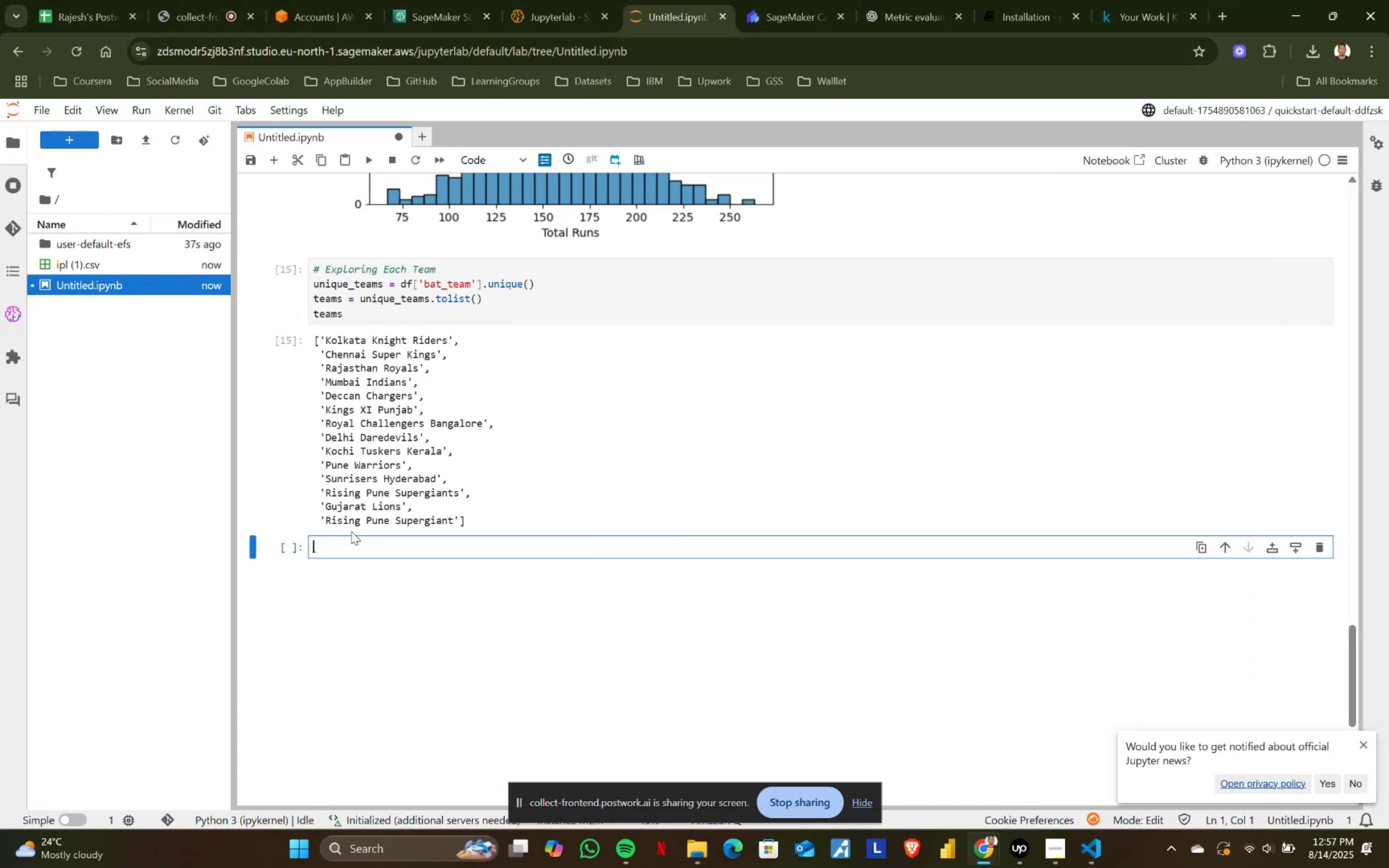 
key(Control+ControlLeft)
 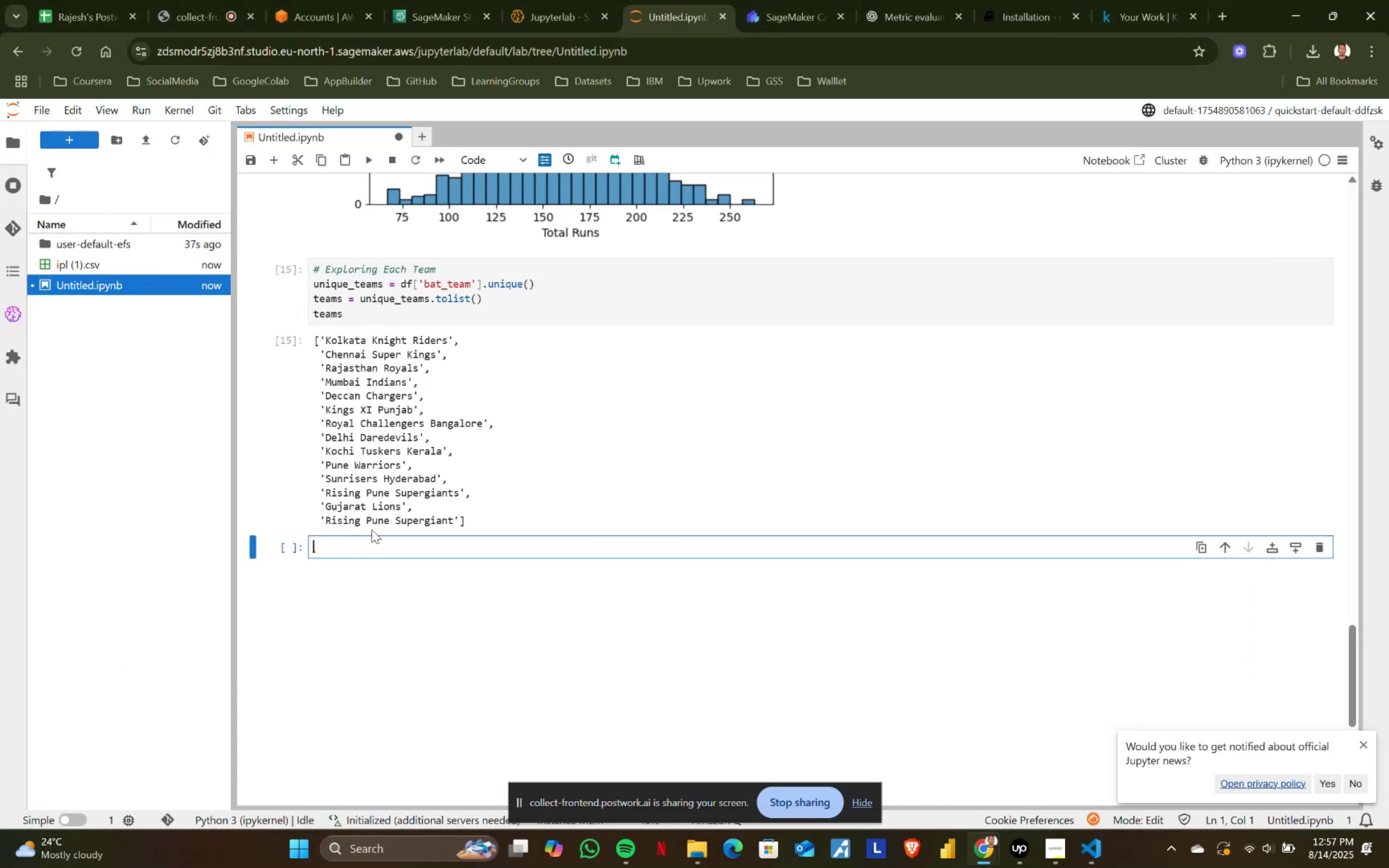 
key(Control+V)
 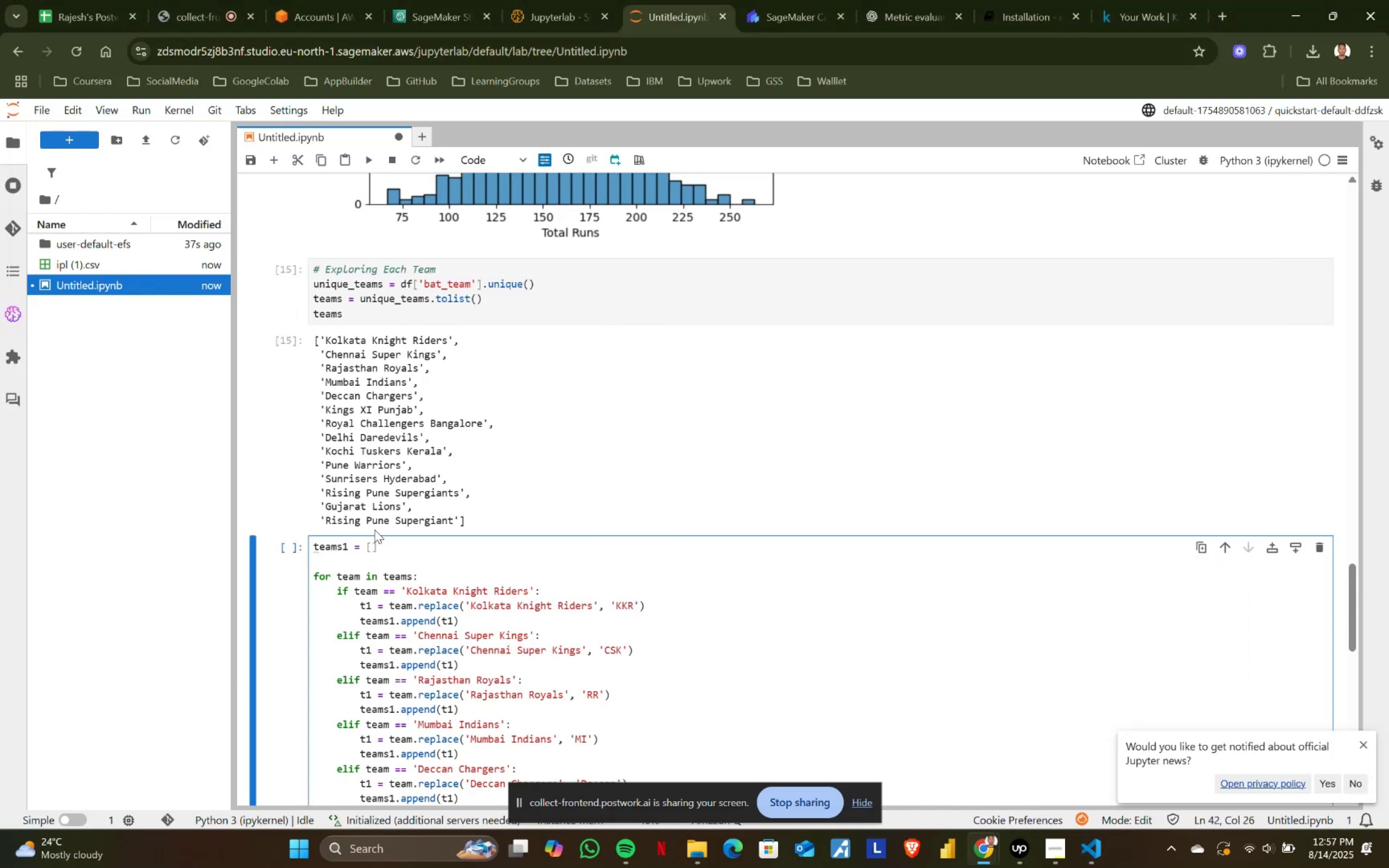 
key(Shift+ShiftRight)
 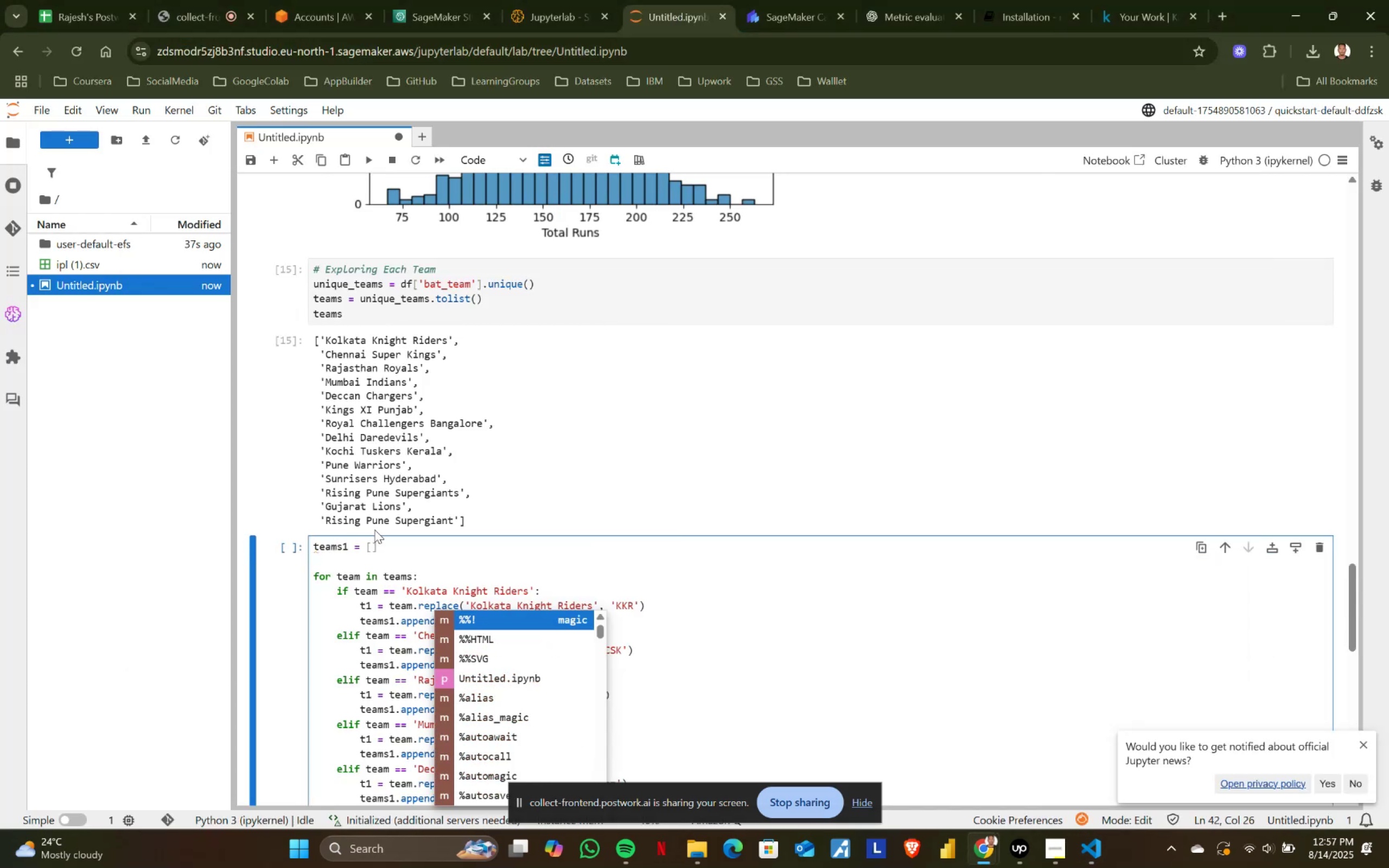 
key(Shift+Enter)
 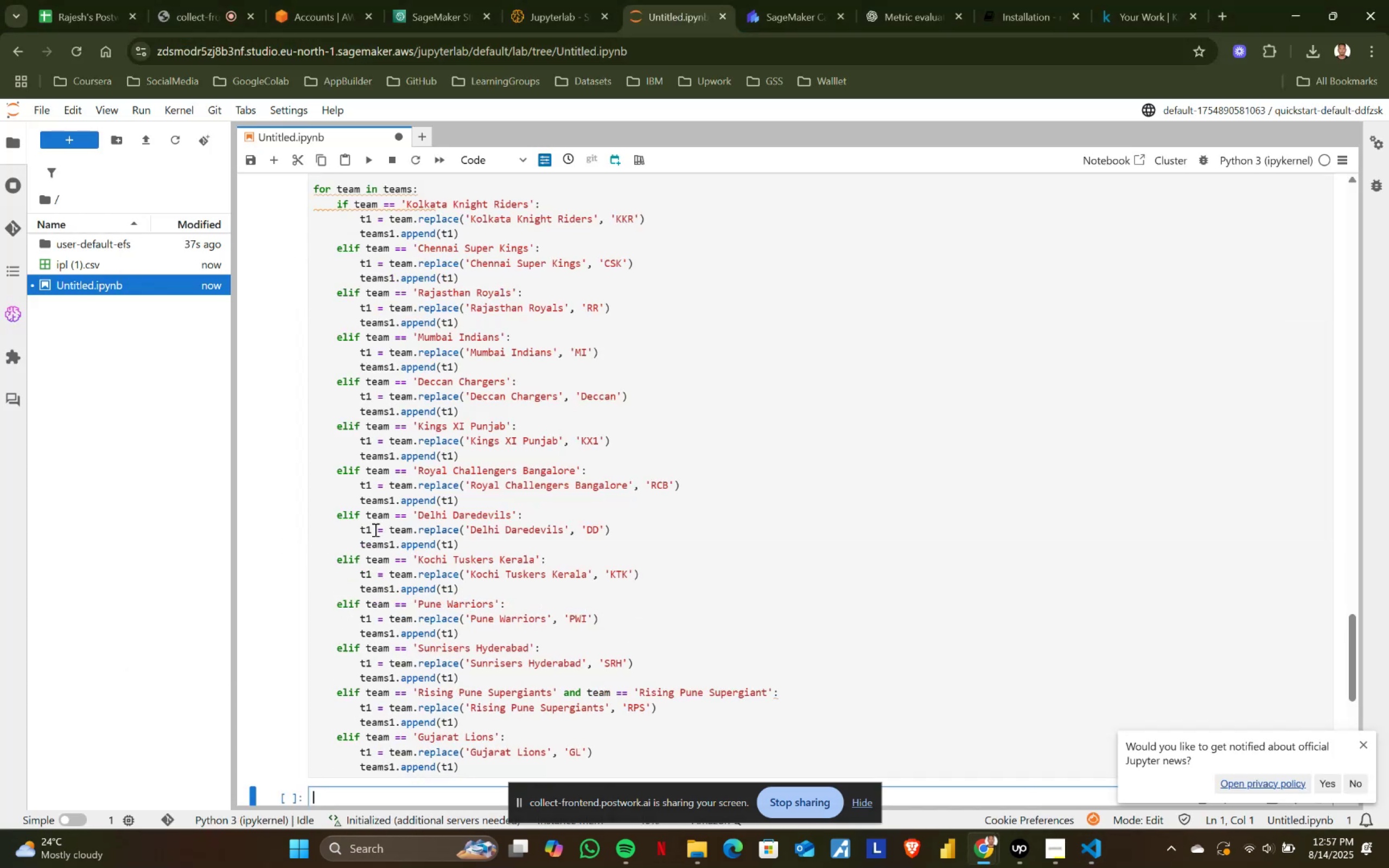 
scroll: coordinate [460, 471], scroll_direction: down, amount: 4.0
 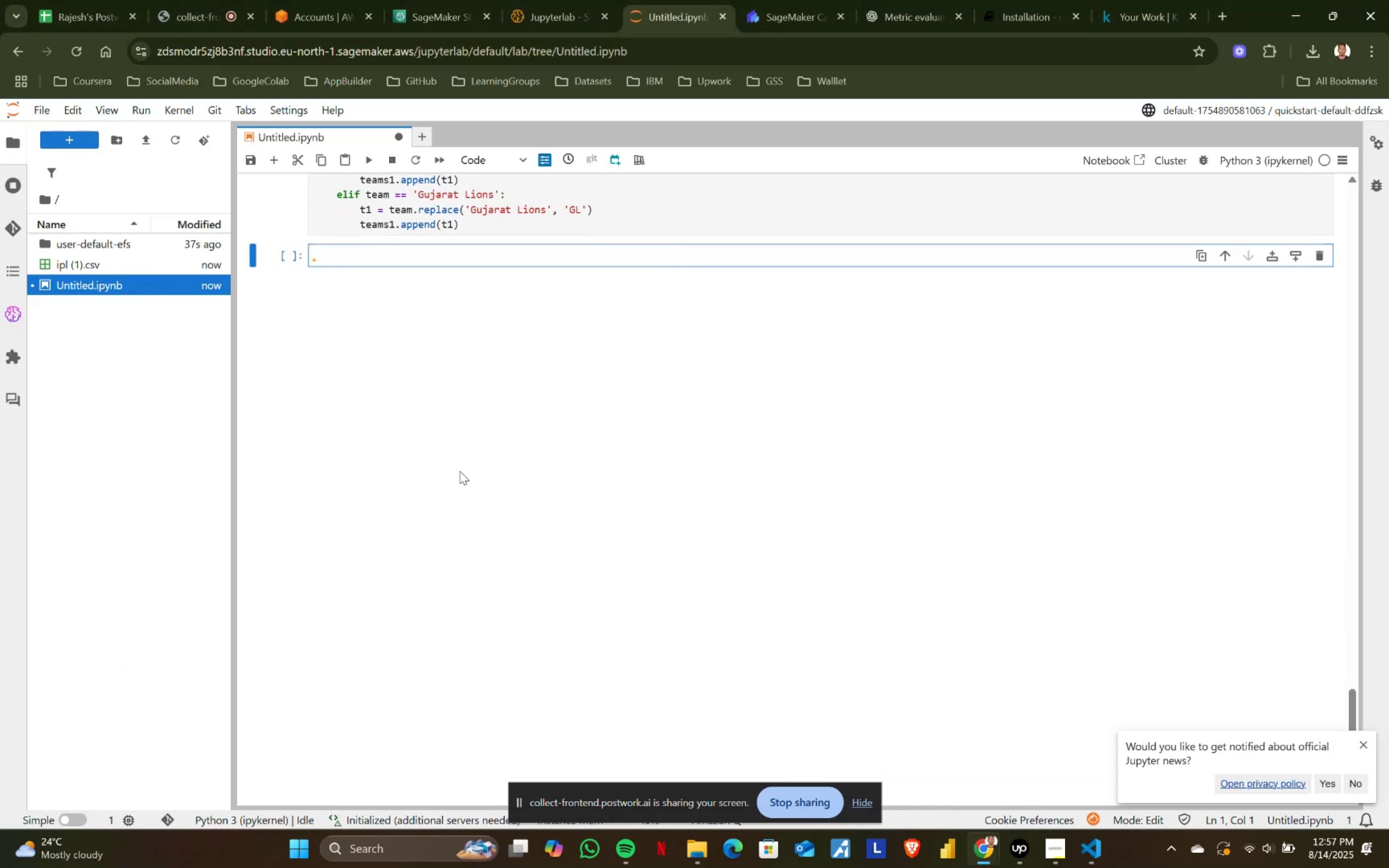 
key(Alt+AltLeft)
 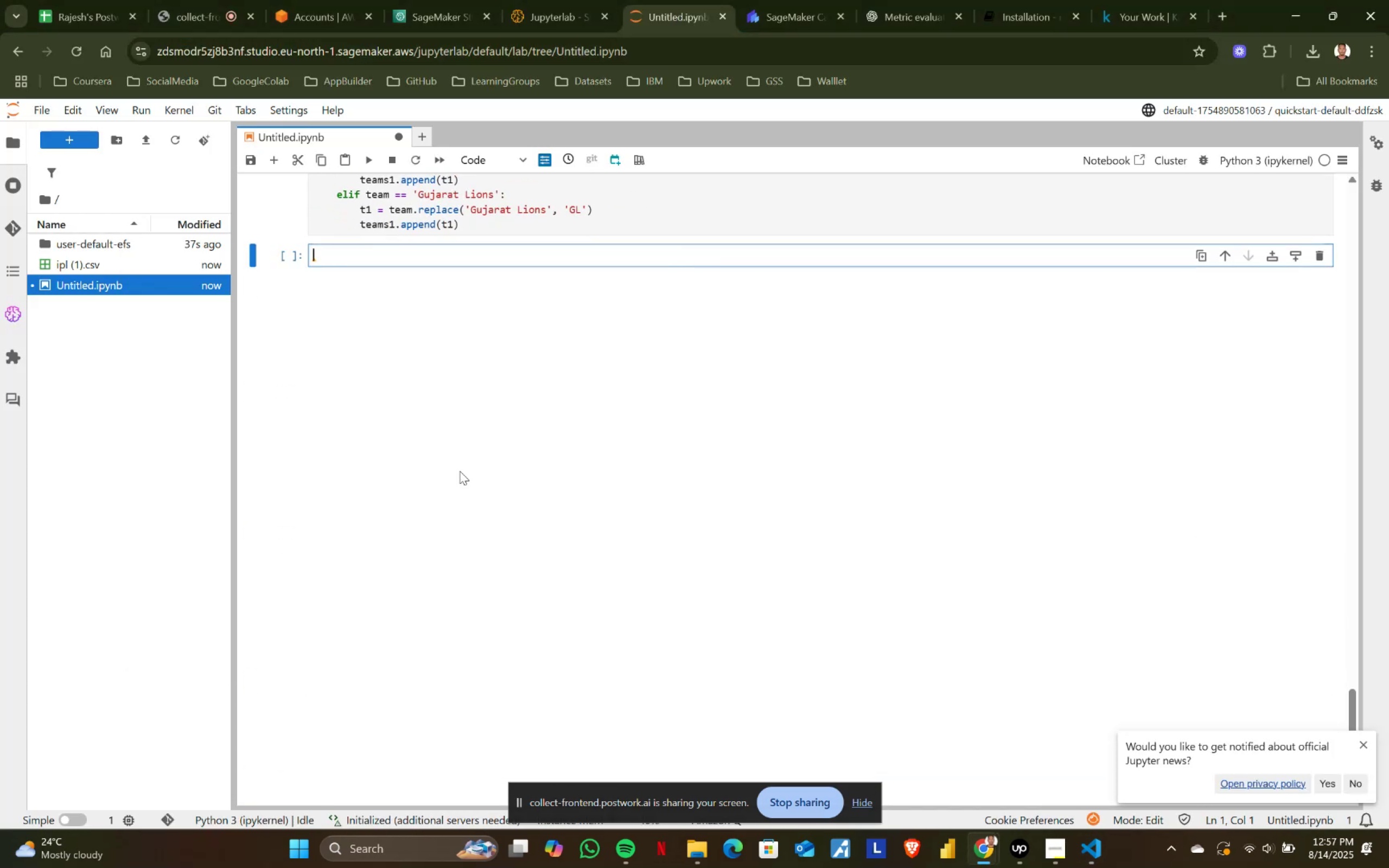 
key(Alt+Tab)
 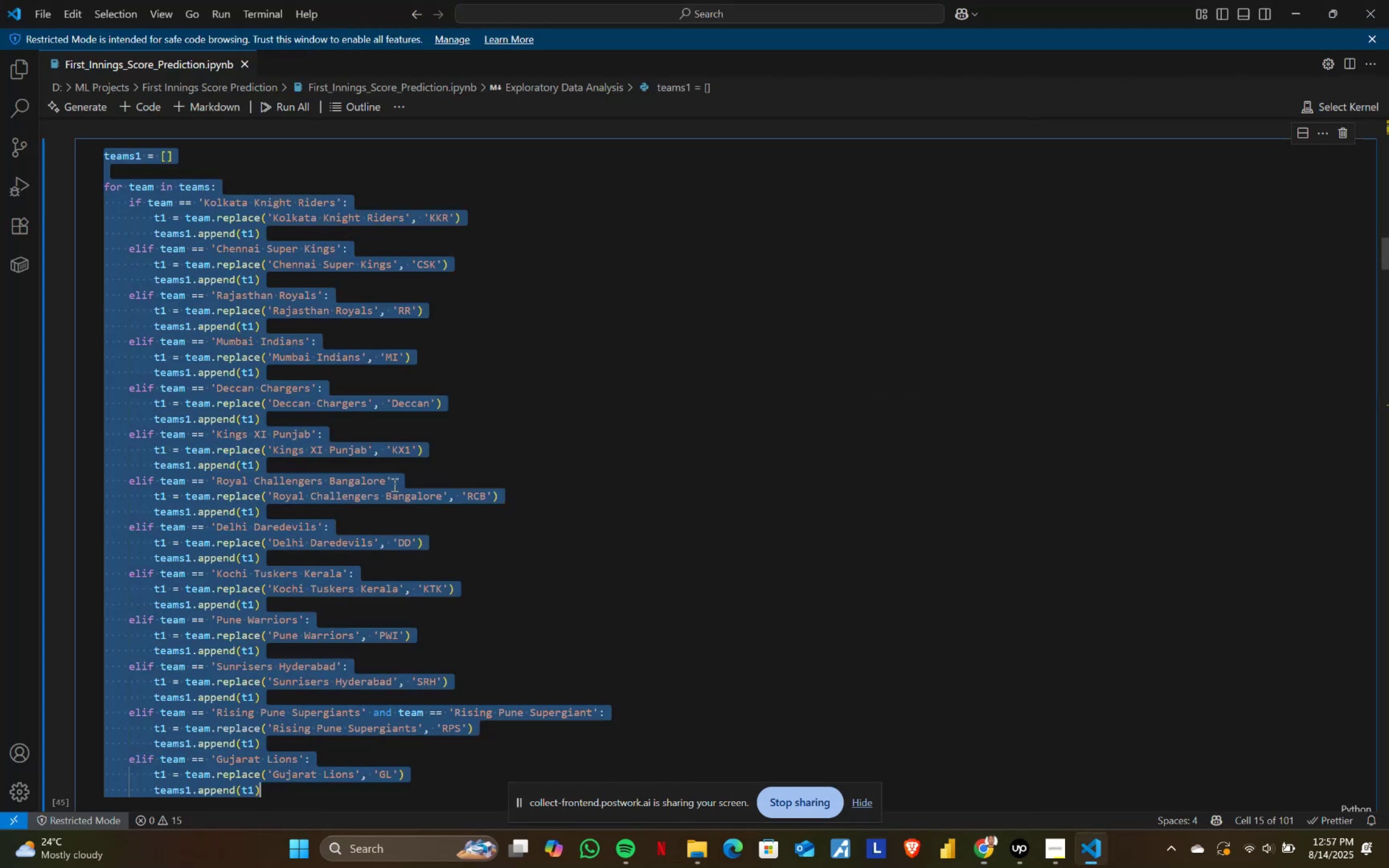 
scroll: coordinate [203, 516], scroll_direction: down, amount: 10.0
 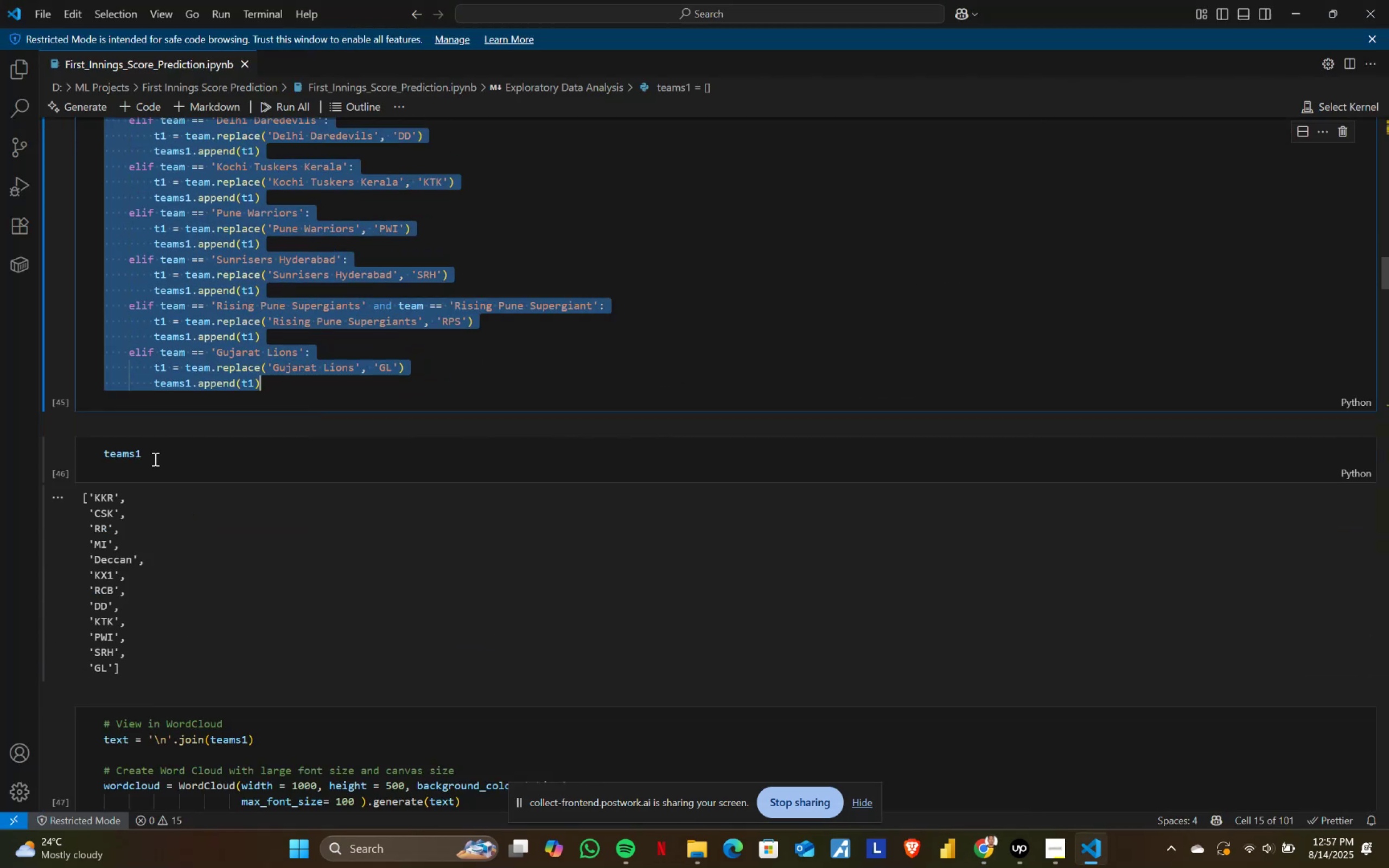 
left_click([157, 457])
 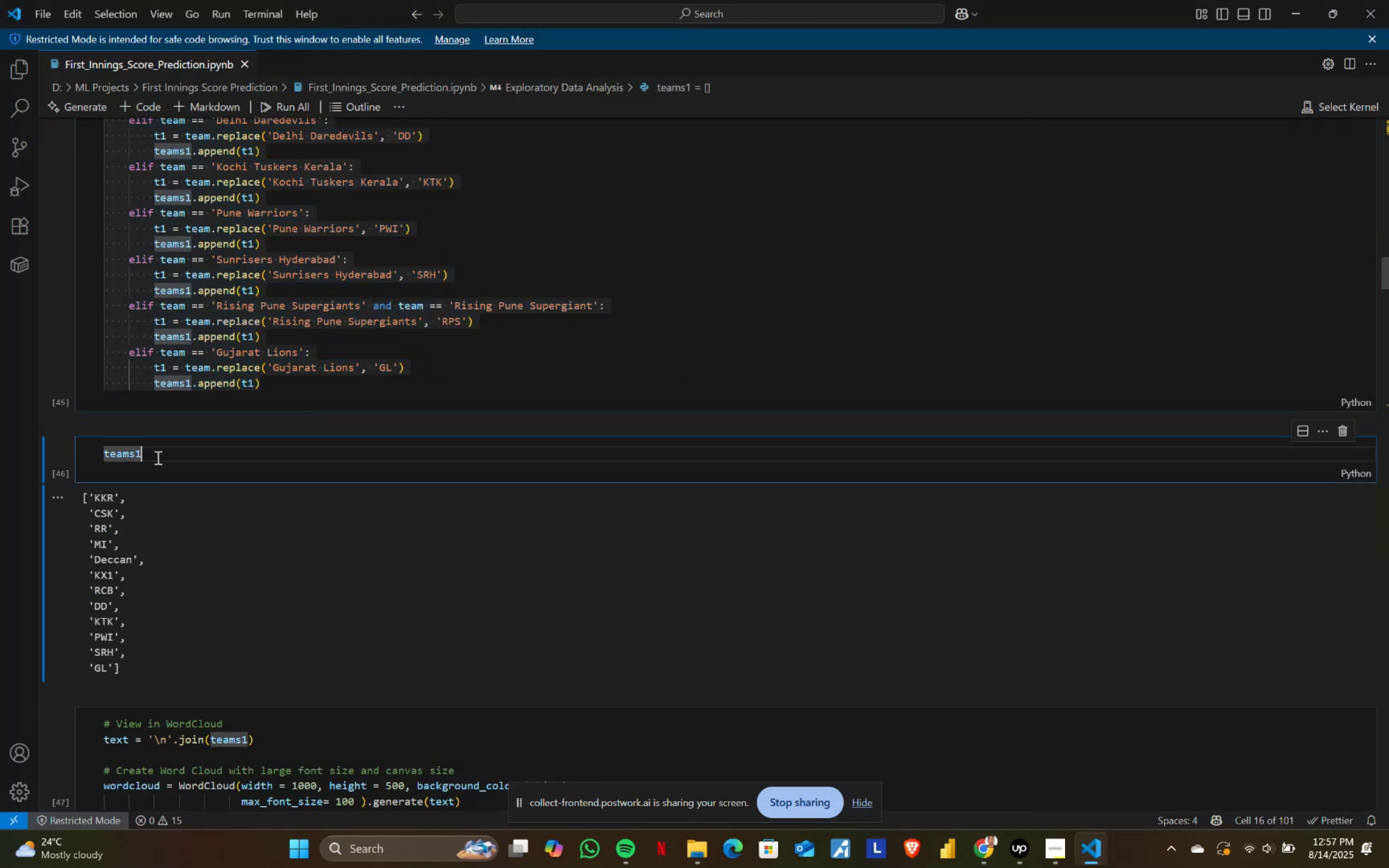 
key(Control+ControlLeft)
 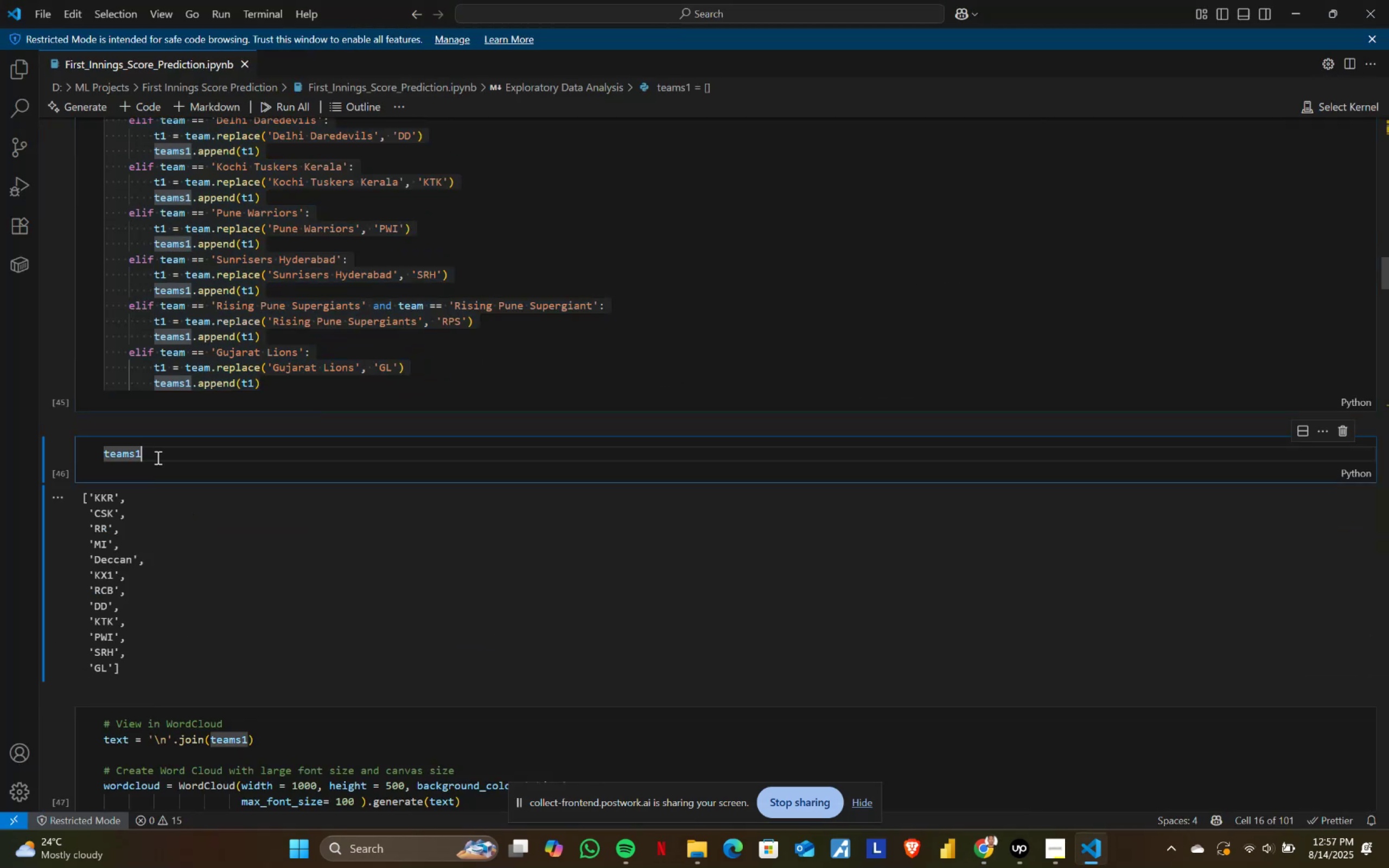 
key(Control+A)
 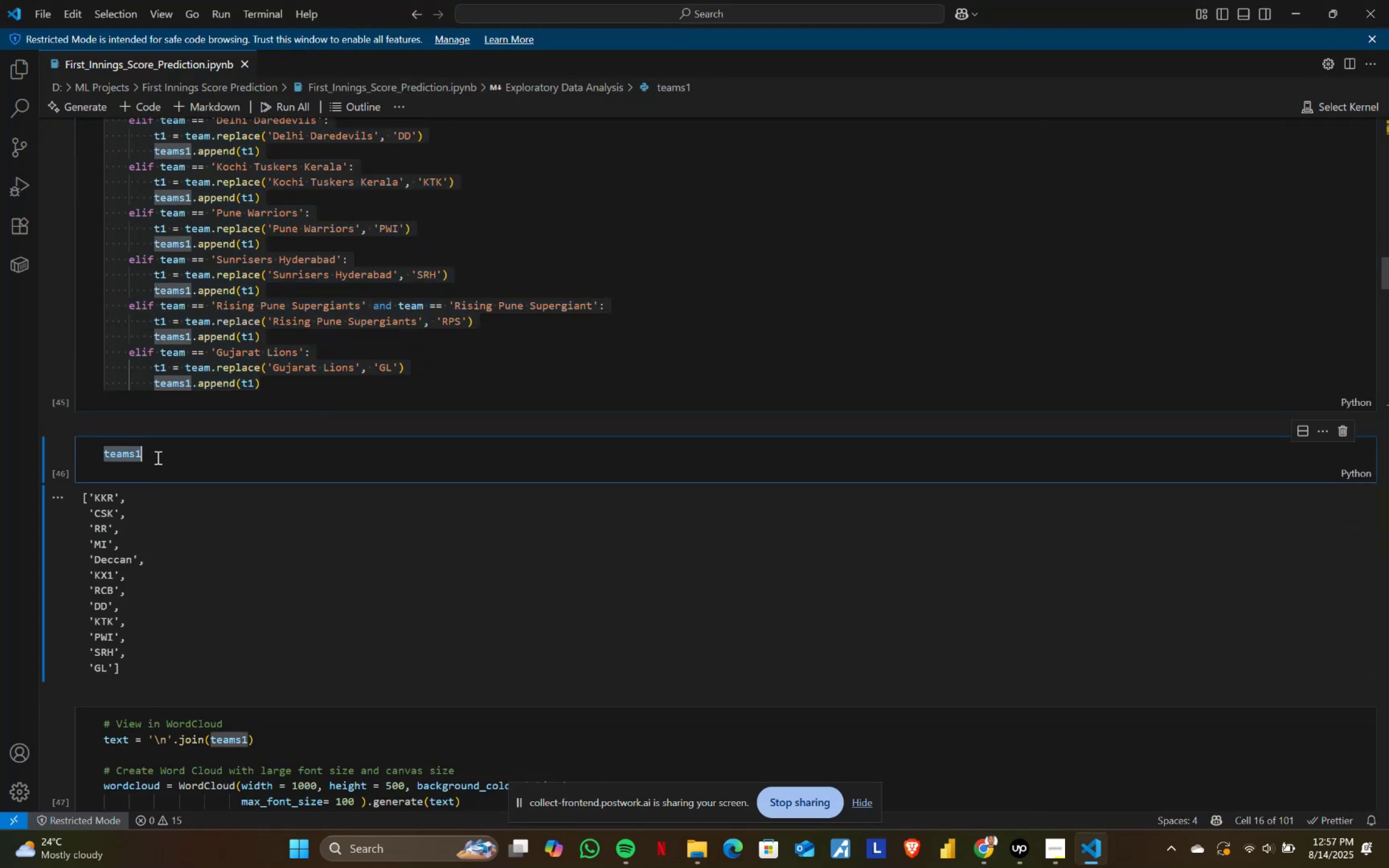 
key(Control+ControlLeft)
 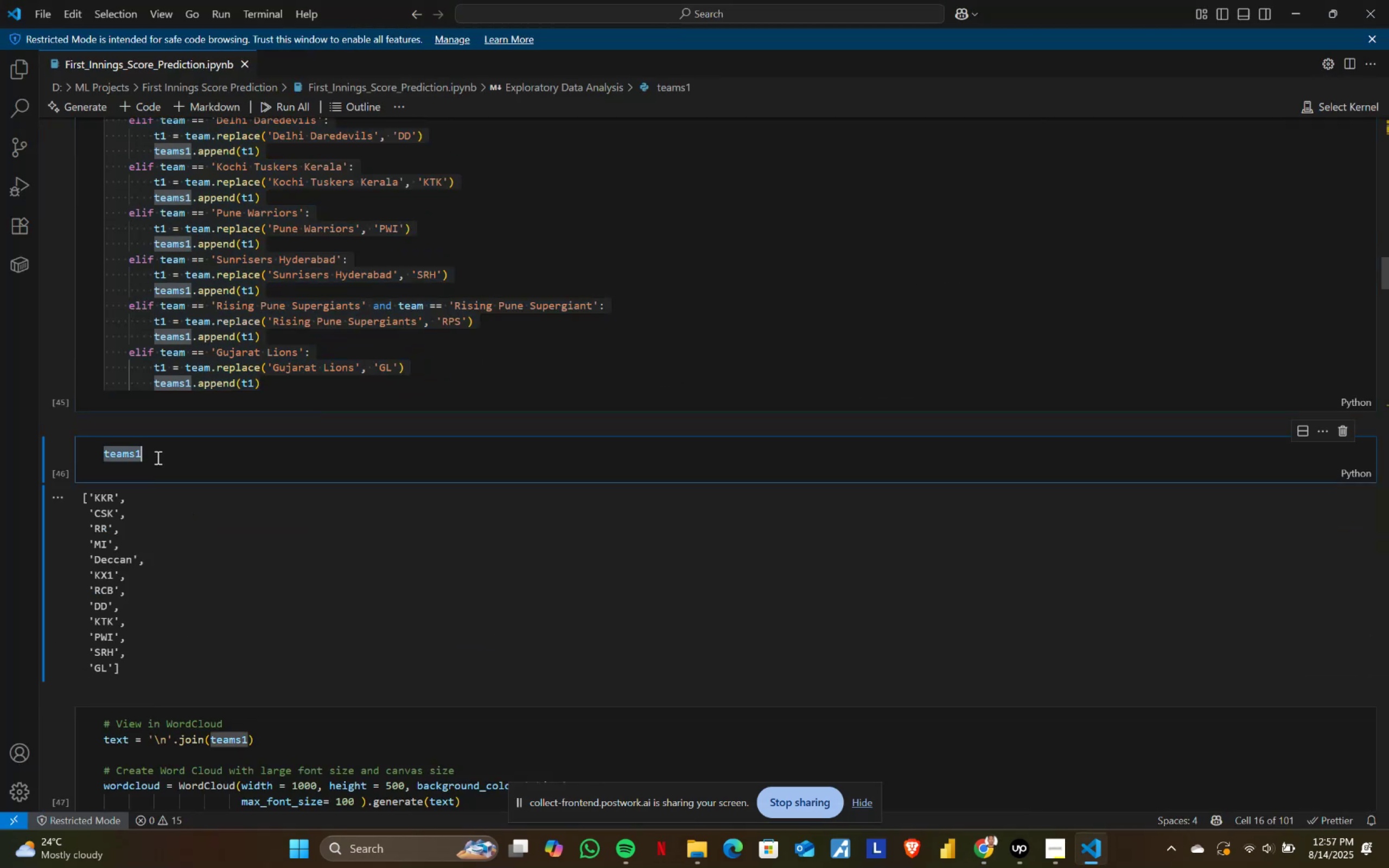 
key(Control+C)
 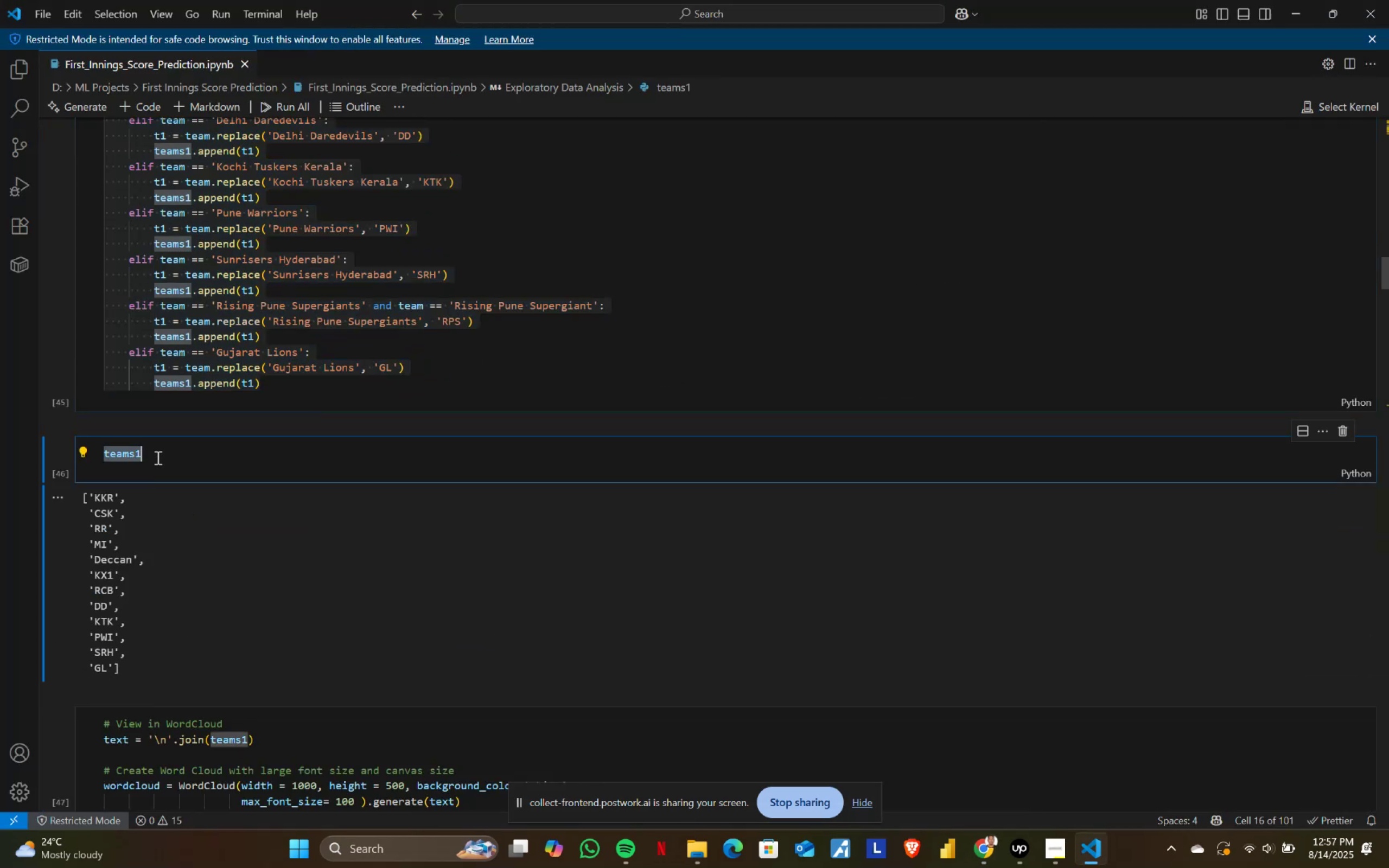 
key(Alt+AltLeft)
 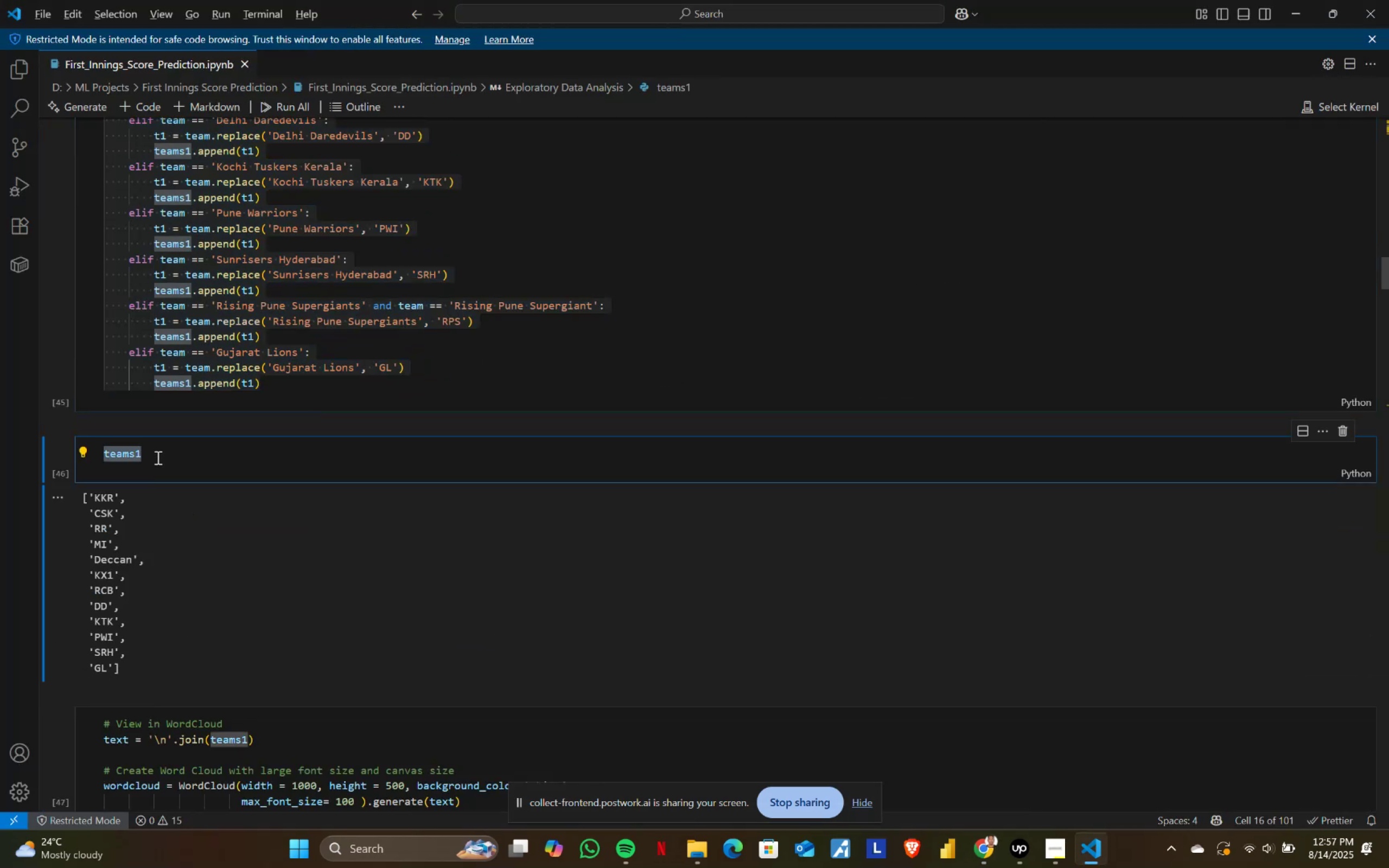 
key(Alt+Tab)
 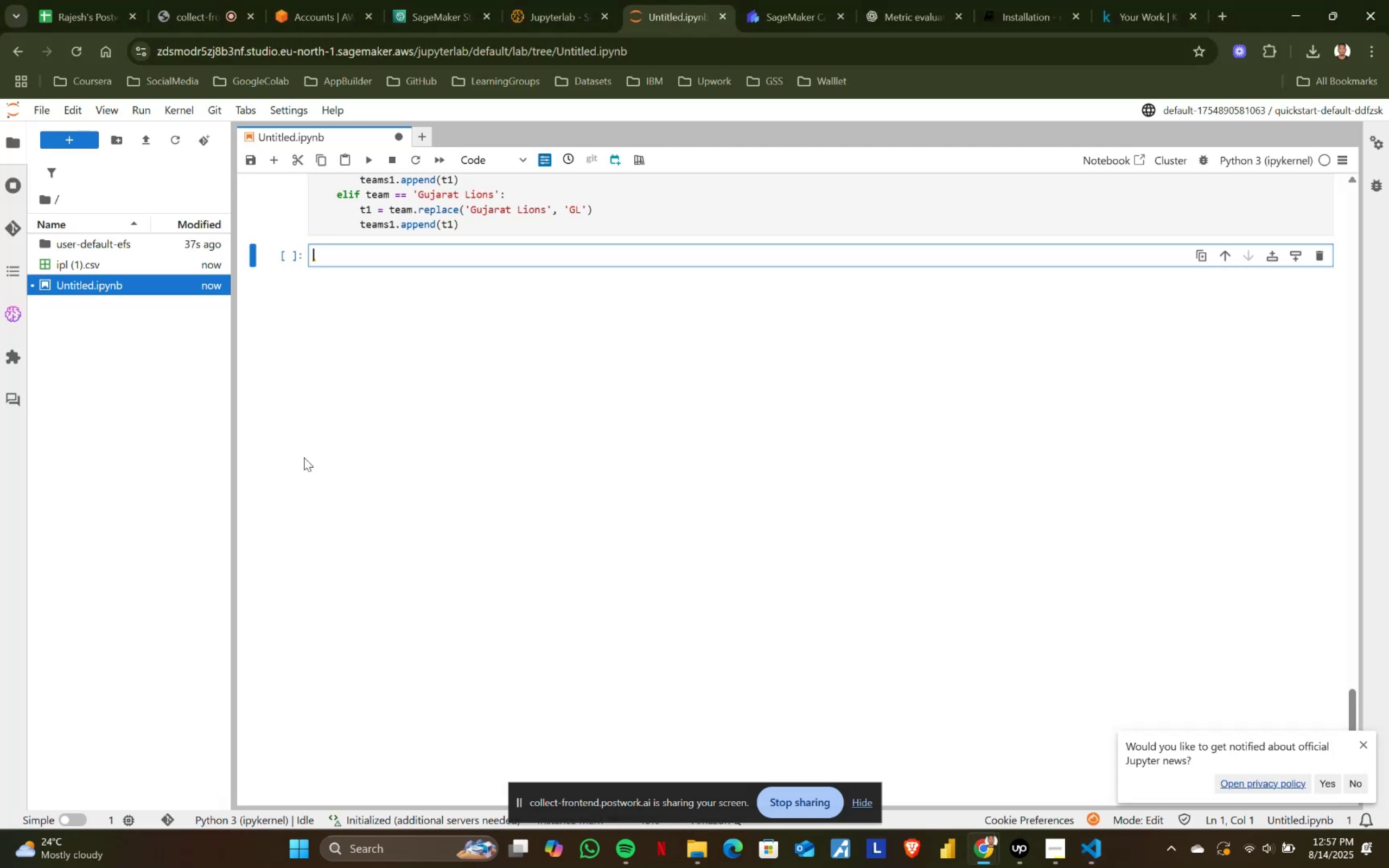 
key(Control+ControlLeft)
 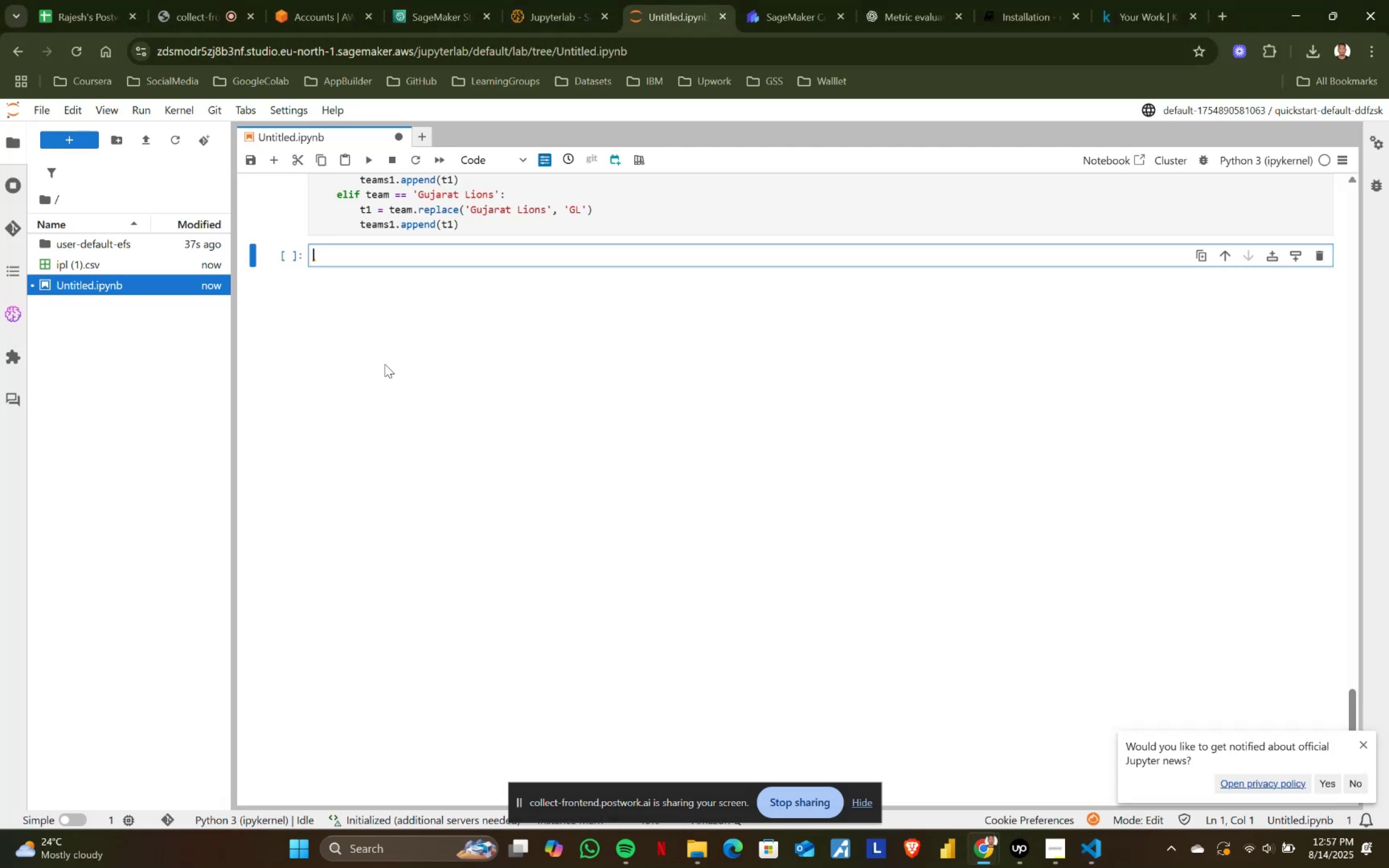 
key(Control+V)
 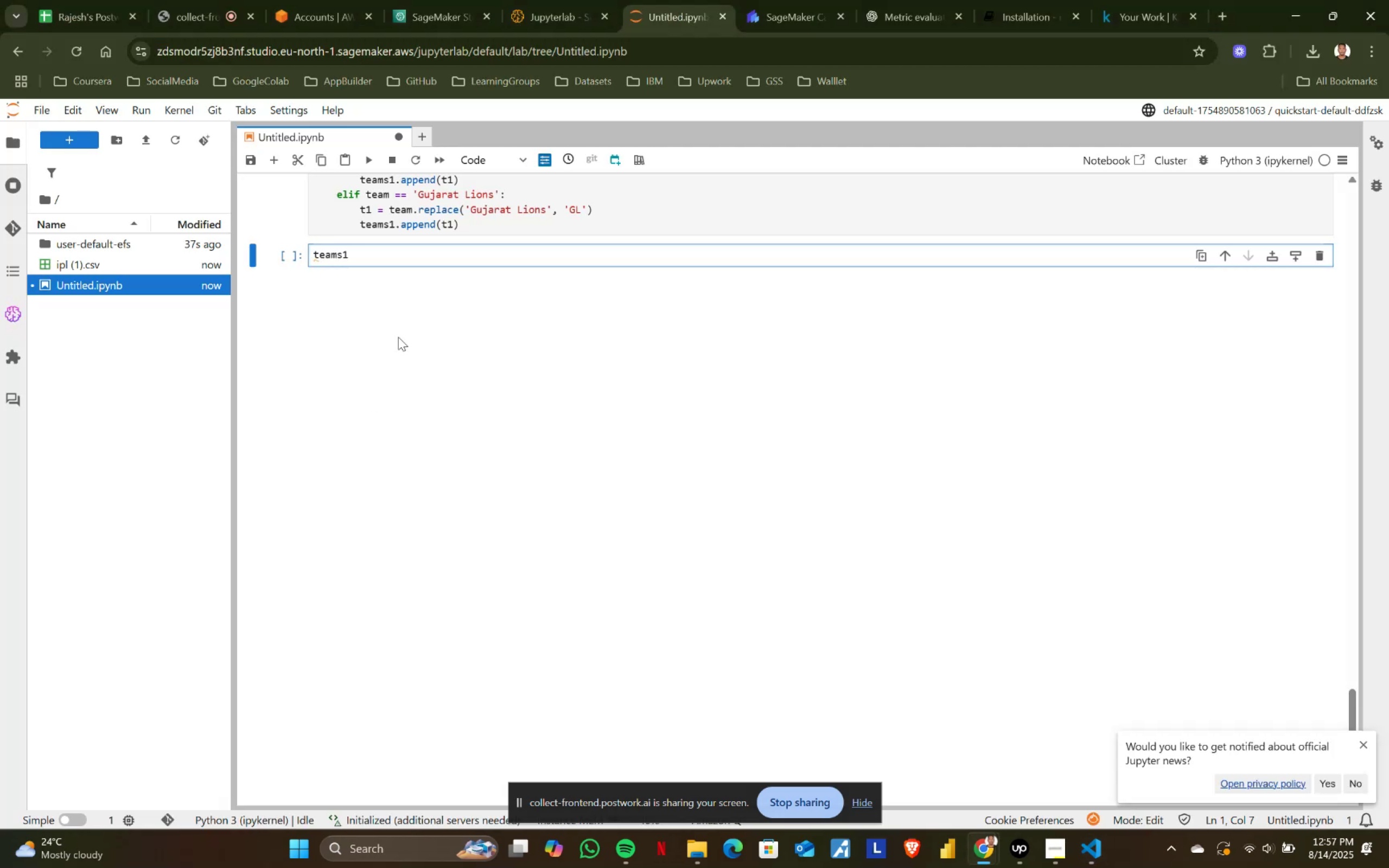 
key(Shift+ShiftRight)
 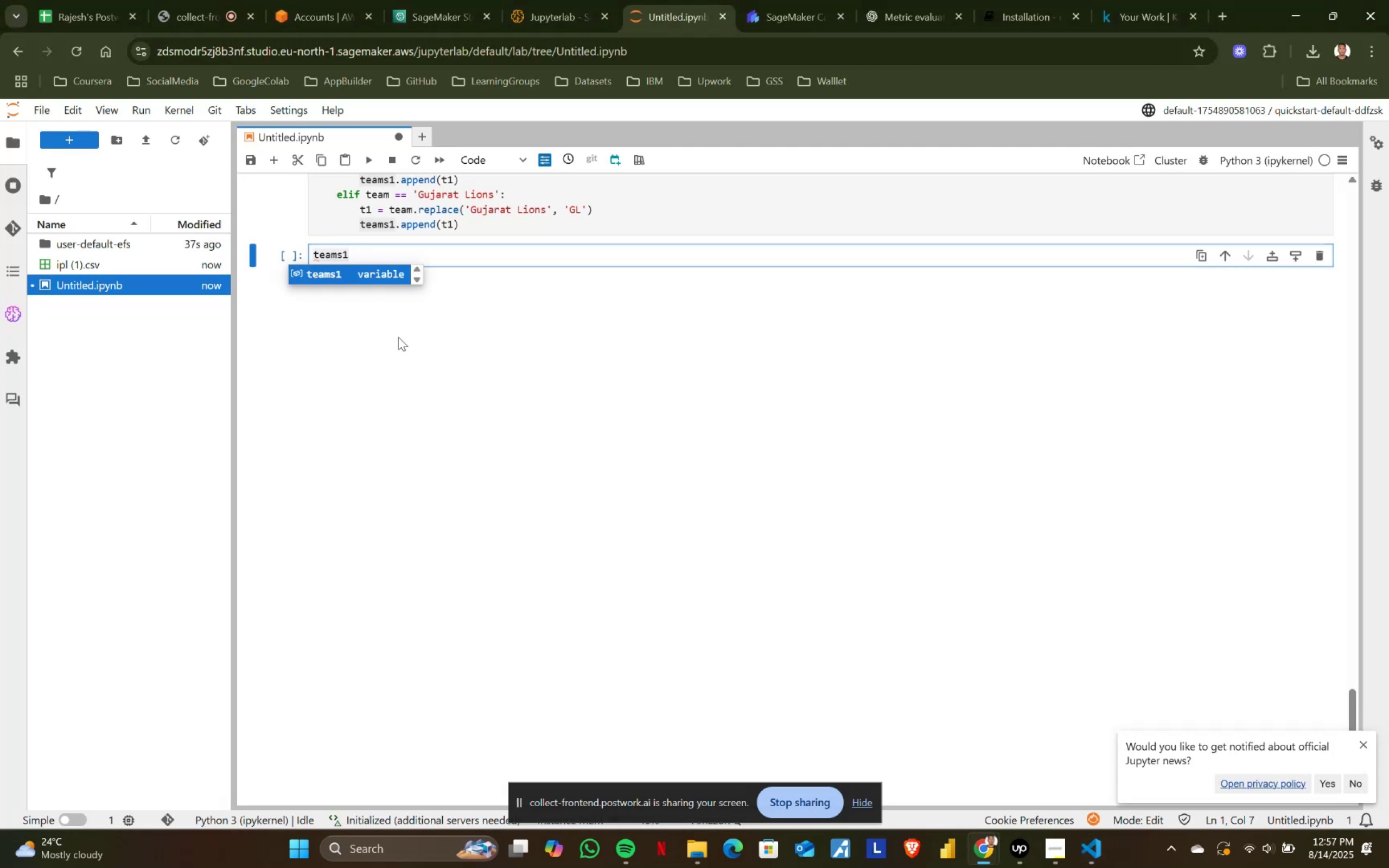 
key(Shift+Enter)
 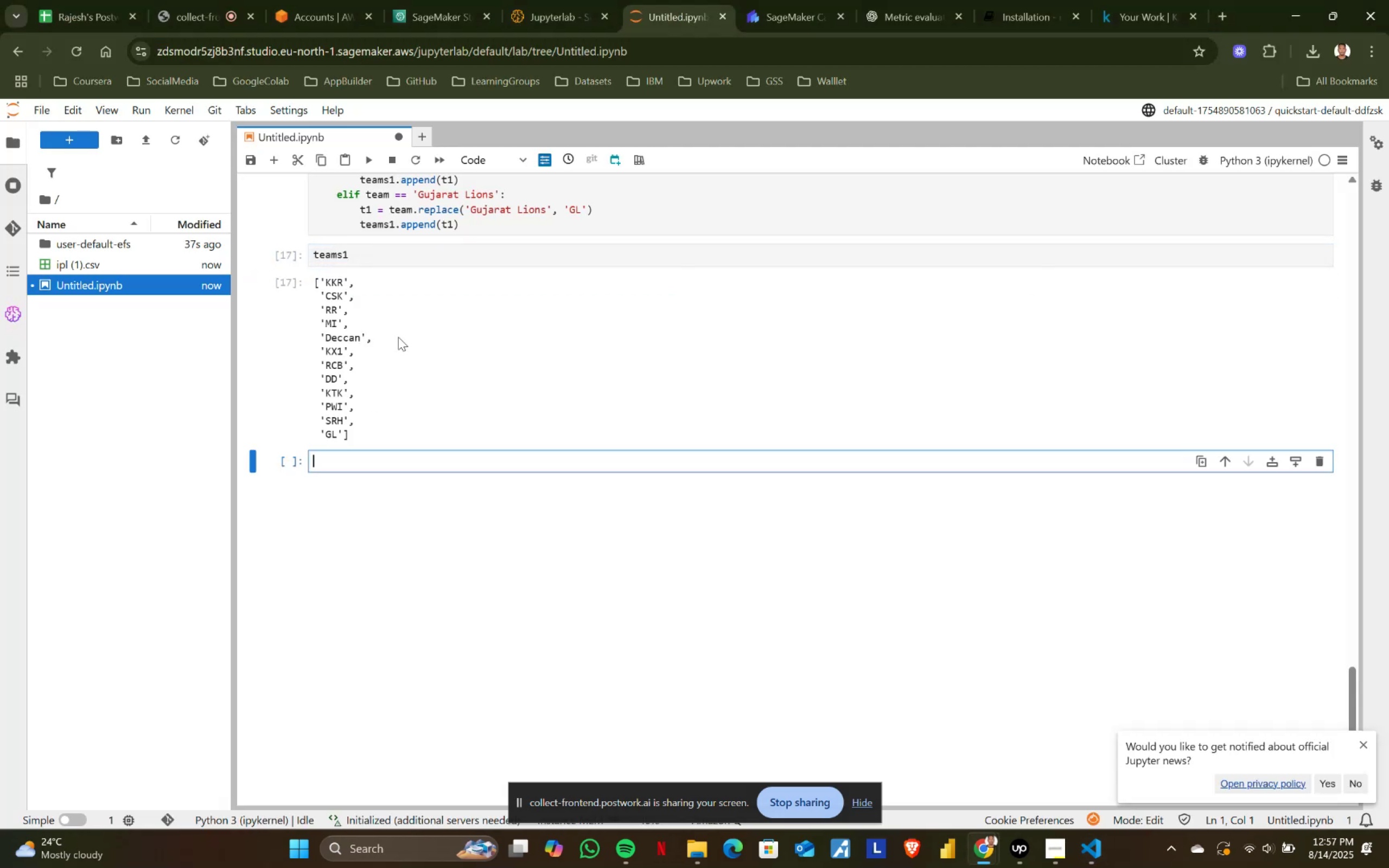 
key(Alt+AltLeft)
 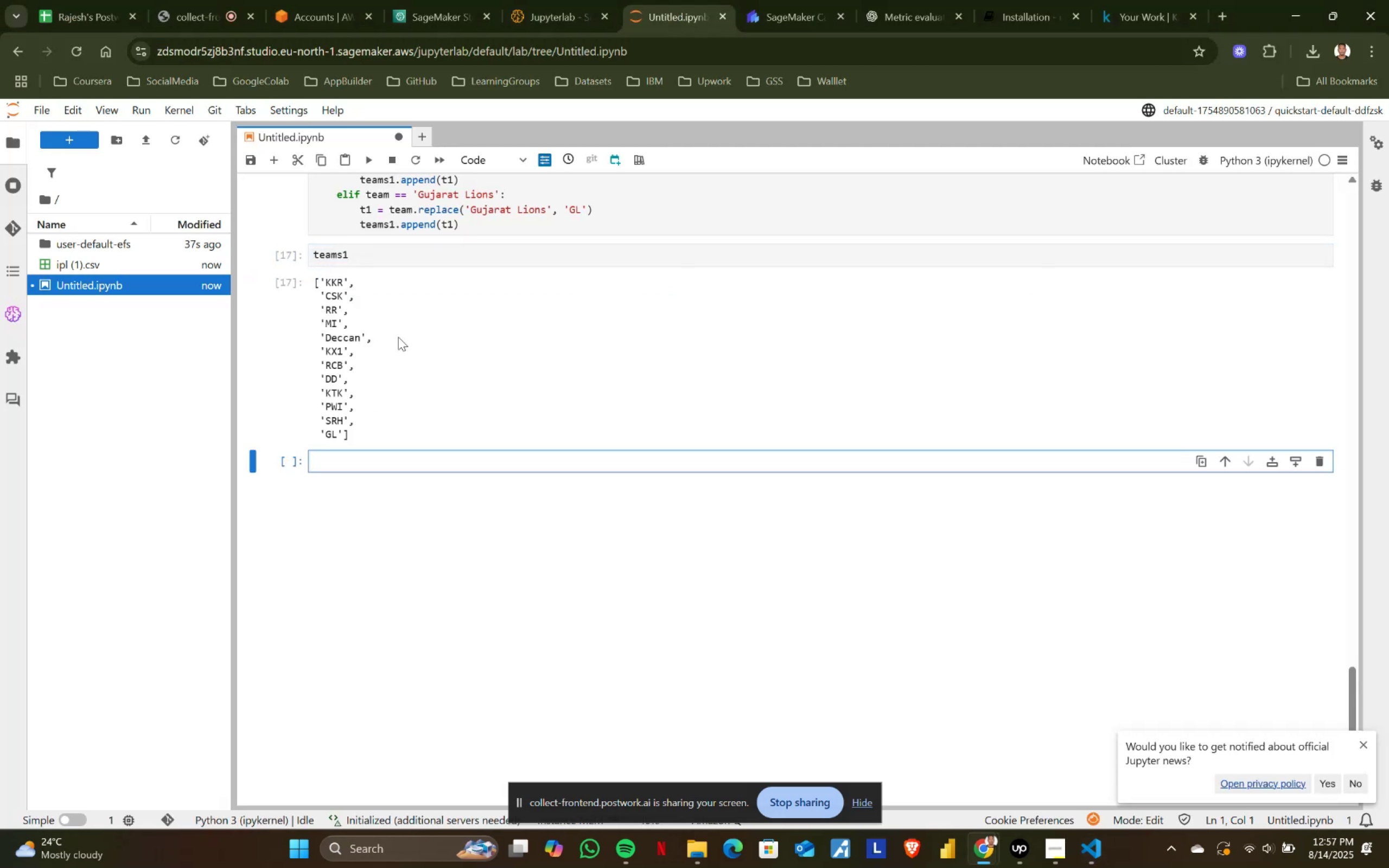 
key(Alt+Tab)
 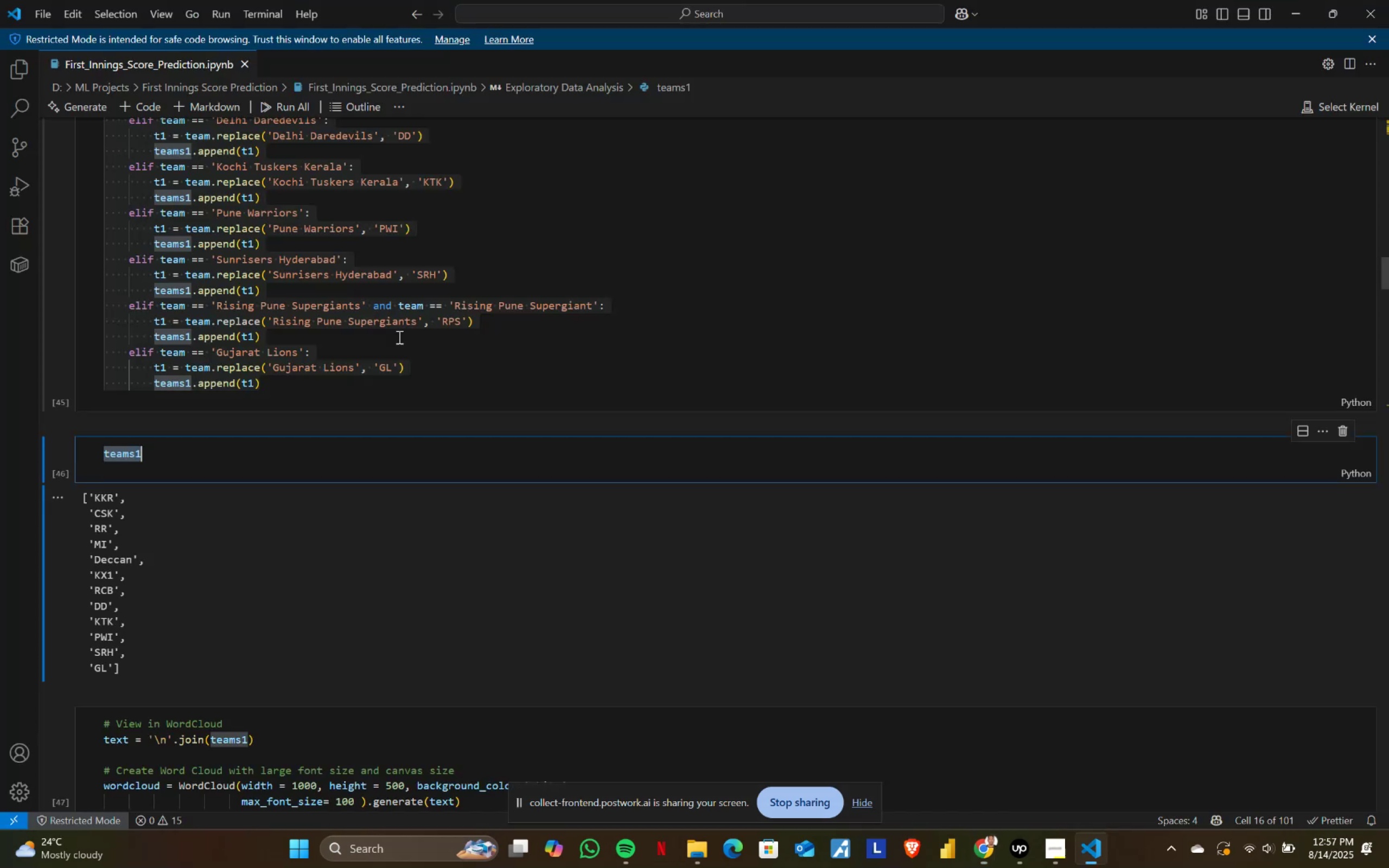 
scroll: coordinate [297, 371], scroll_direction: down, amount: 7.0
 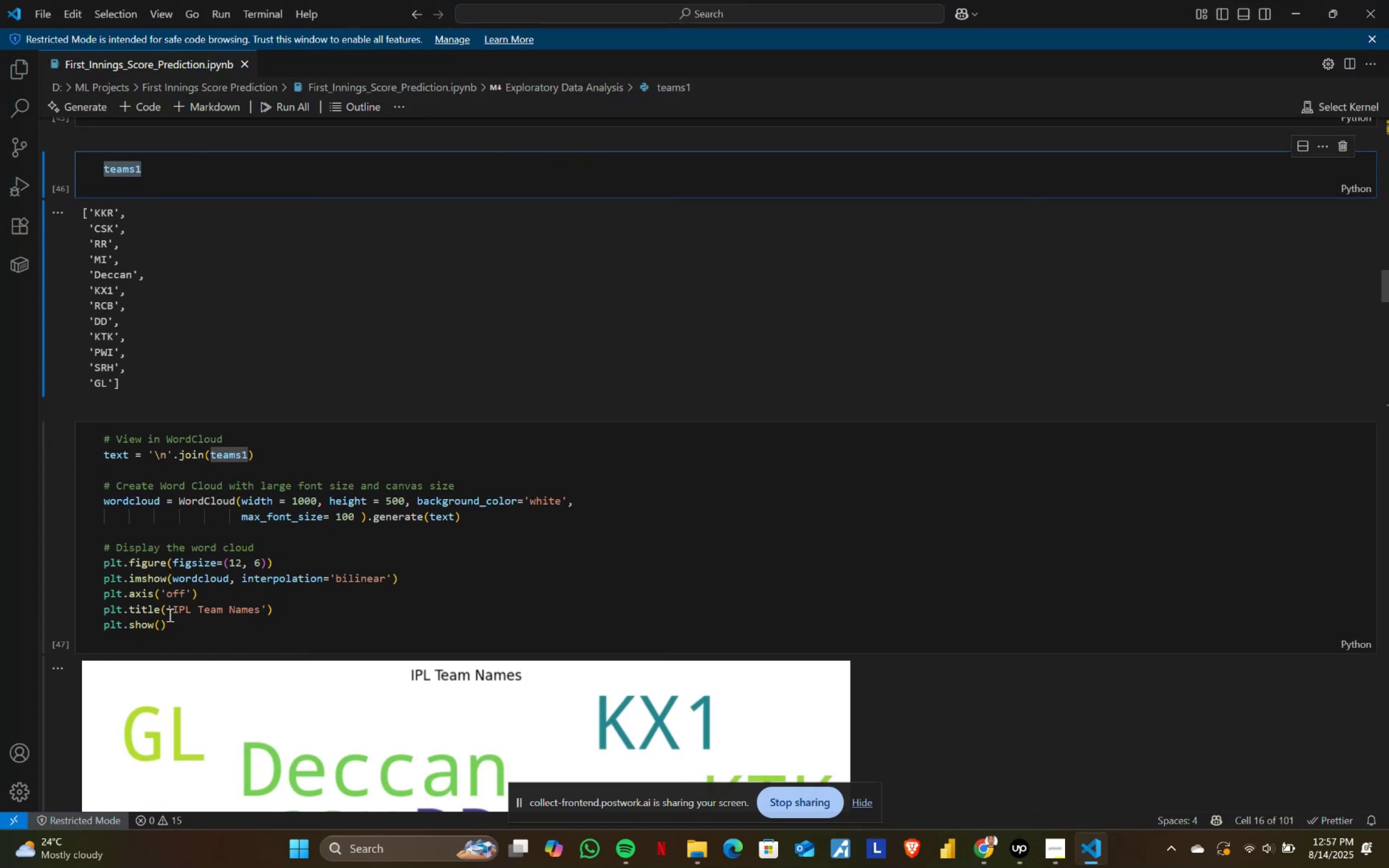 
left_click([169, 615])
 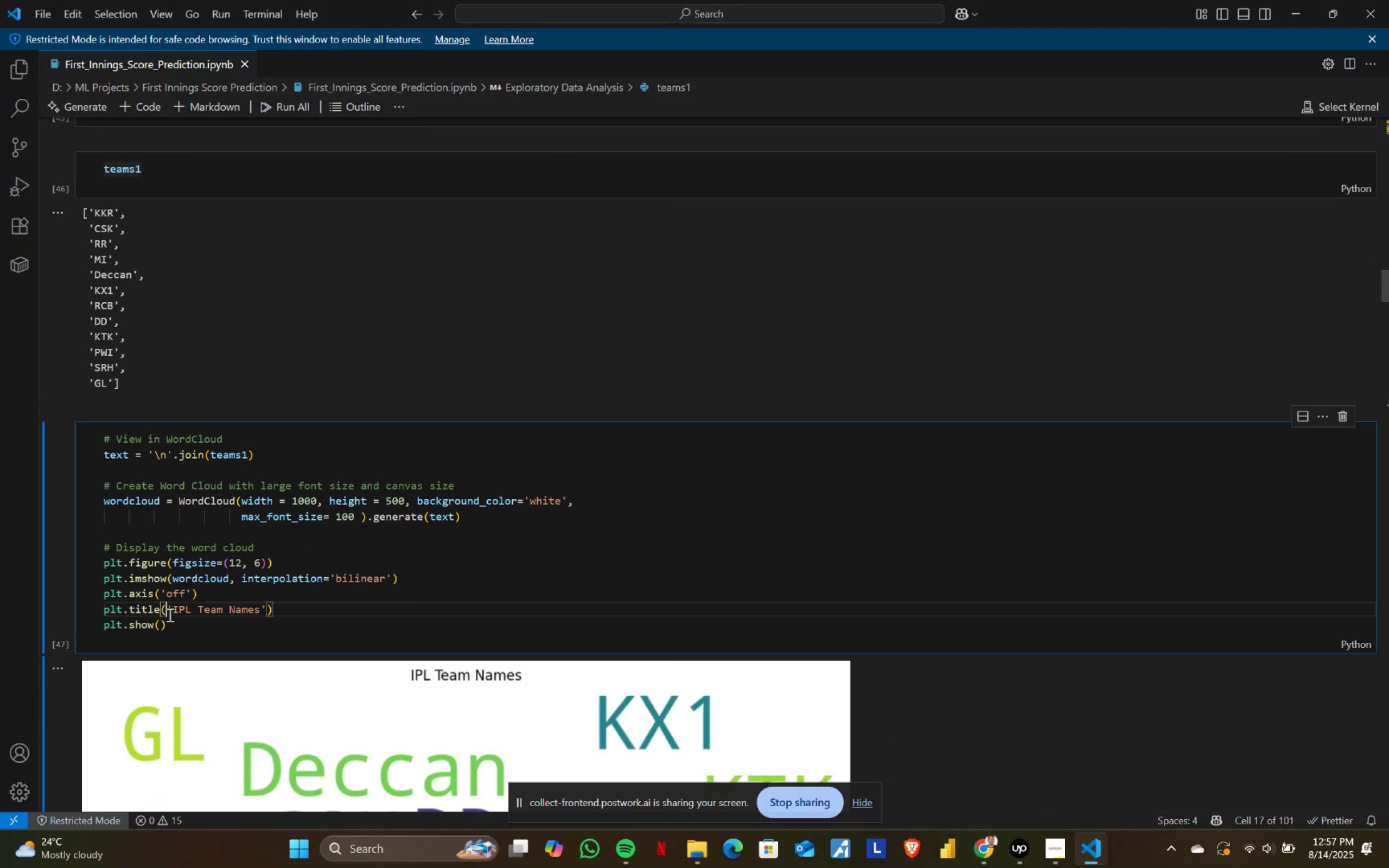 
key(Control+ControlLeft)
 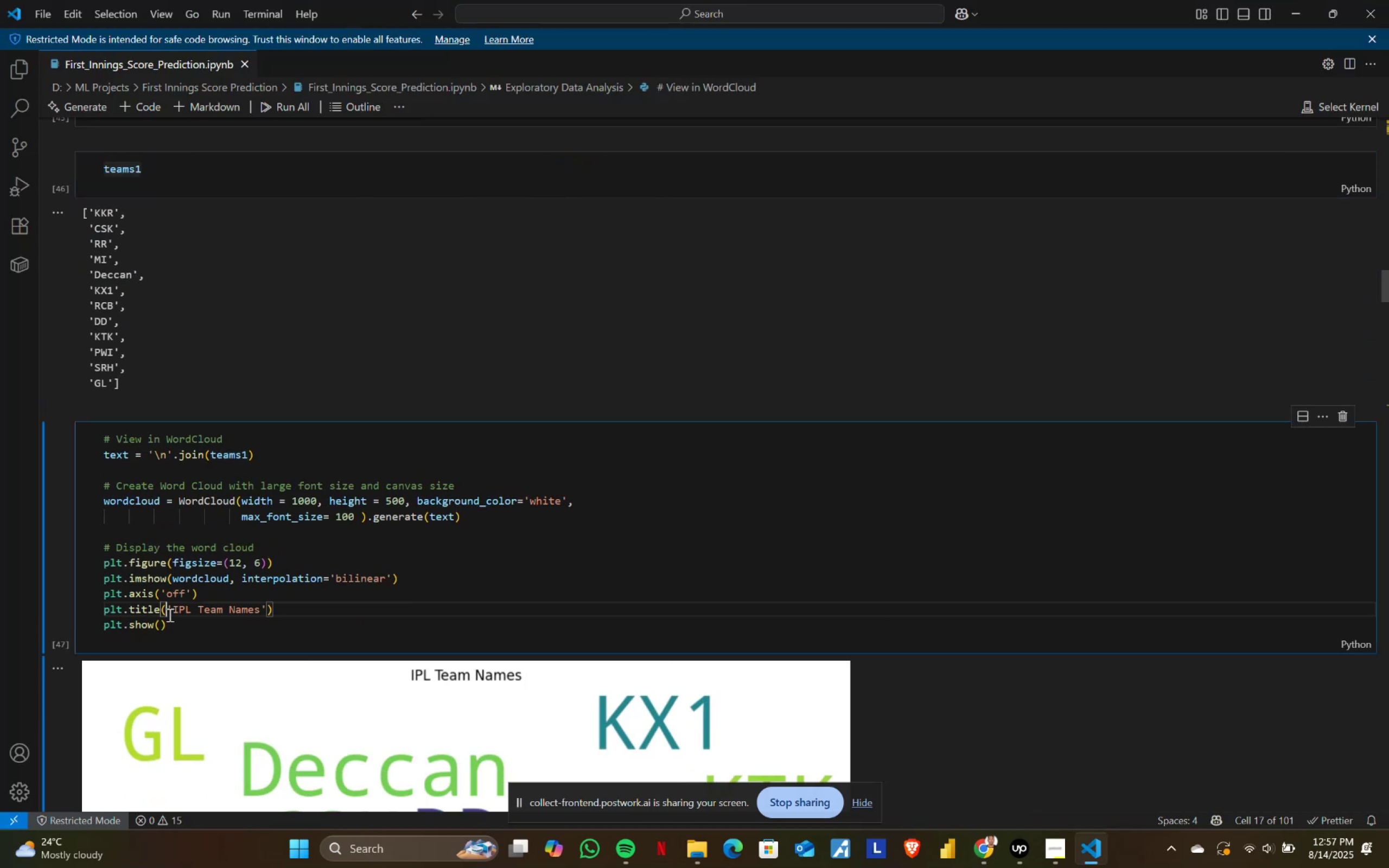 
key(Control+A)
 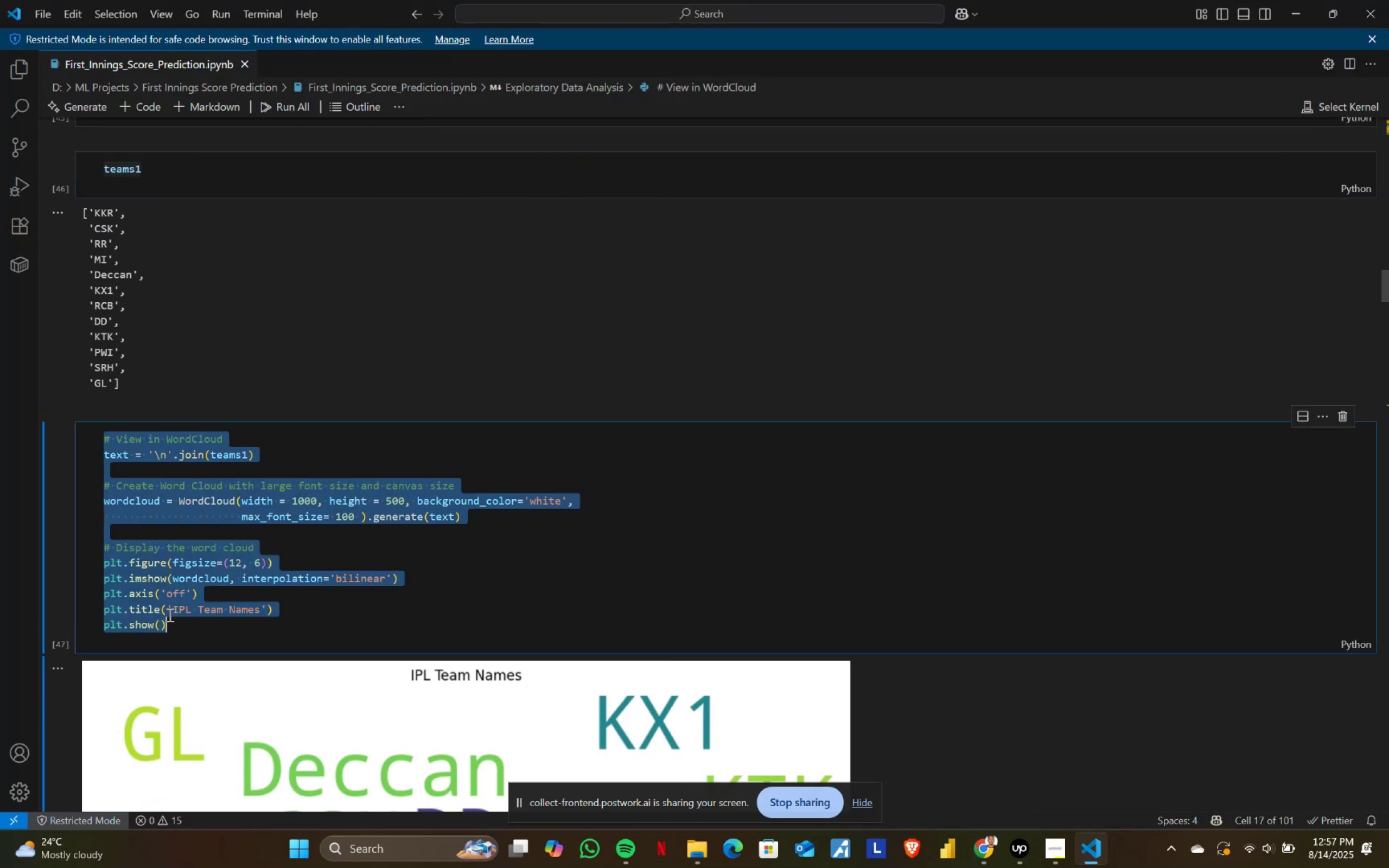 
key(Control+ControlLeft)
 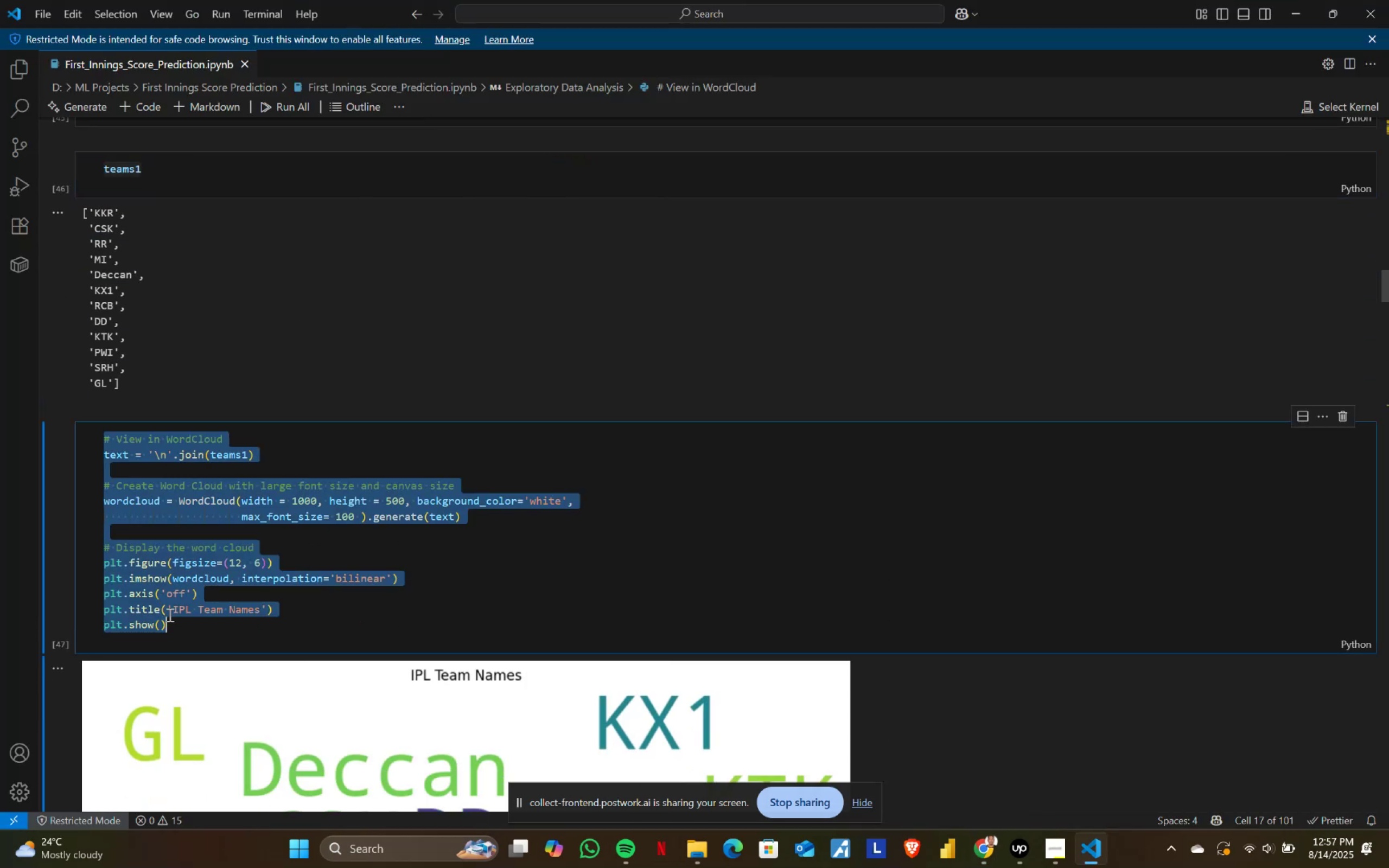 
key(Control+C)
 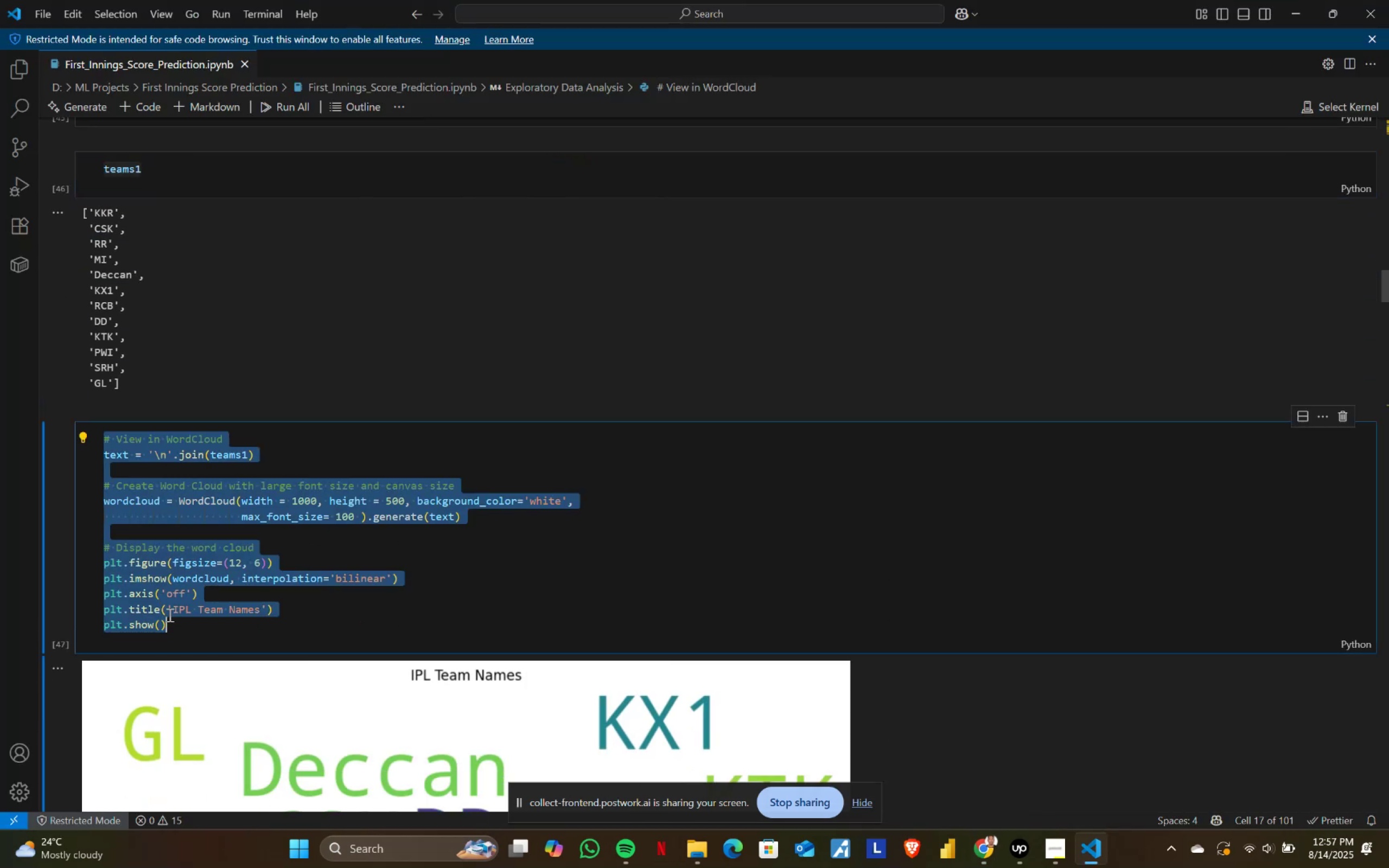 
key(Alt+AltLeft)
 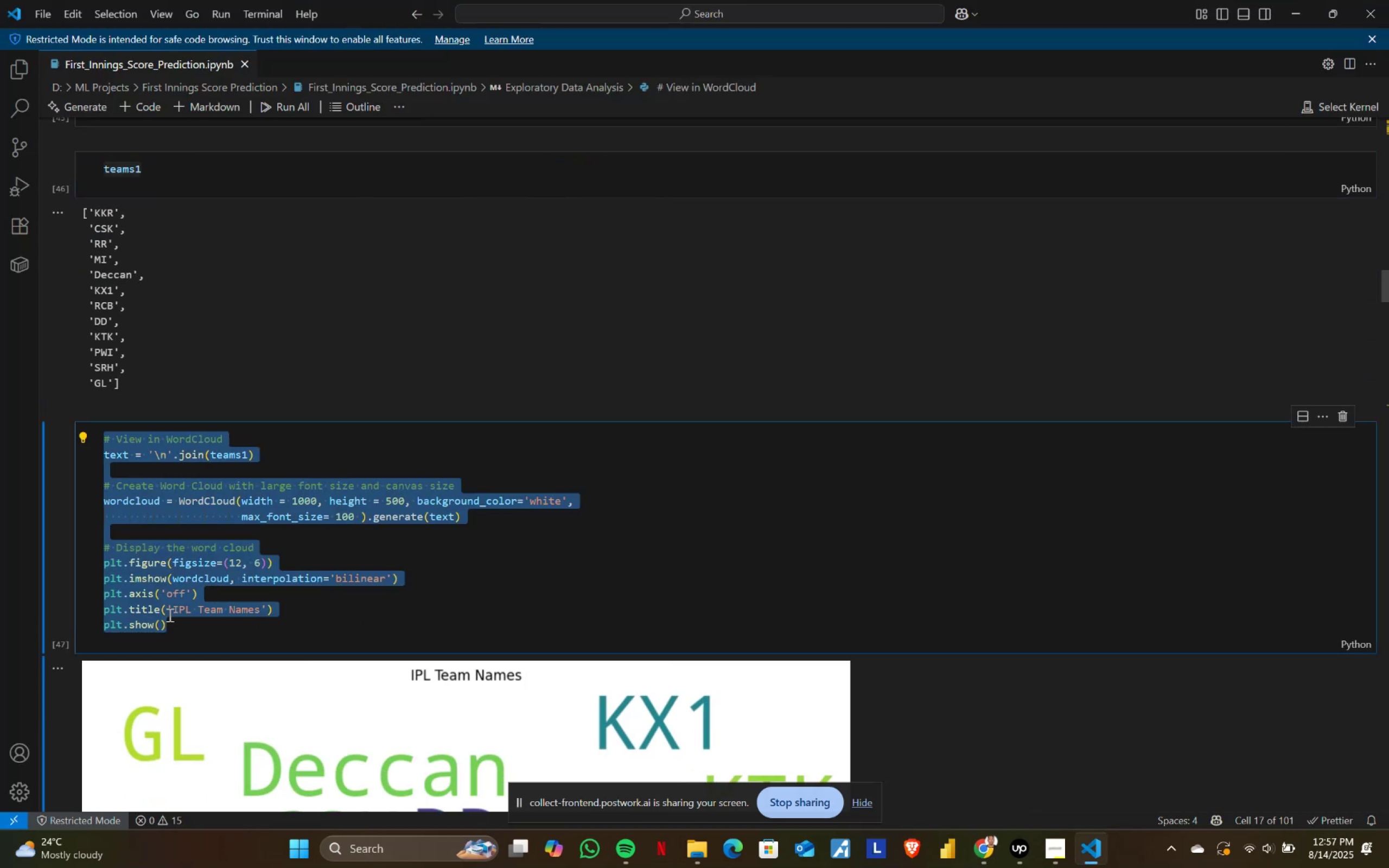 
key(Alt+Tab)
 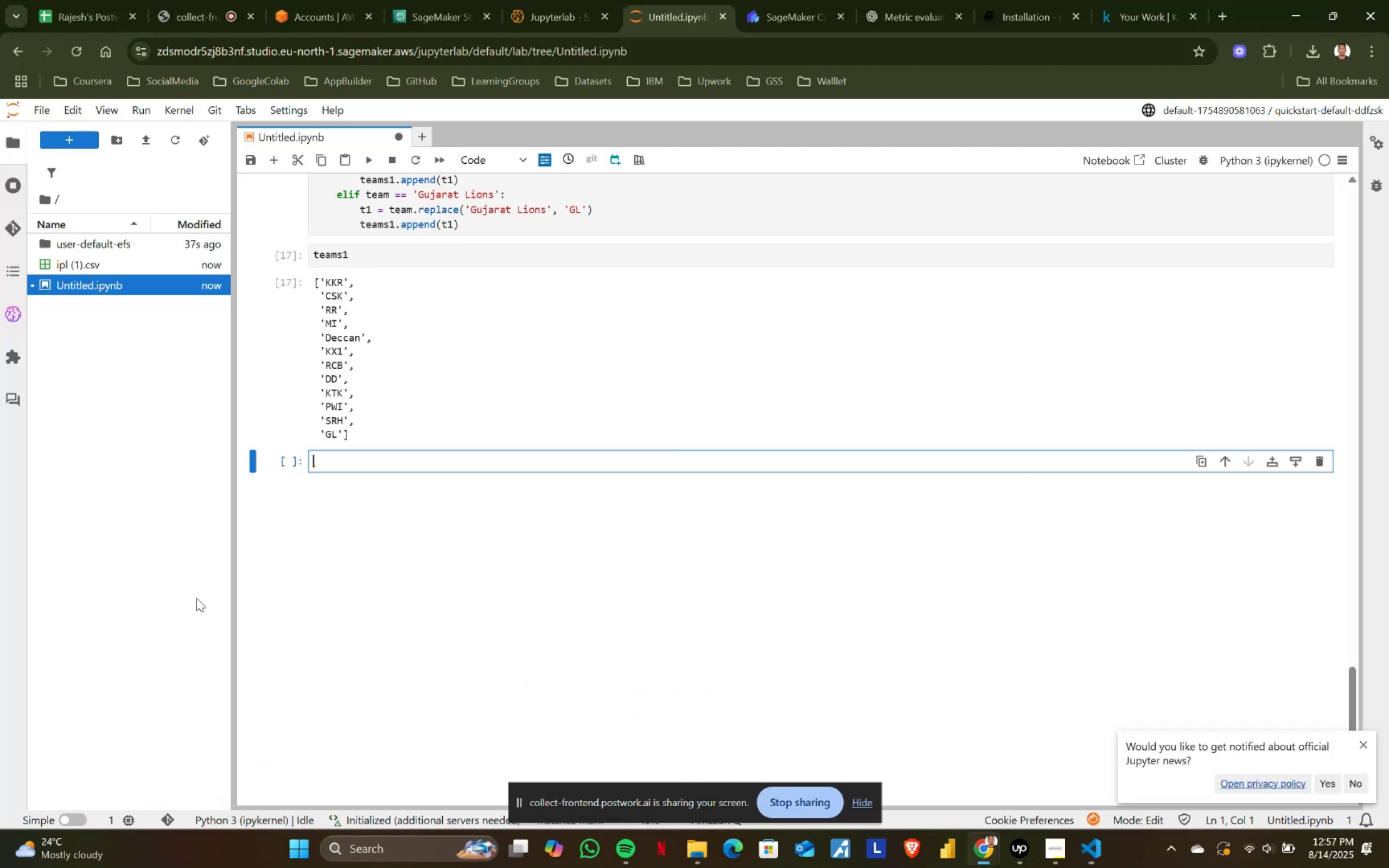 
key(Control+ControlLeft)
 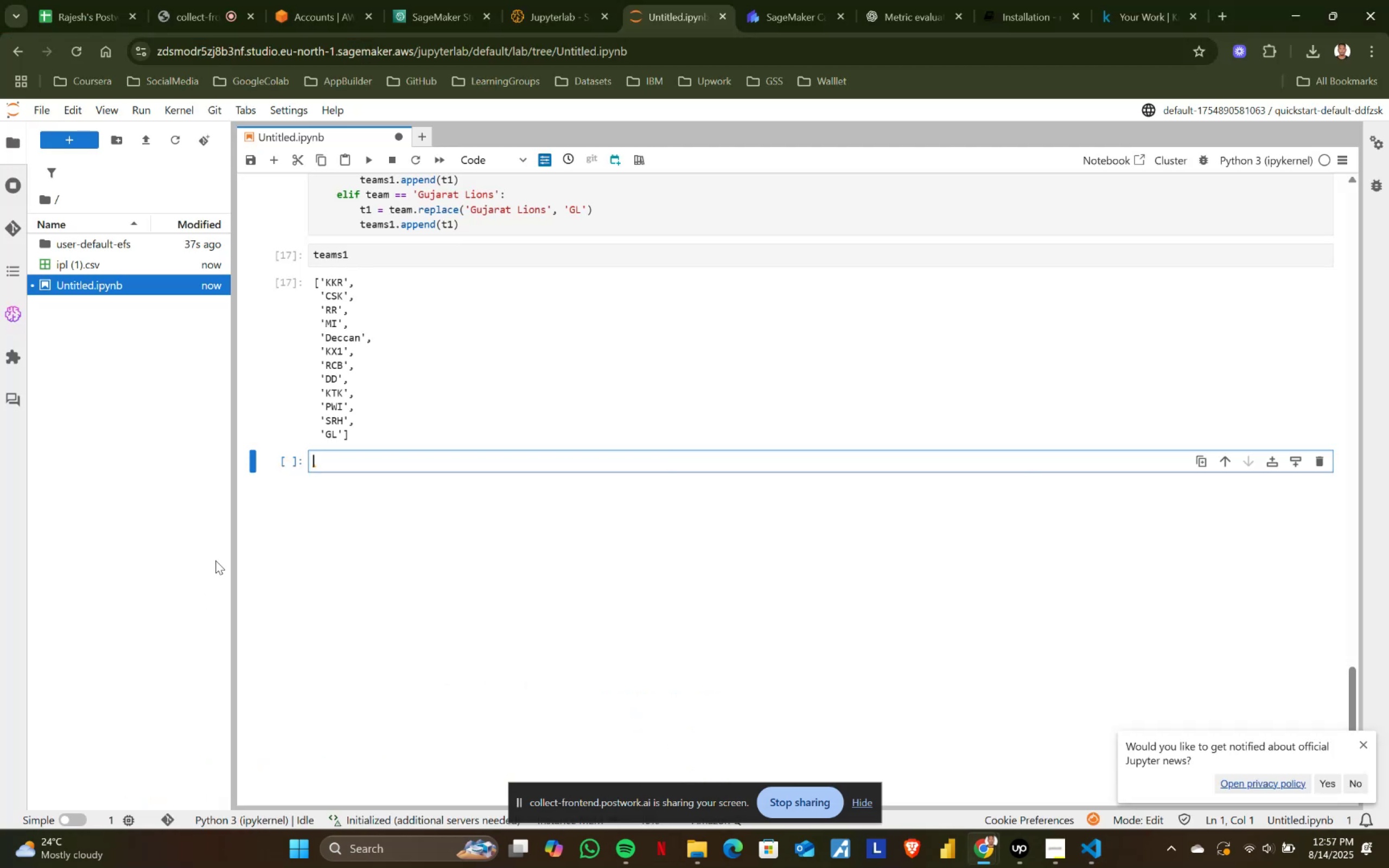 
key(Control+V)
 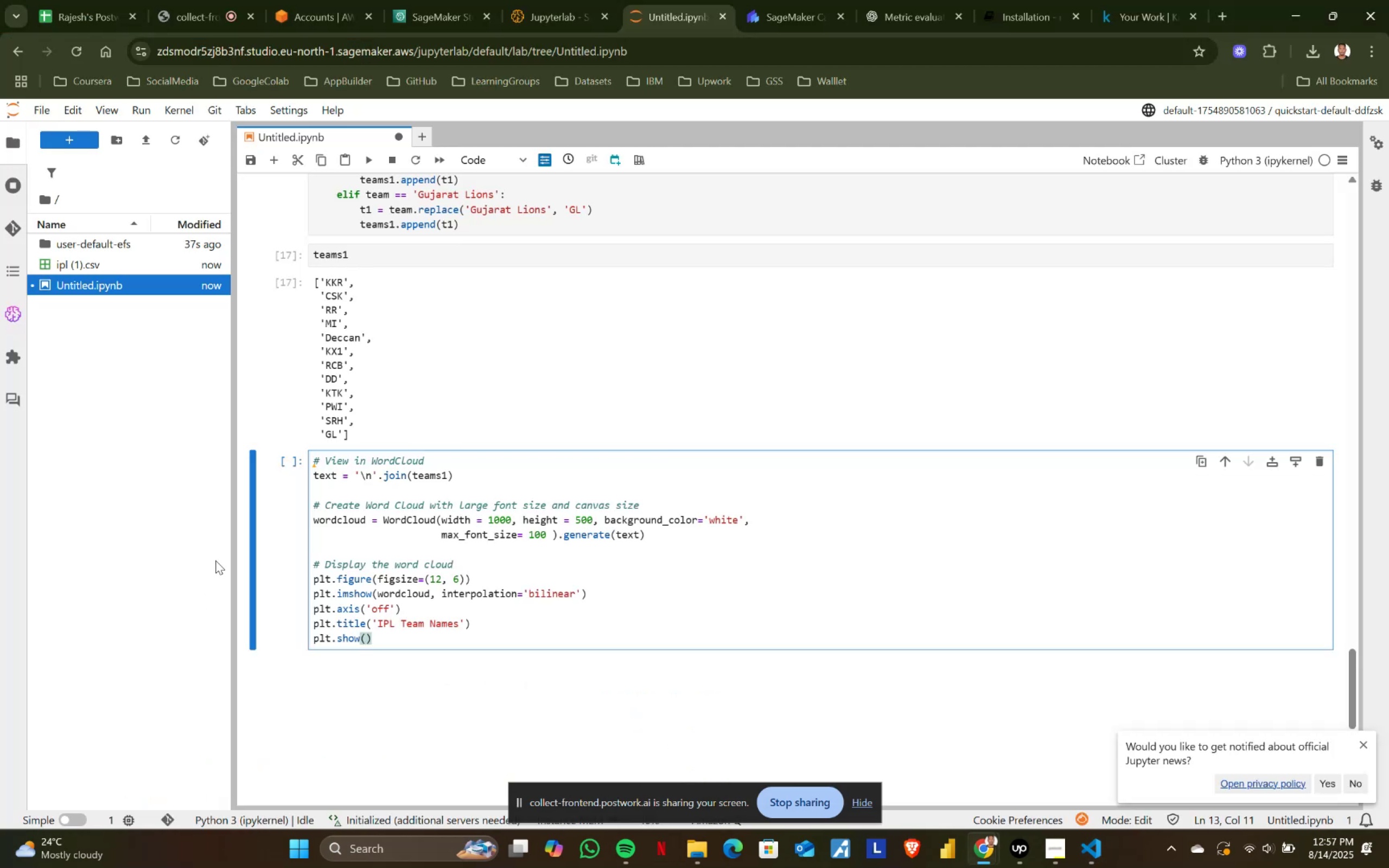 
key(Shift+ShiftRight)
 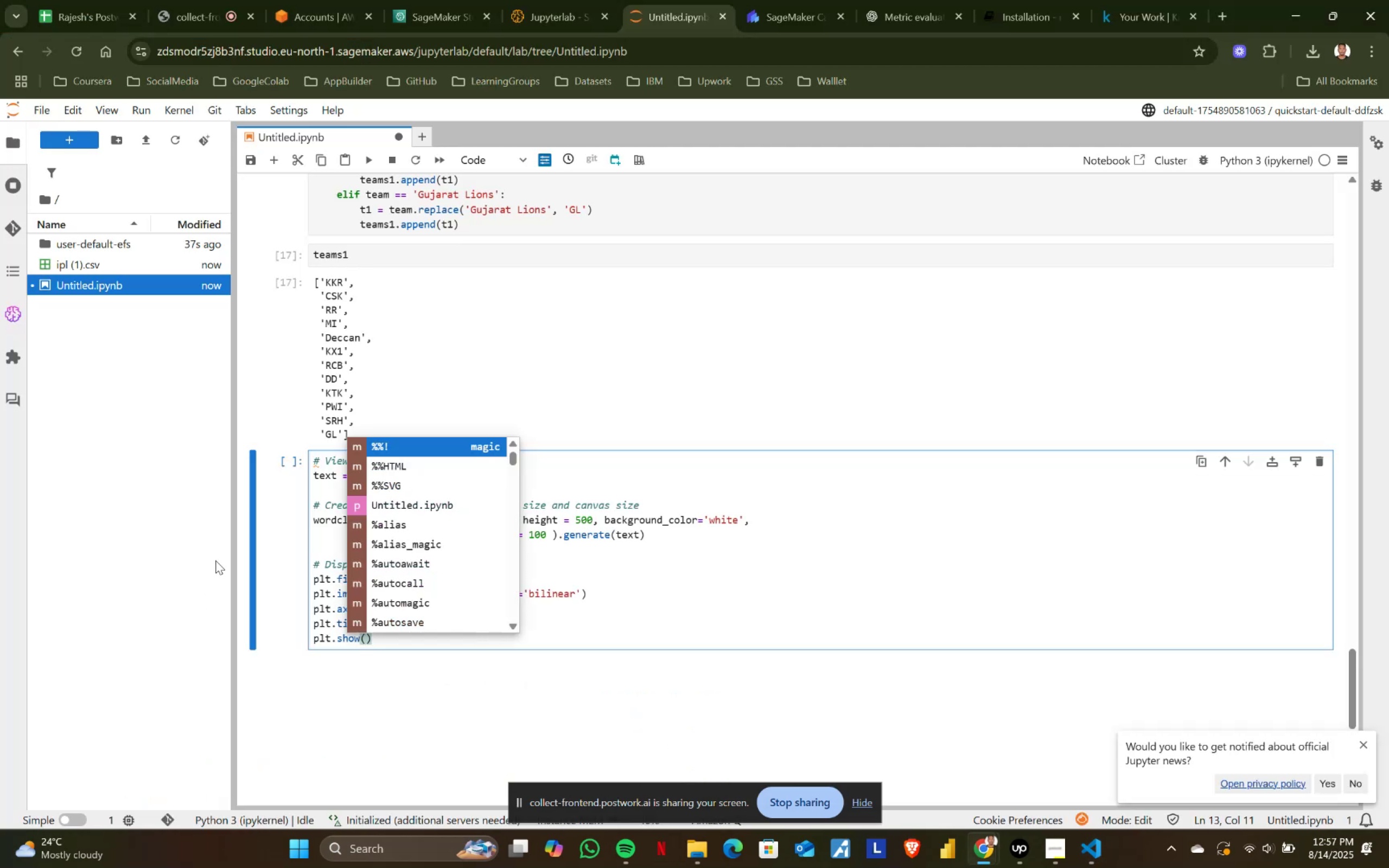 
key(Shift+Enter)
 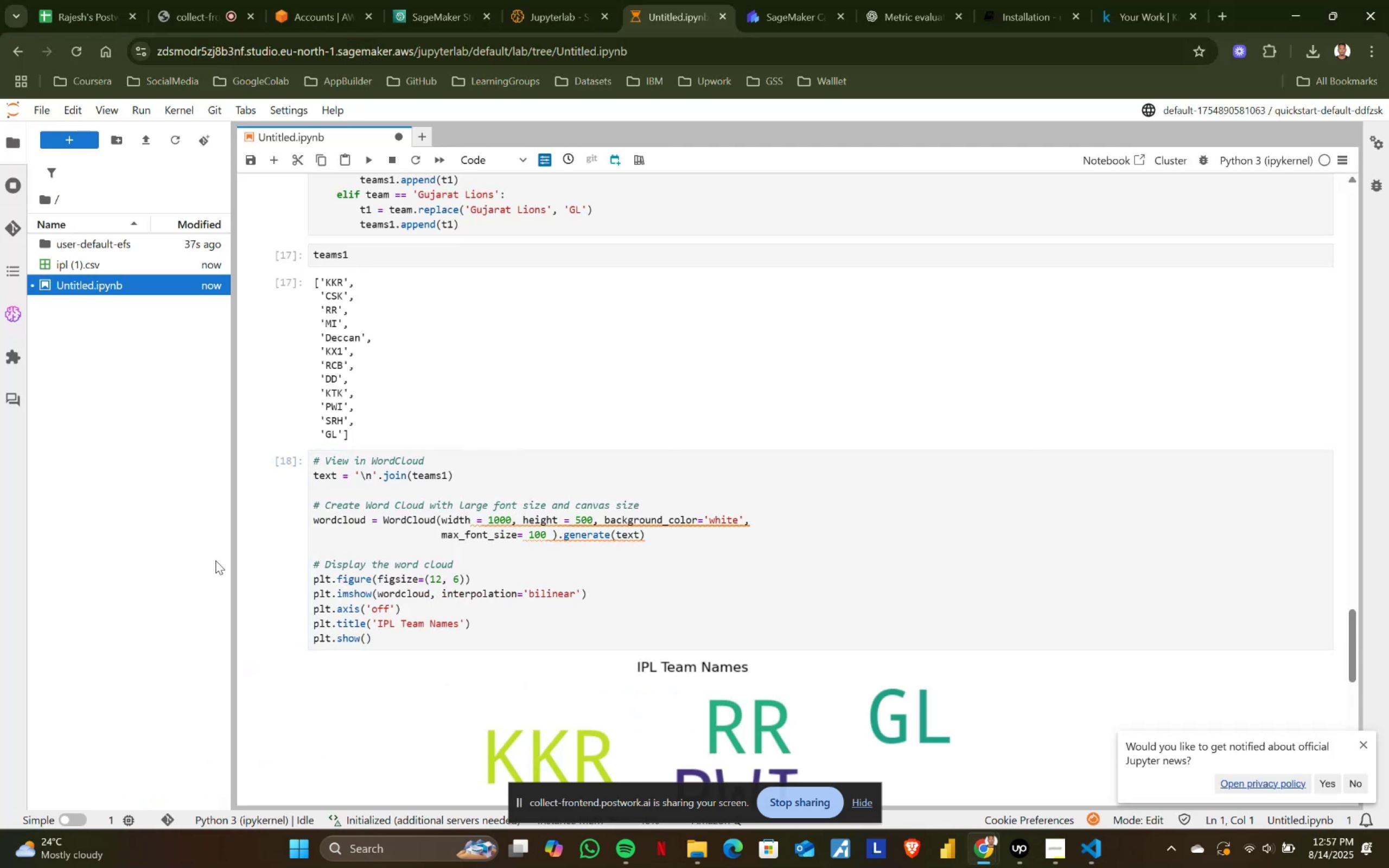 
scroll: coordinate [606, 464], scroll_direction: down, amount: 4.0
 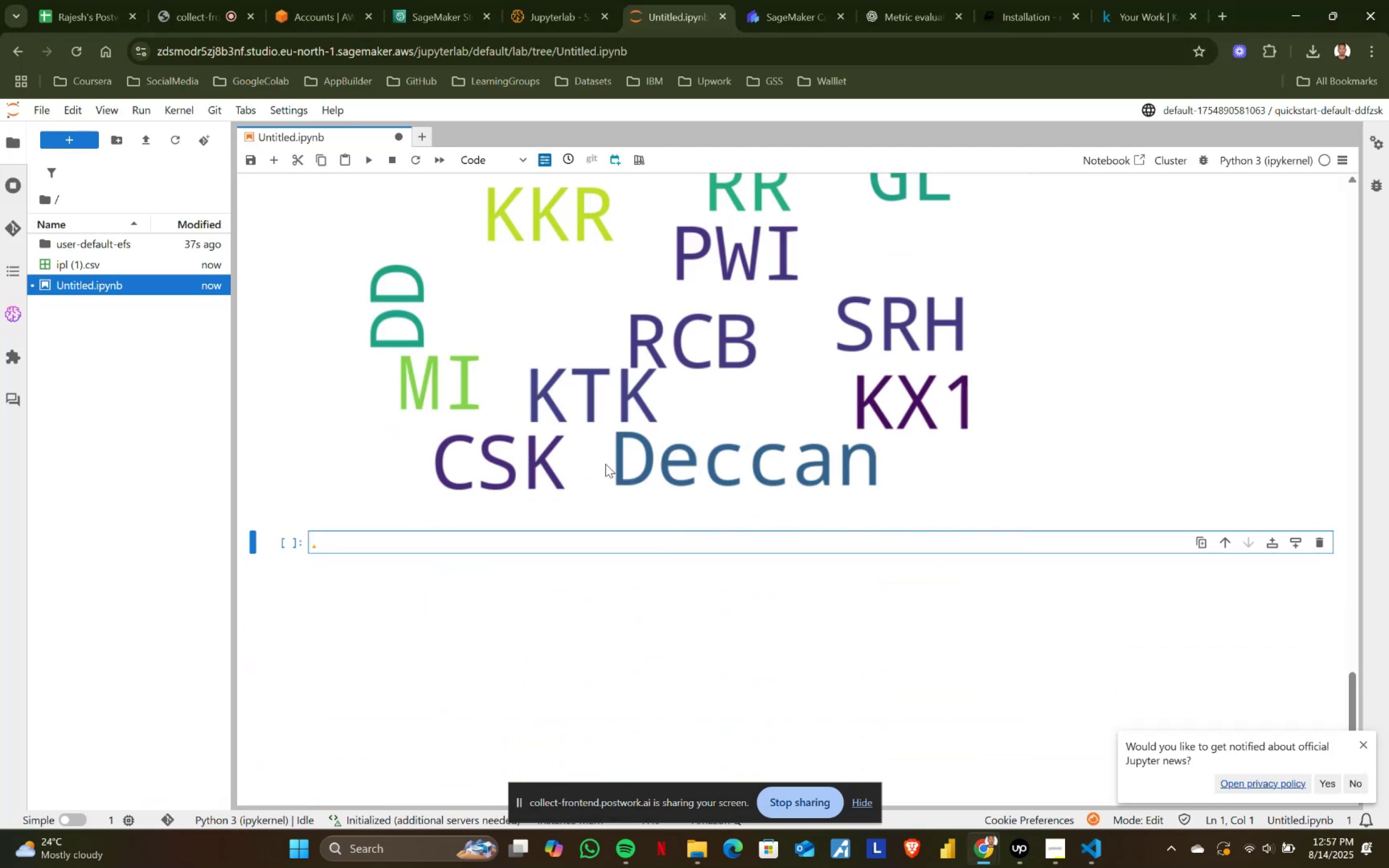 
scroll: coordinate [606, 464], scroll_direction: up, amount: 1.0
 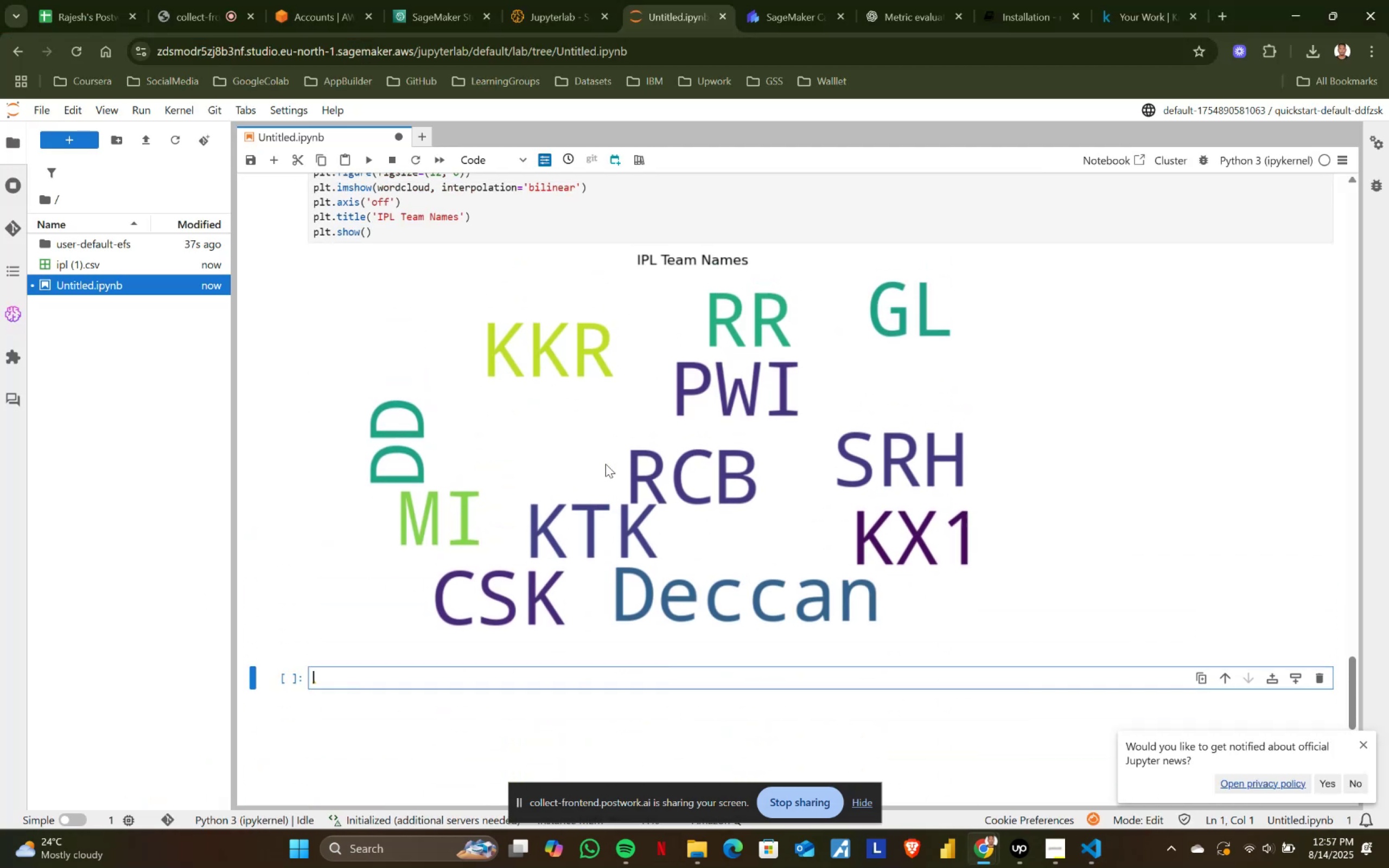 
key(Alt+AltLeft)
 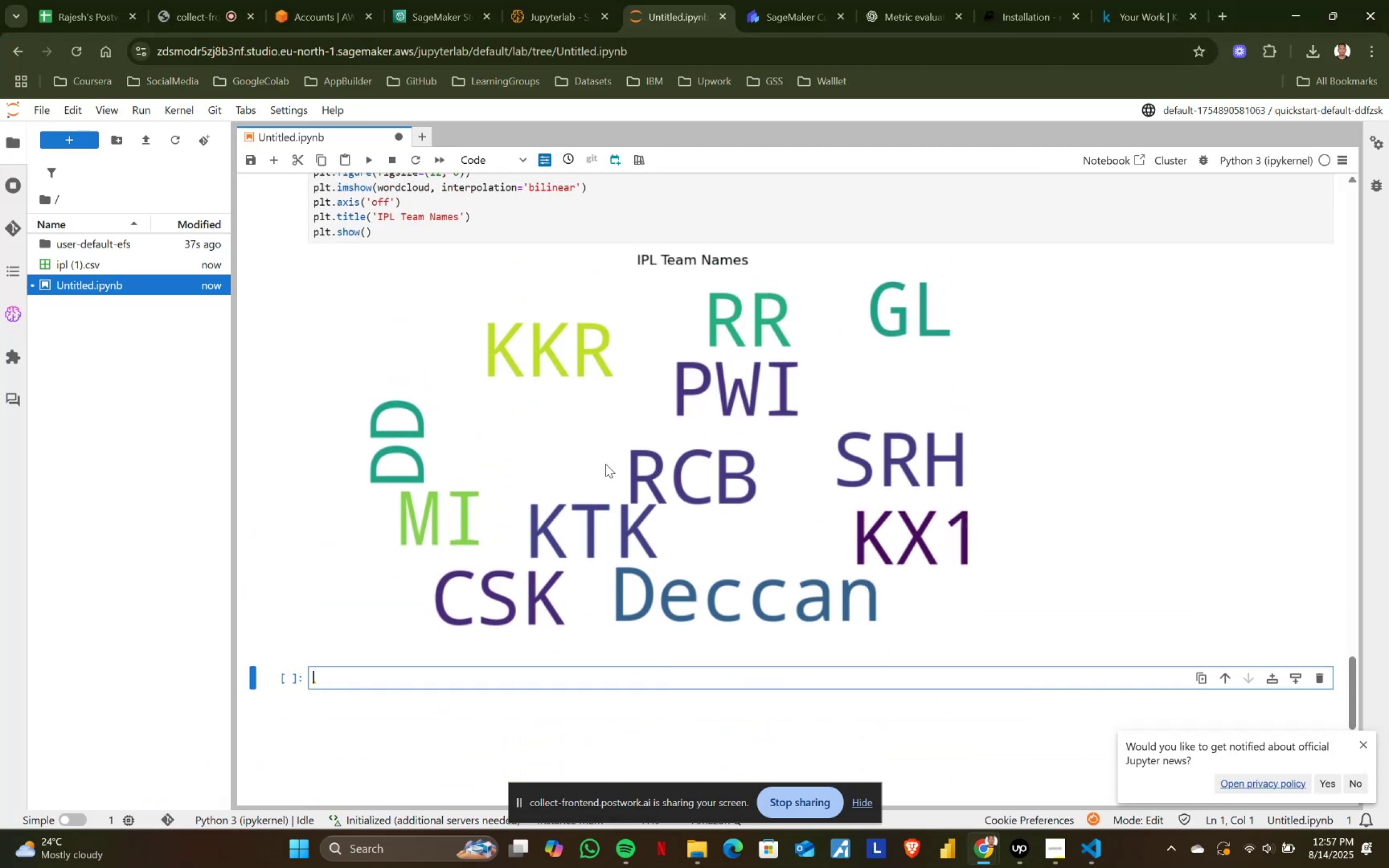 
key(Alt+Tab)
 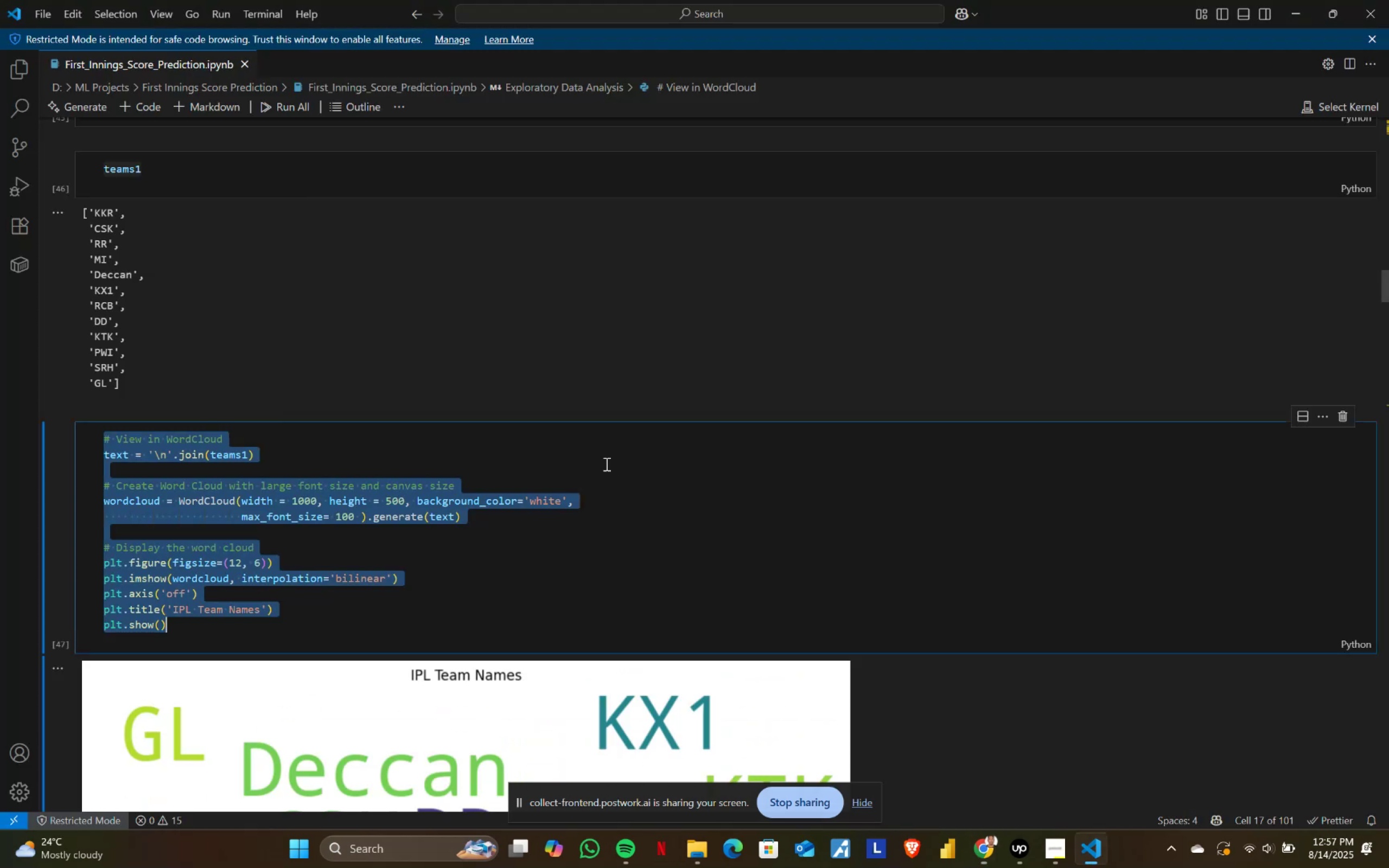 
scroll: coordinate [335, 475], scroll_direction: down, amount: 17.0
 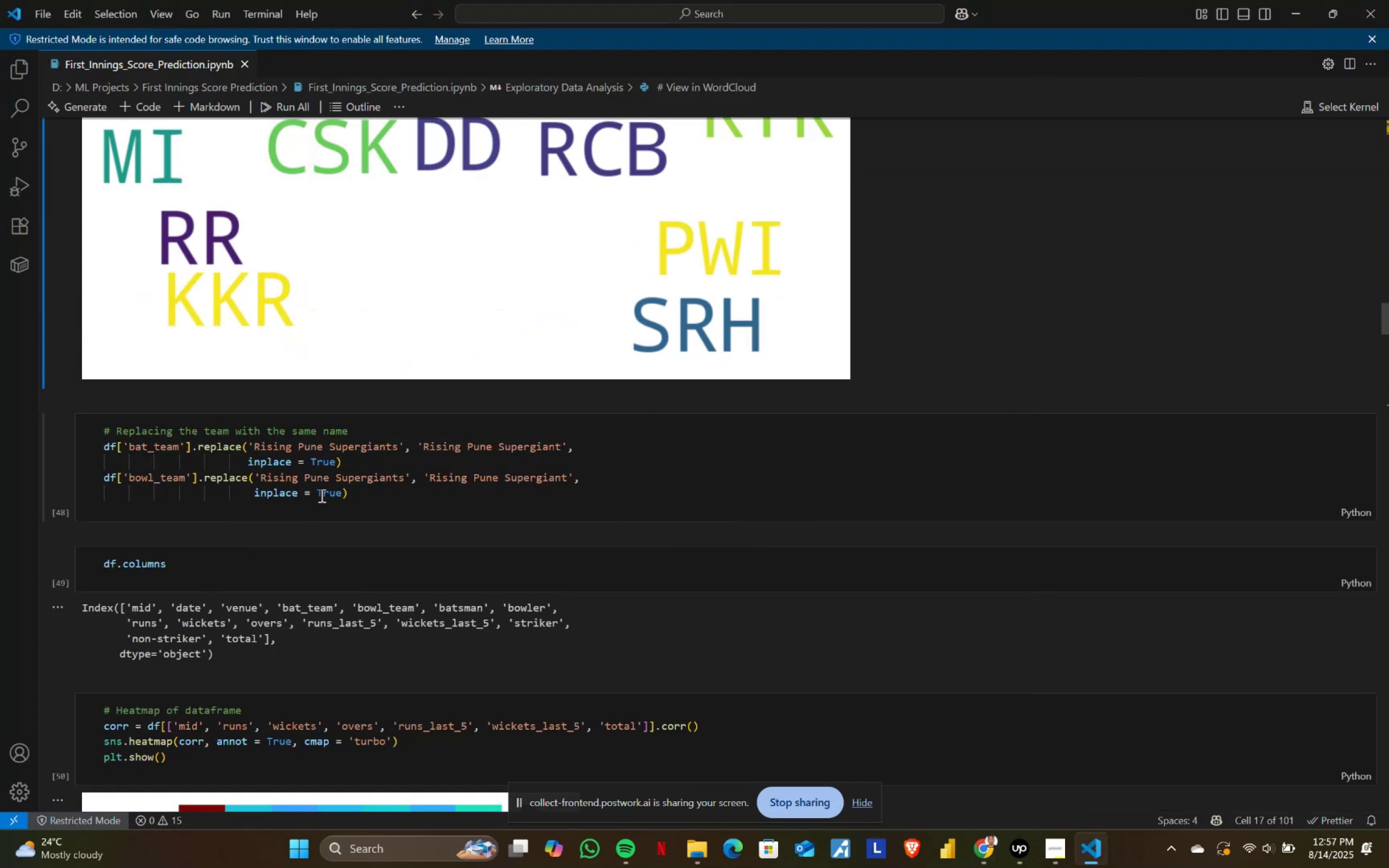 
left_click([385, 497])
 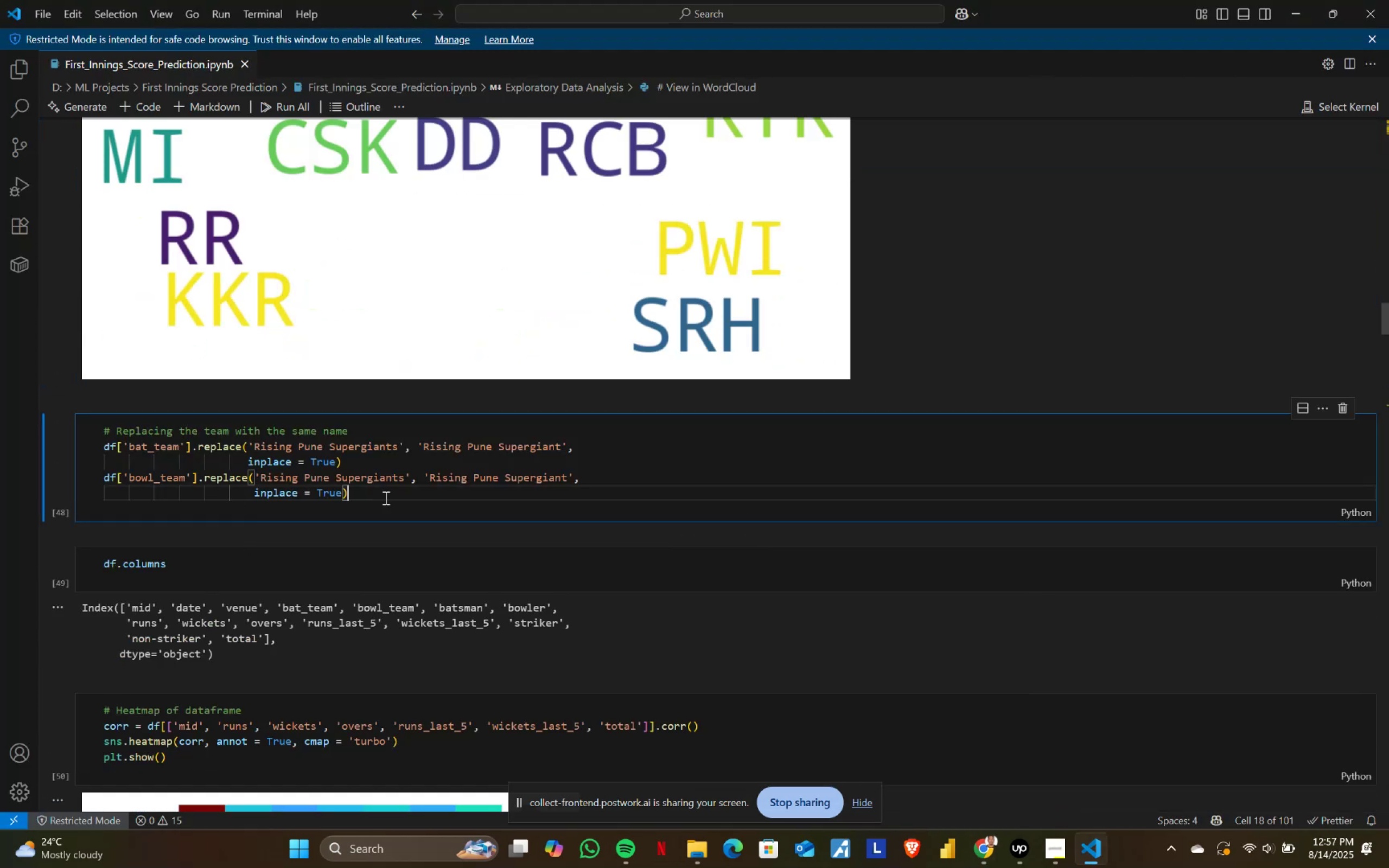 
key(Control+ControlLeft)
 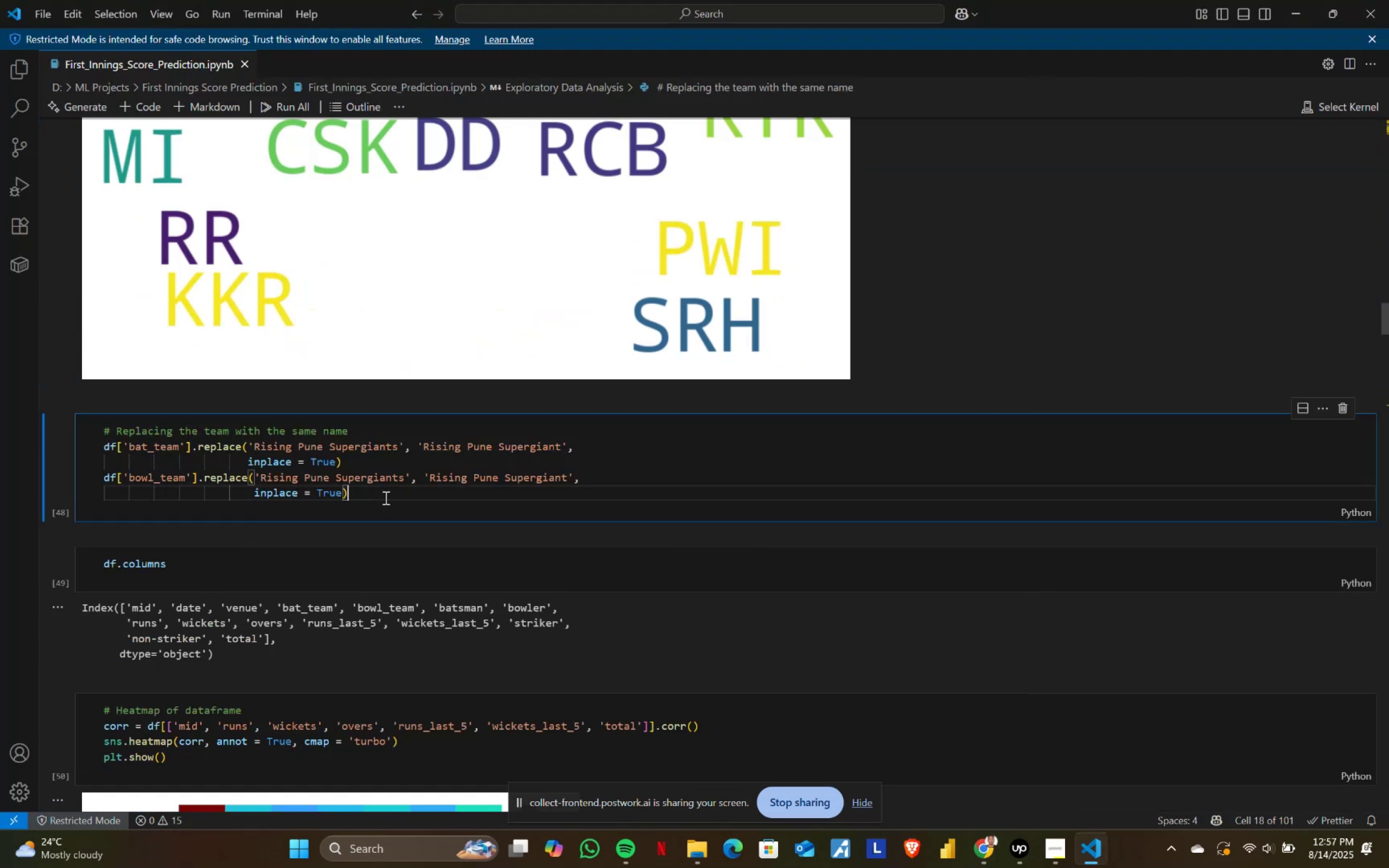 
key(Control+A)
 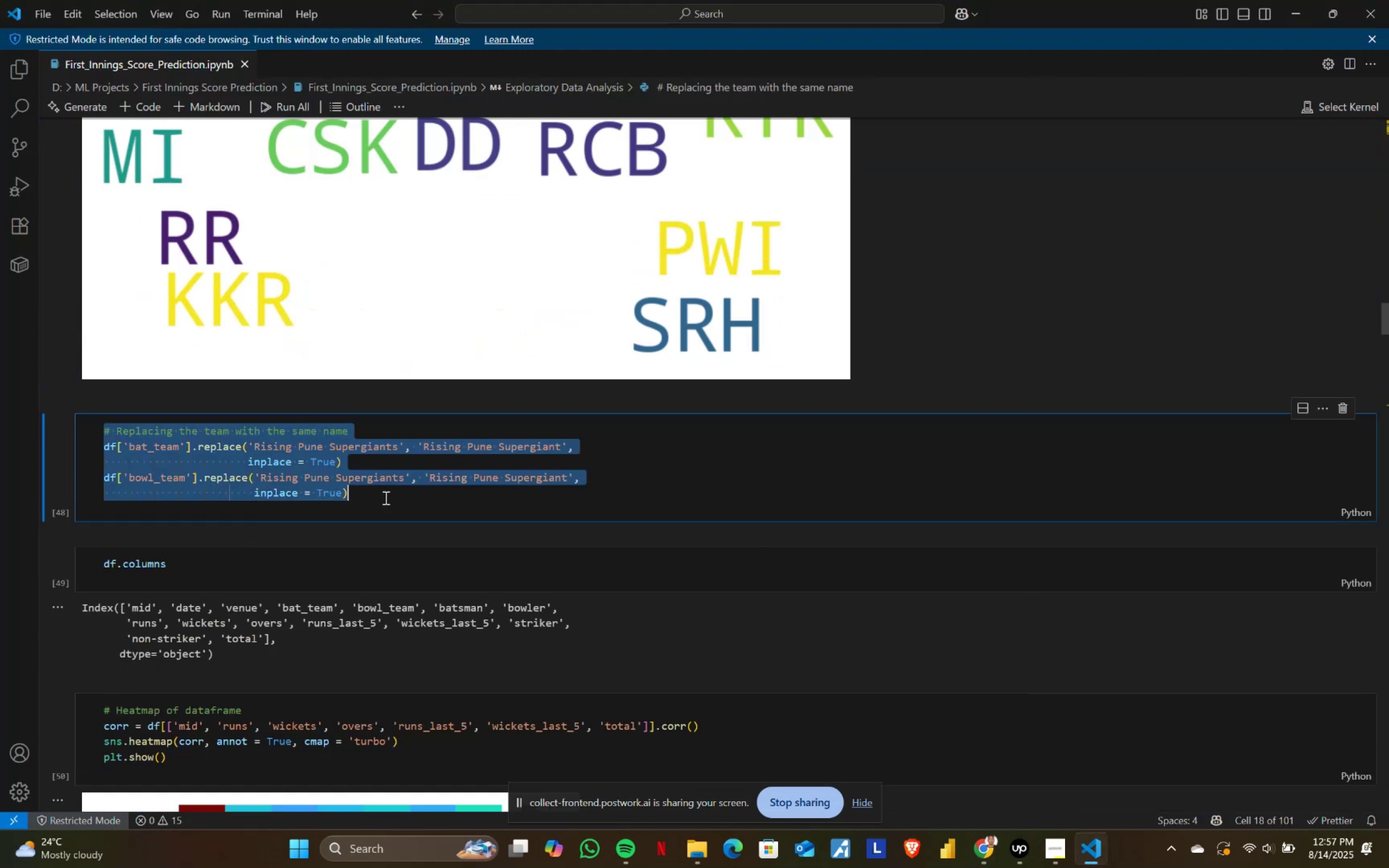 
key(Control+ControlLeft)
 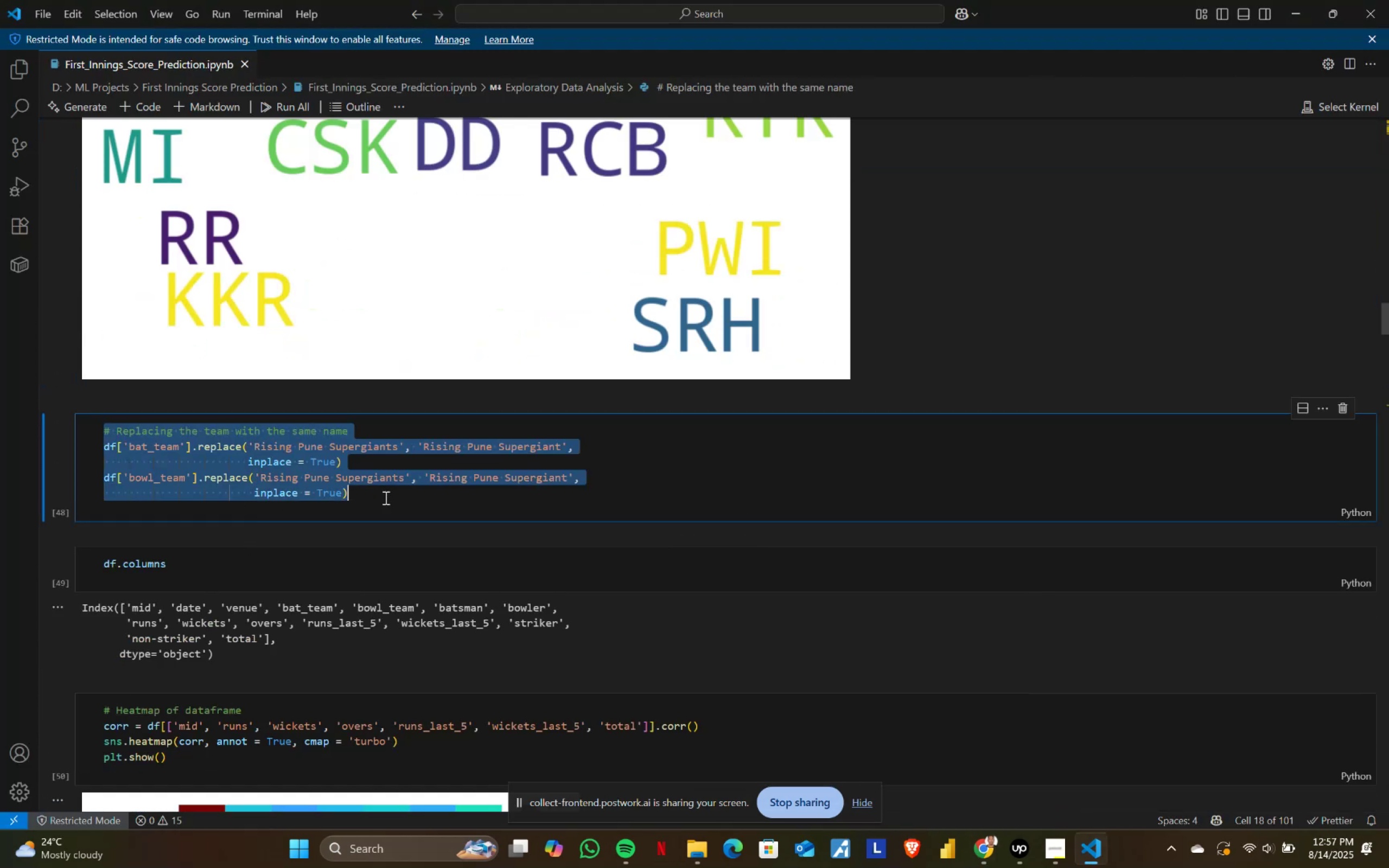 
key(Control+C)
 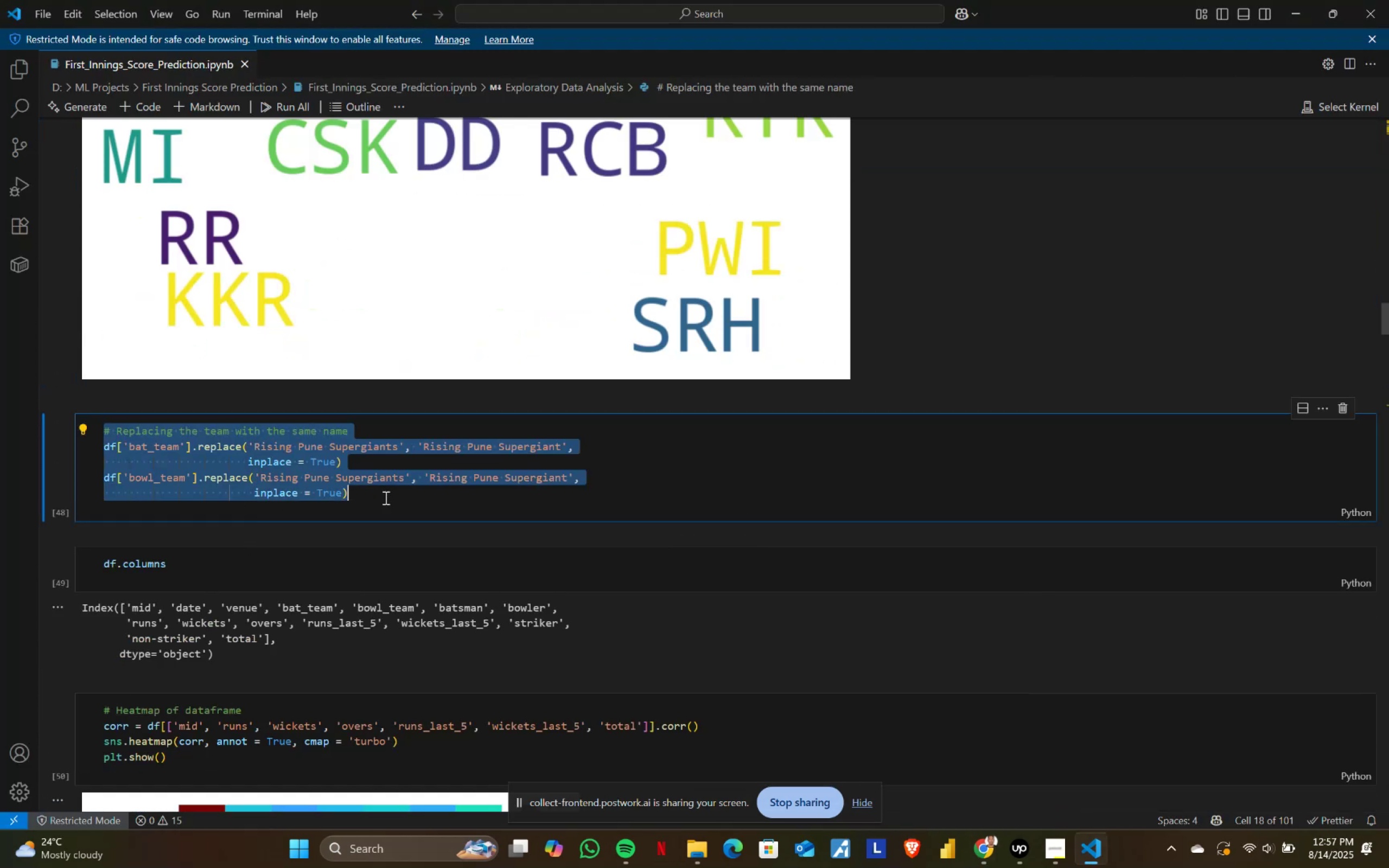 
key(Alt+AltLeft)
 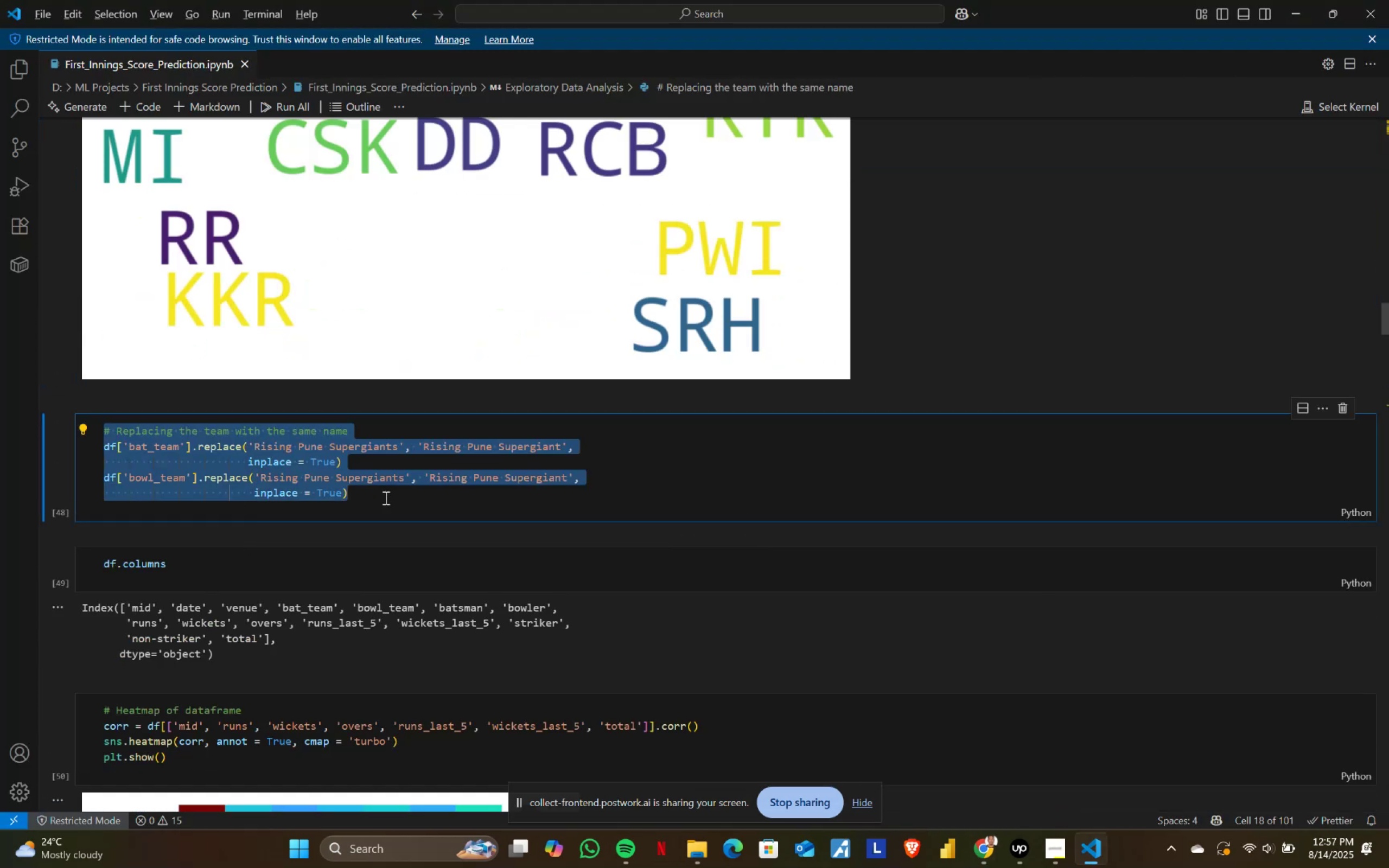 
key(Alt+Tab)
 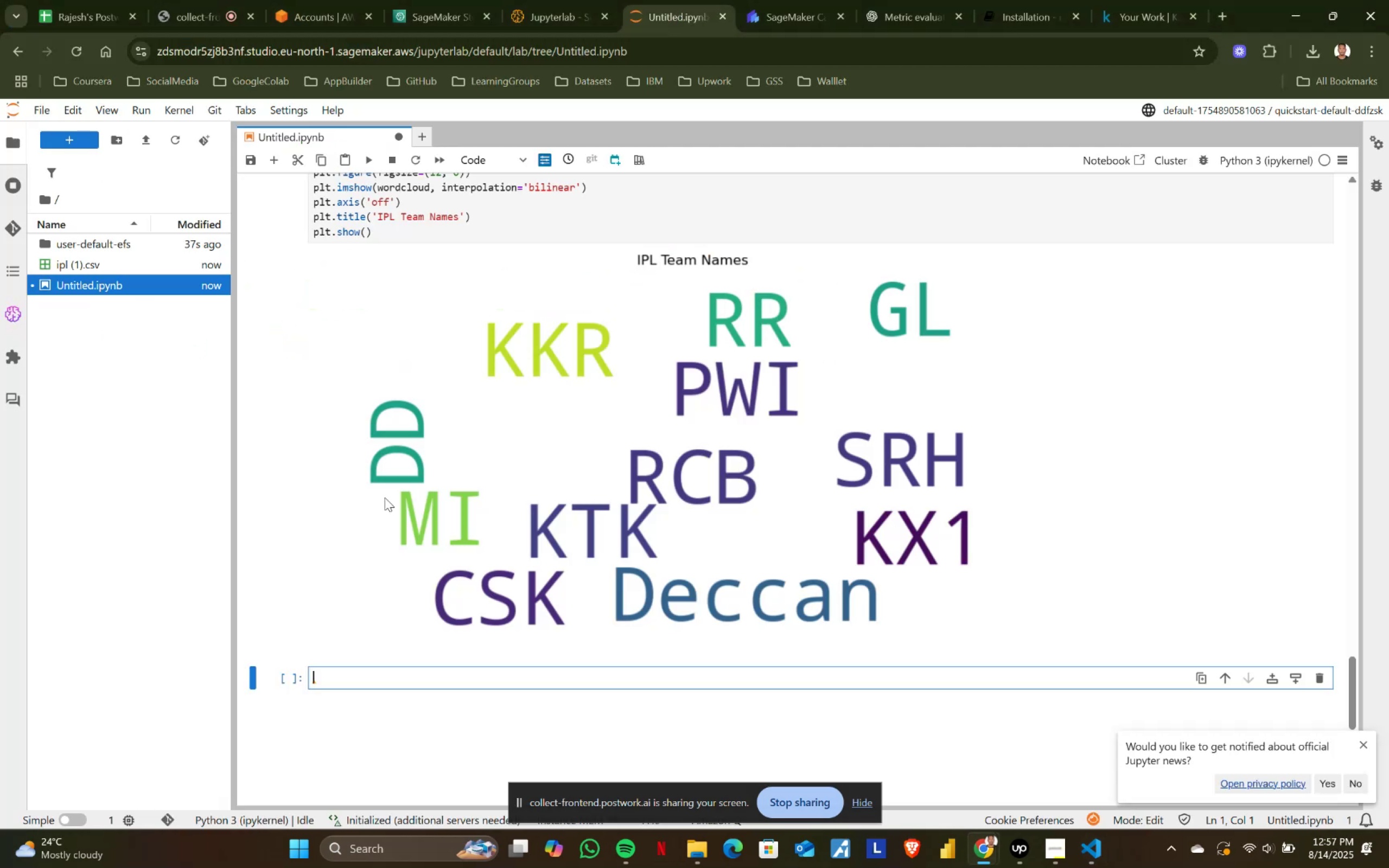 
key(Control+ControlLeft)
 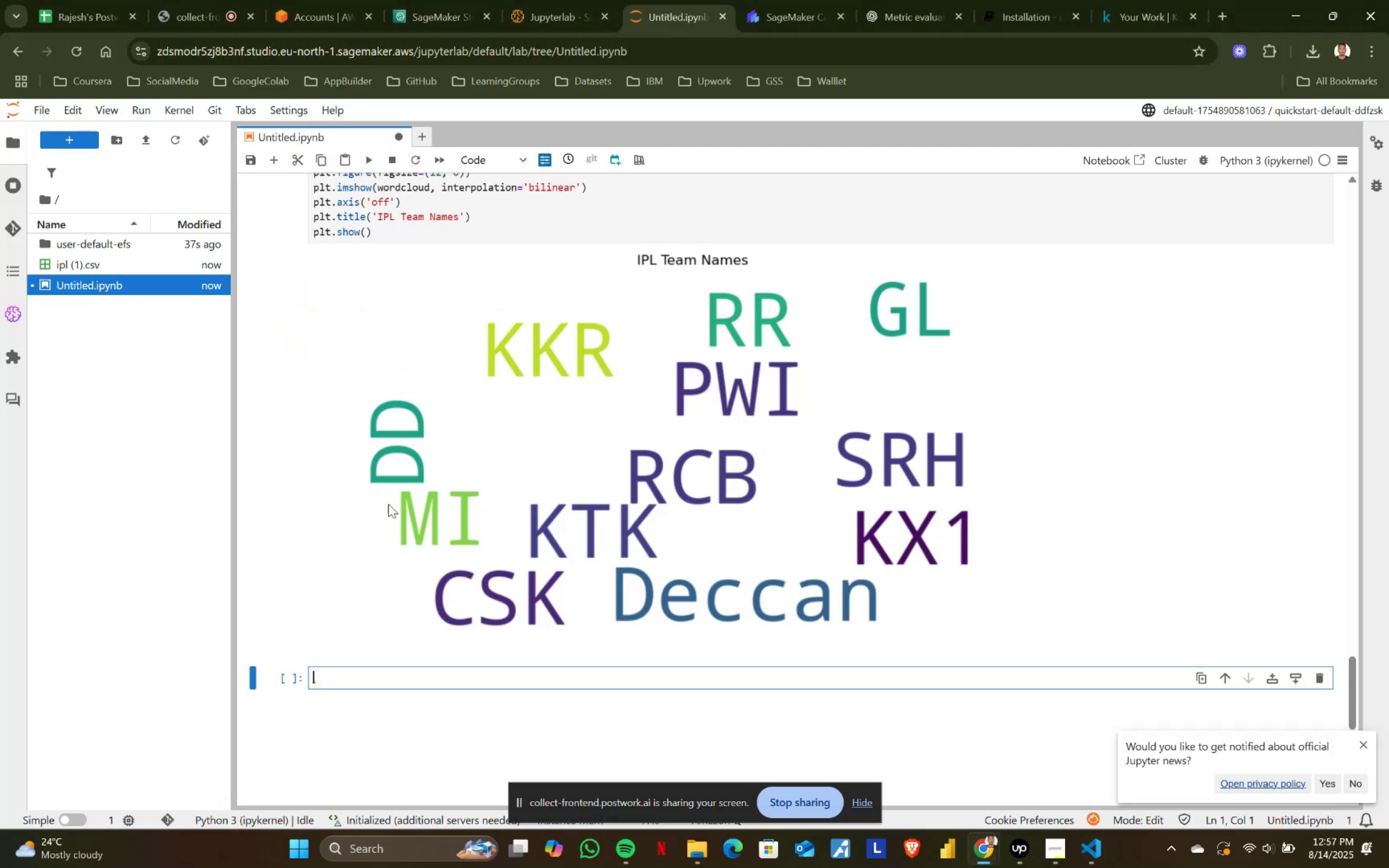 
key(Control+V)
 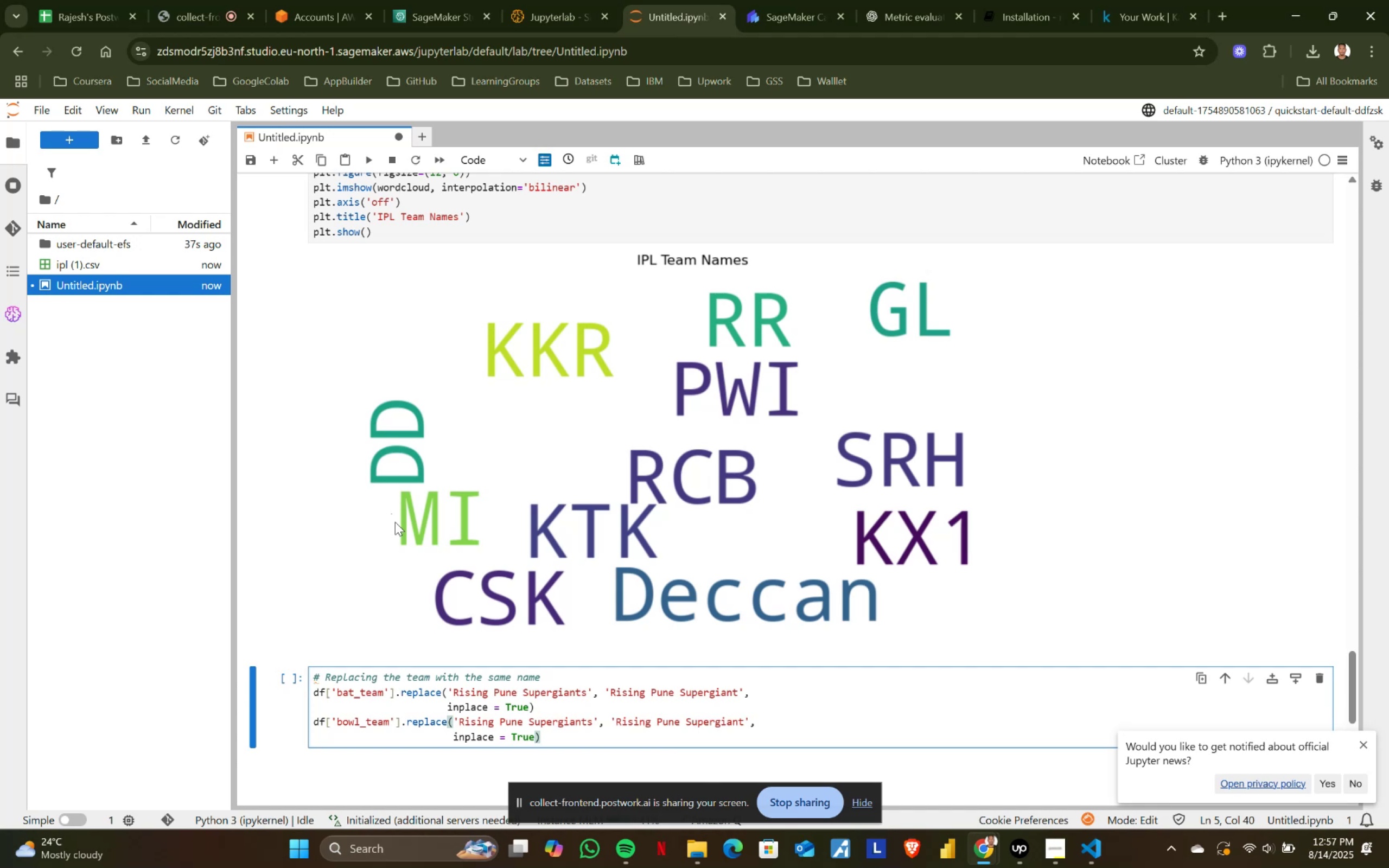 
key(Shift+ShiftRight)
 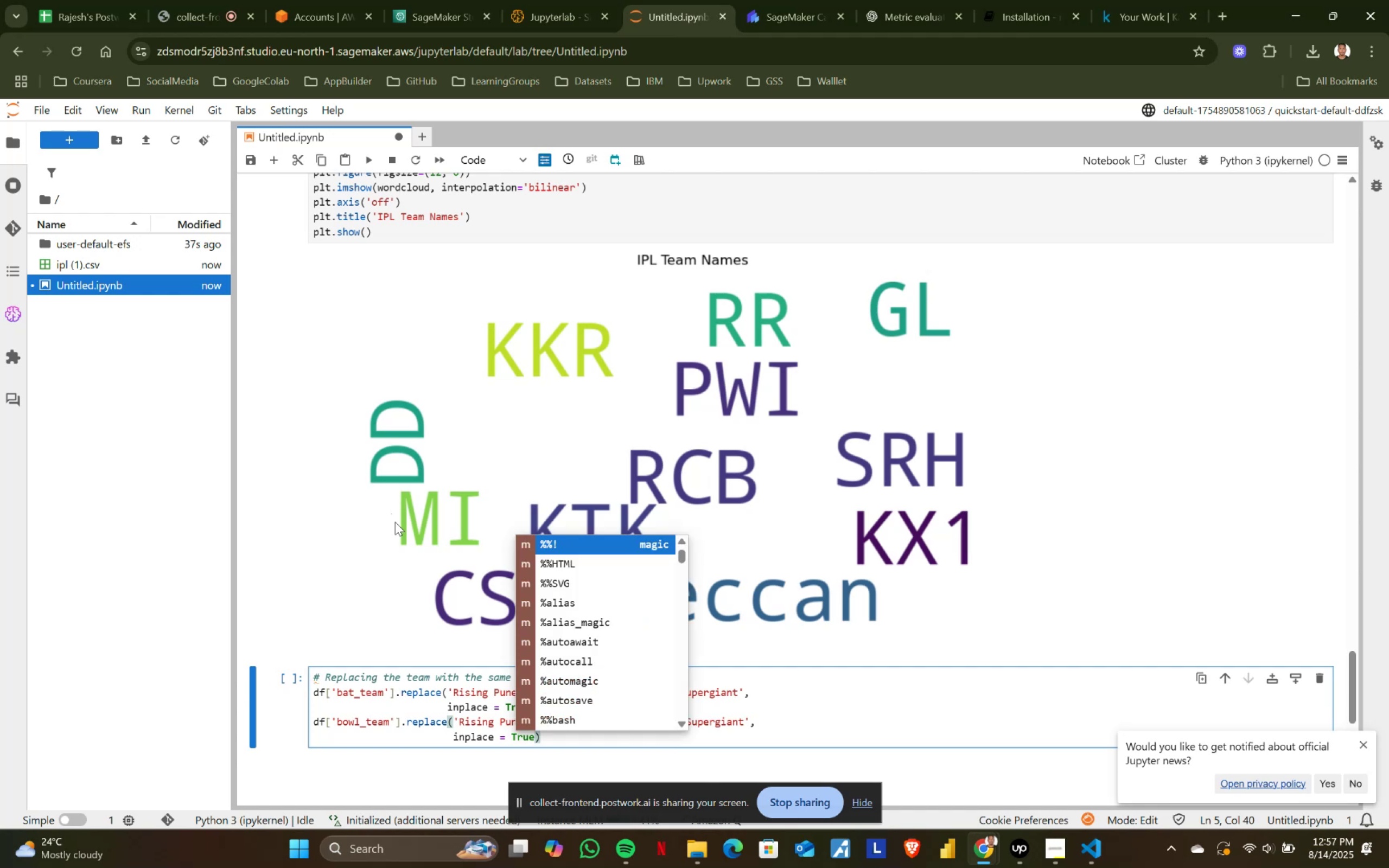 
key(Shift+Enter)
 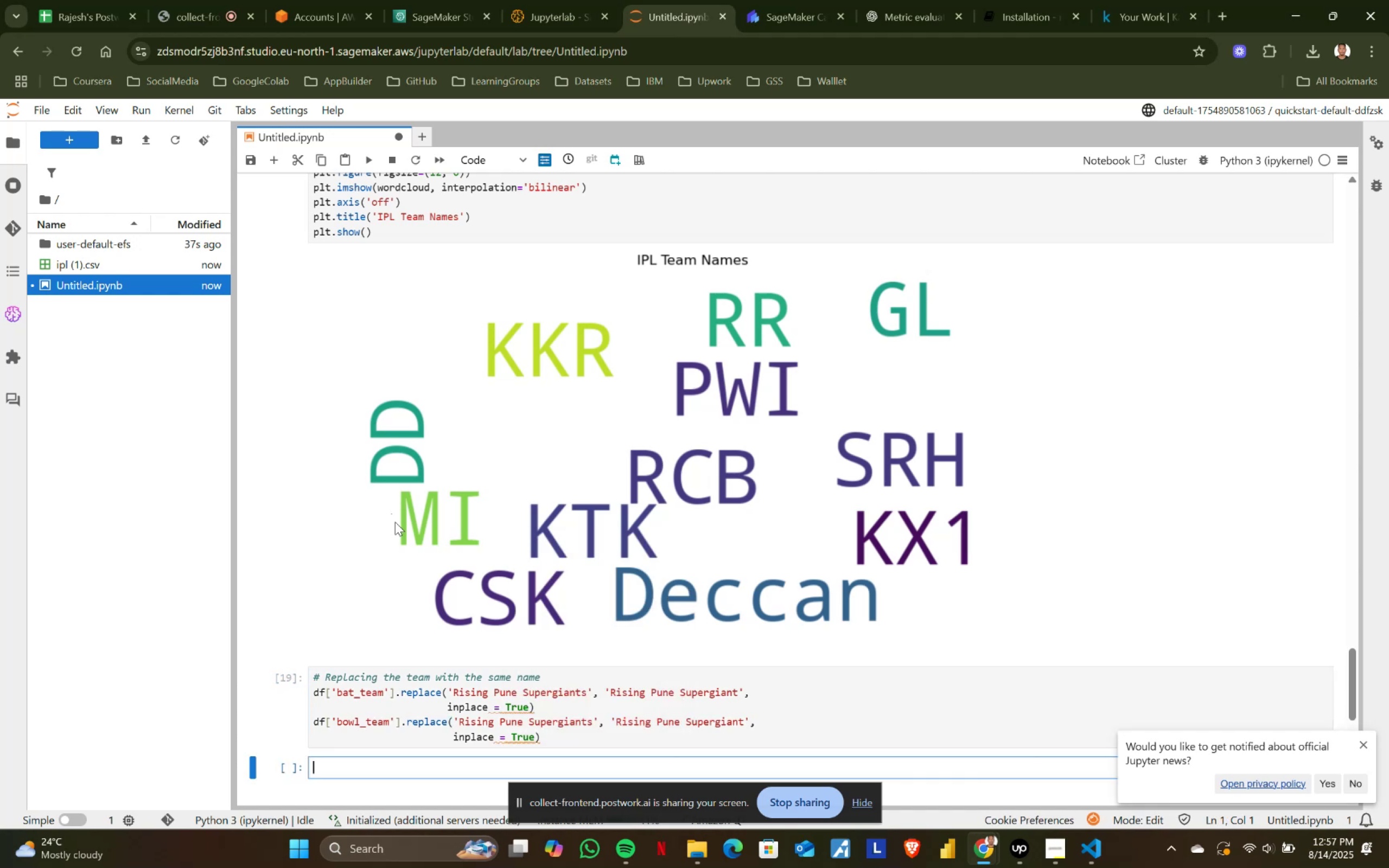 
scroll: coordinate [391, 510], scroll_direction: down, amount: 3.0
 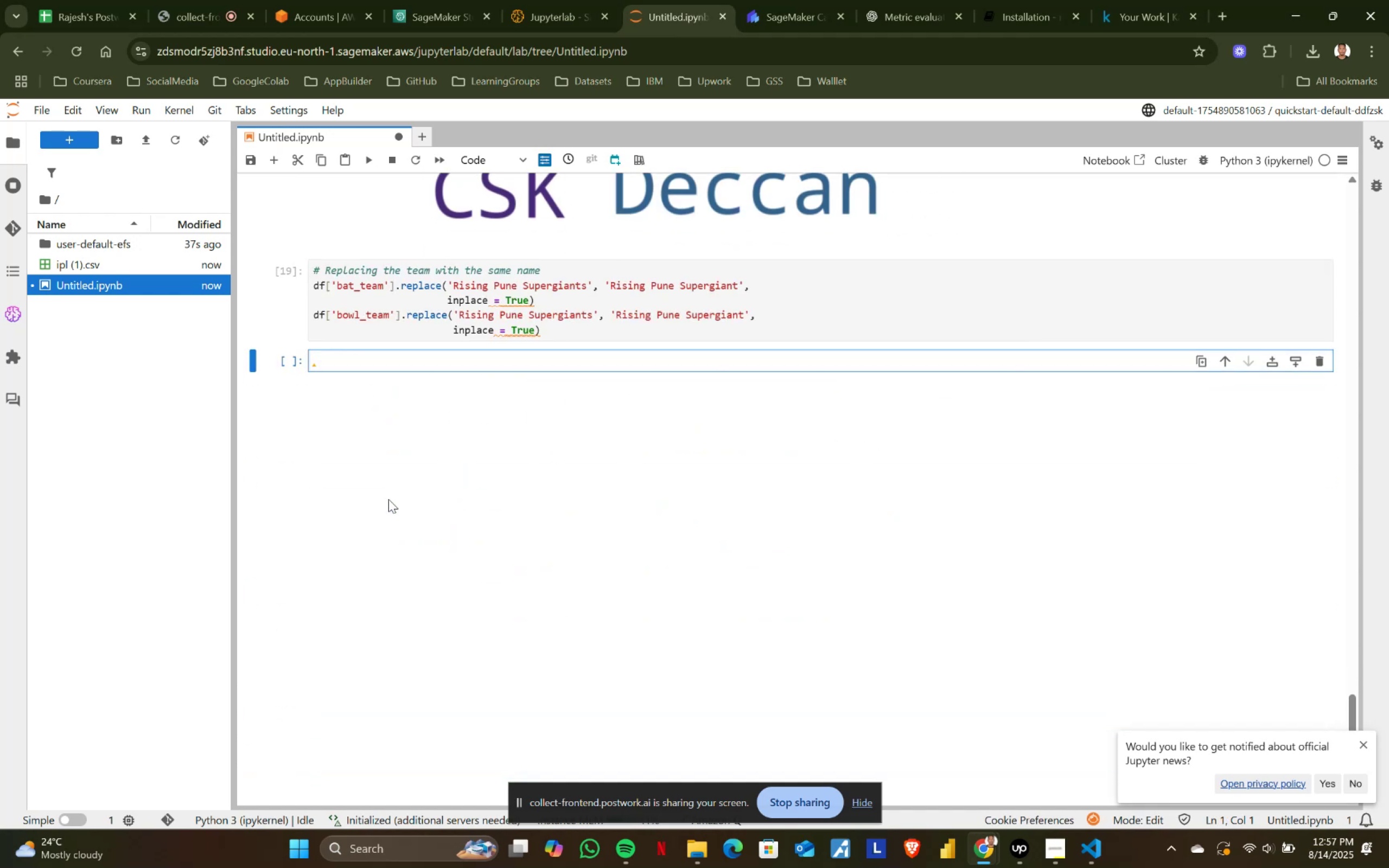 
key(Alt+AltLeft)
 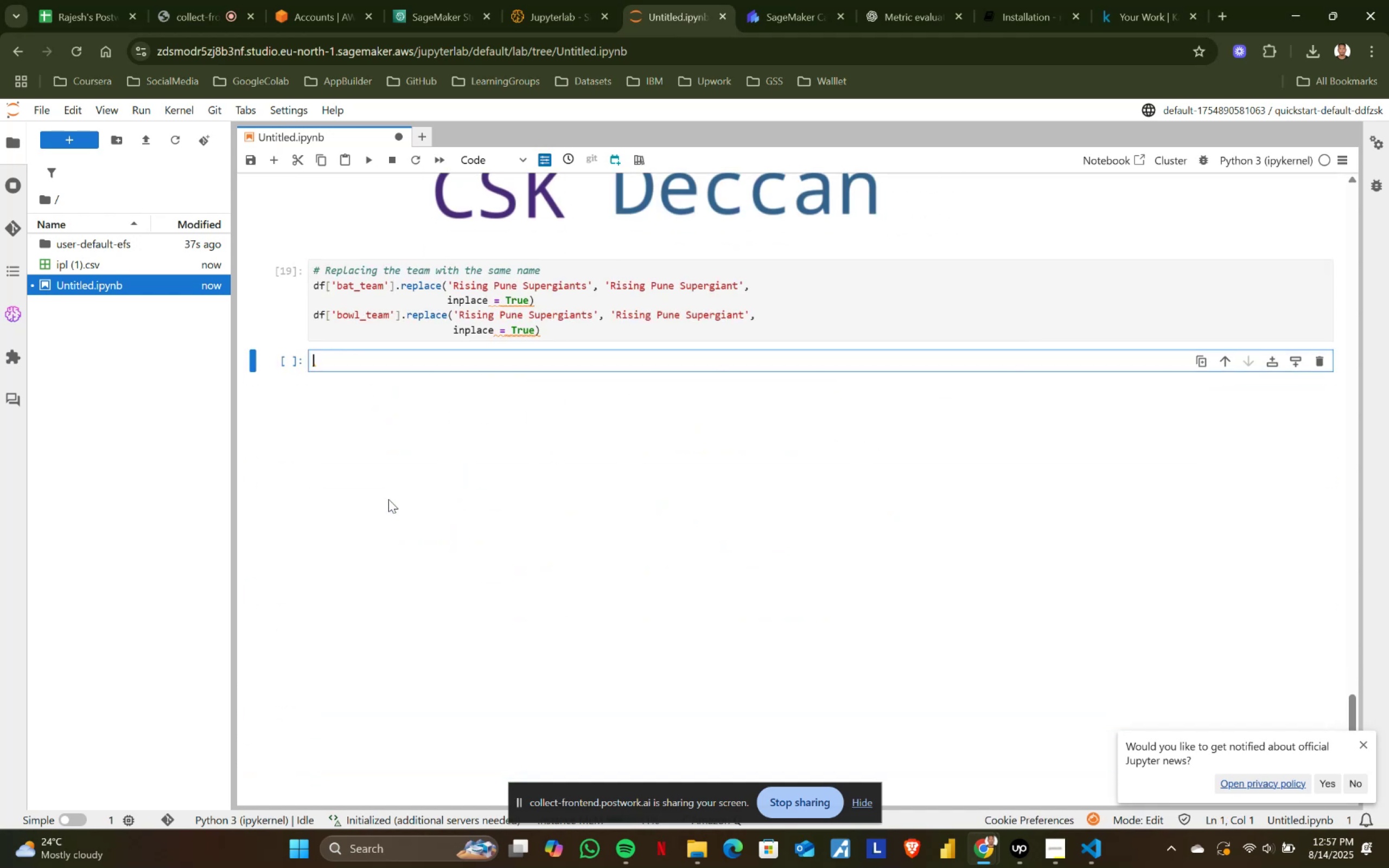 
key(Alt+Tab)
 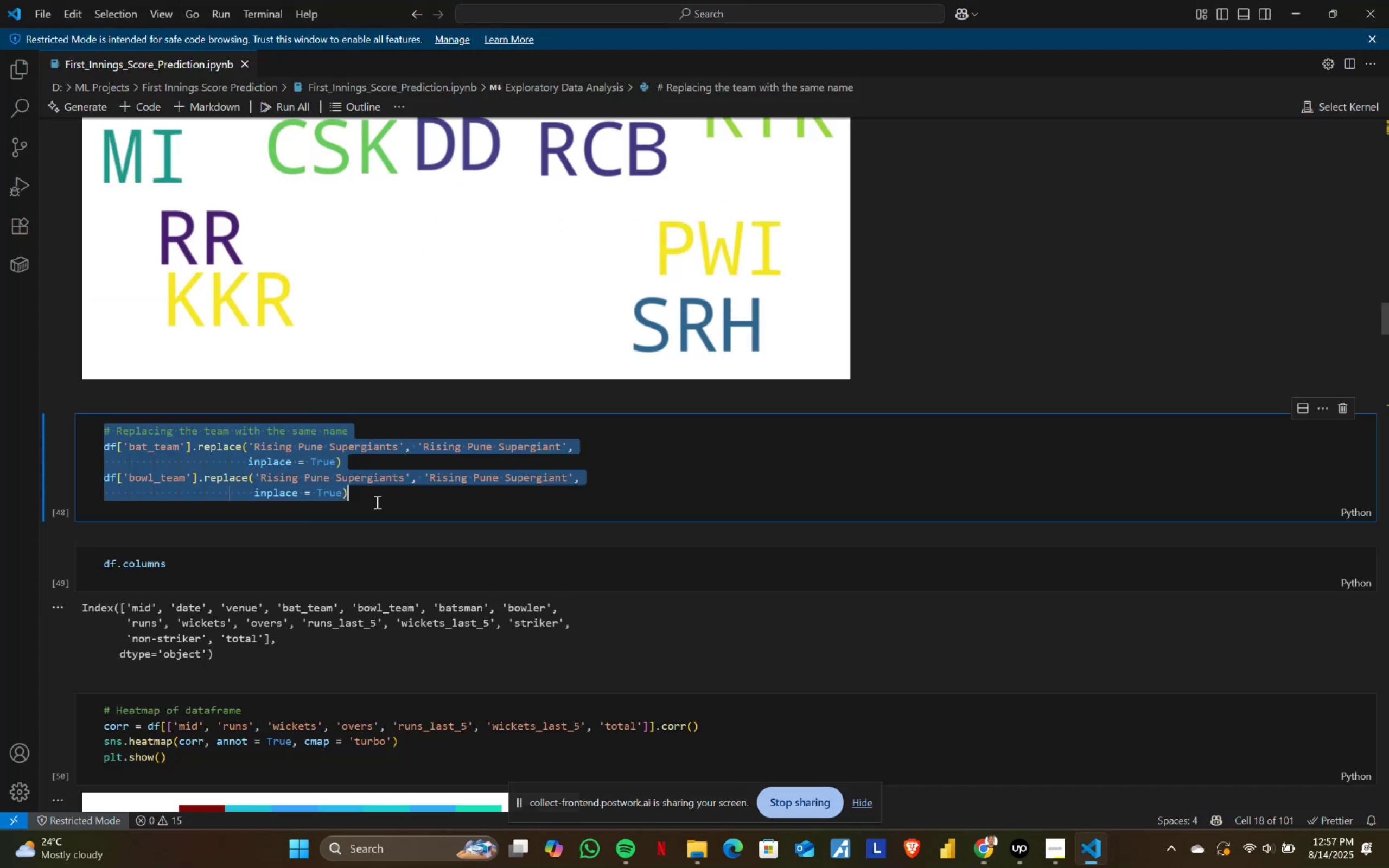 
scroll: coordinate [284, 520], scroll_direction: down, amount: 3.0
 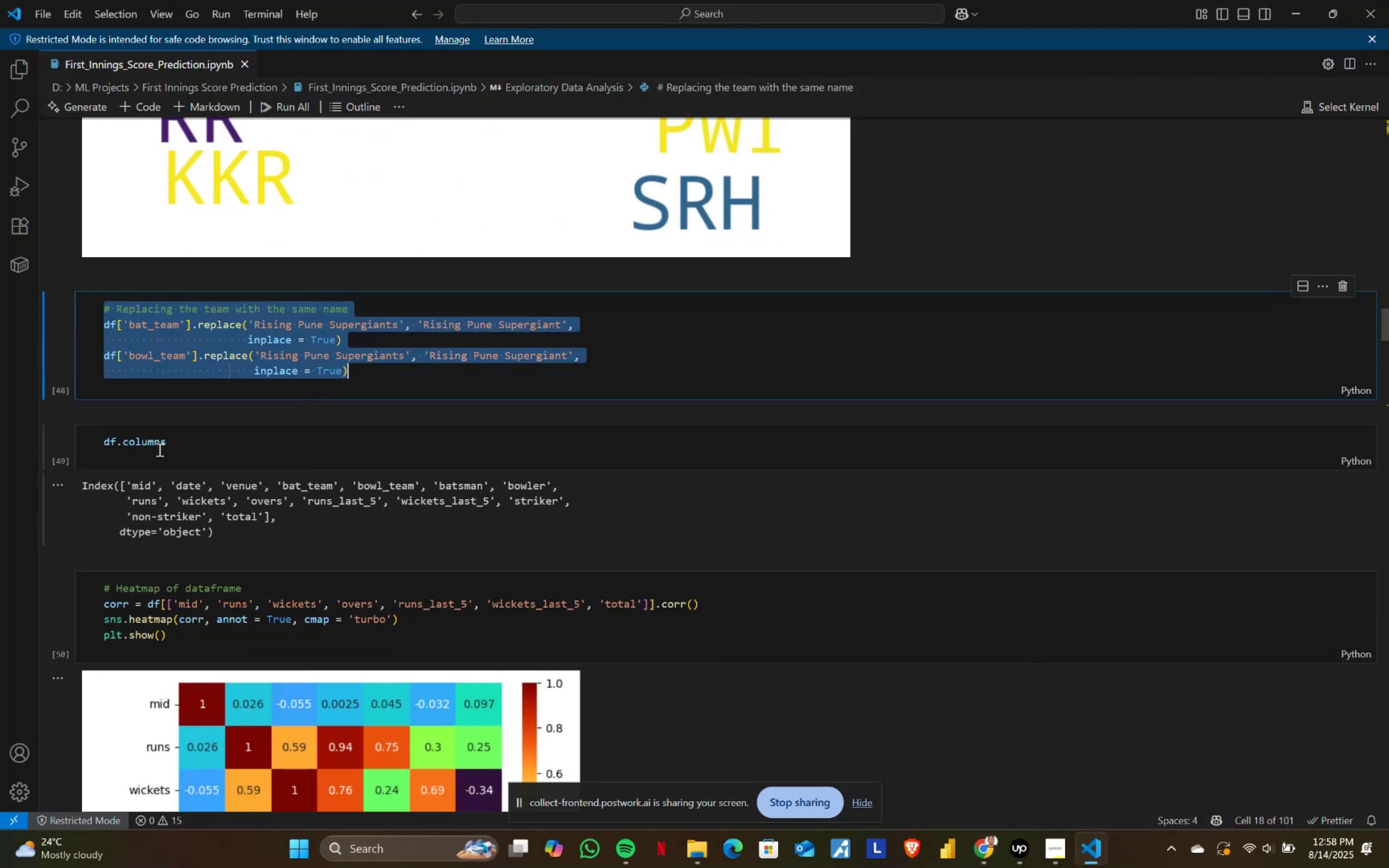 
left_click([173, 441])
 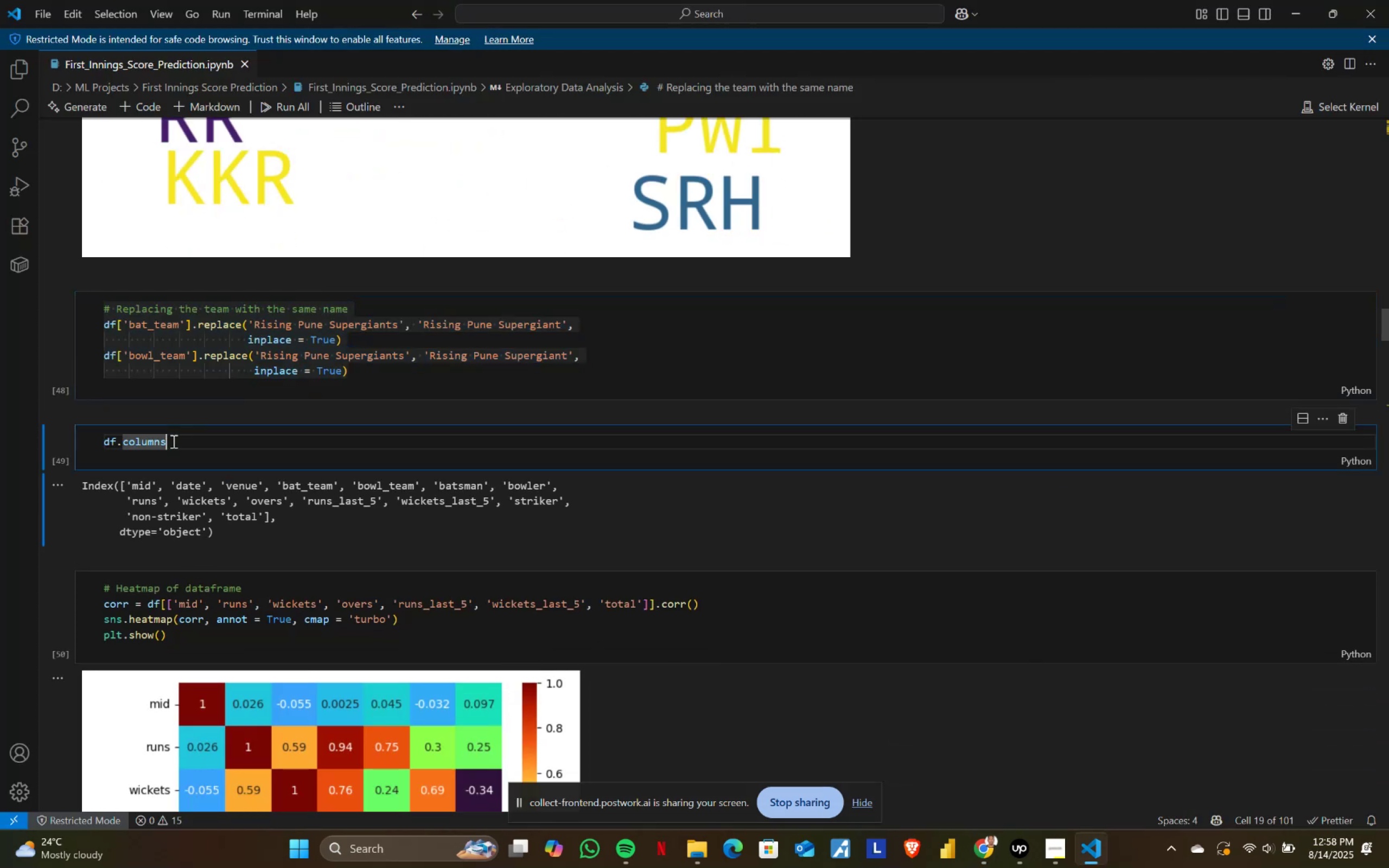 
key(Control+ControlLeft)
 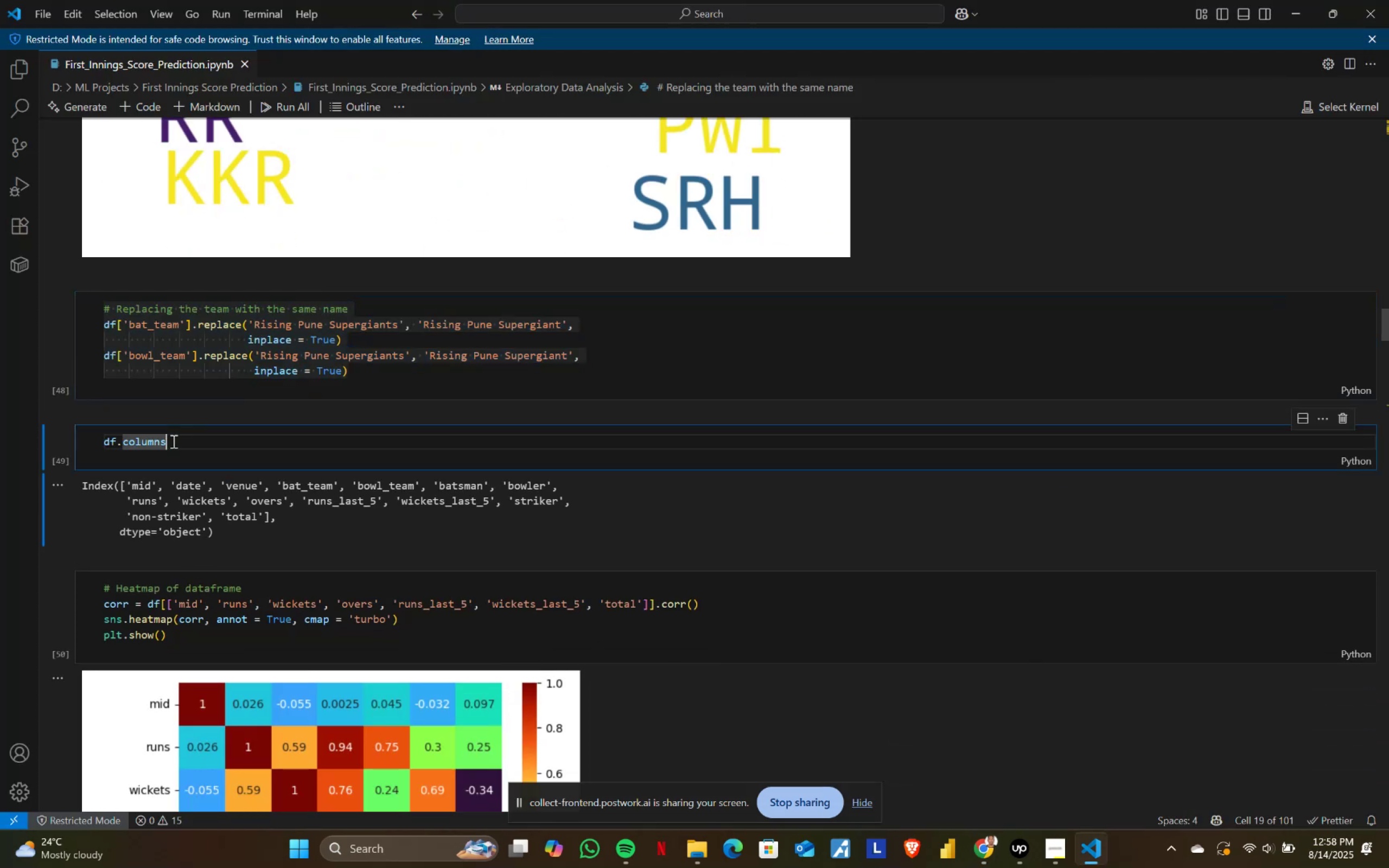 
key(Control+A)
 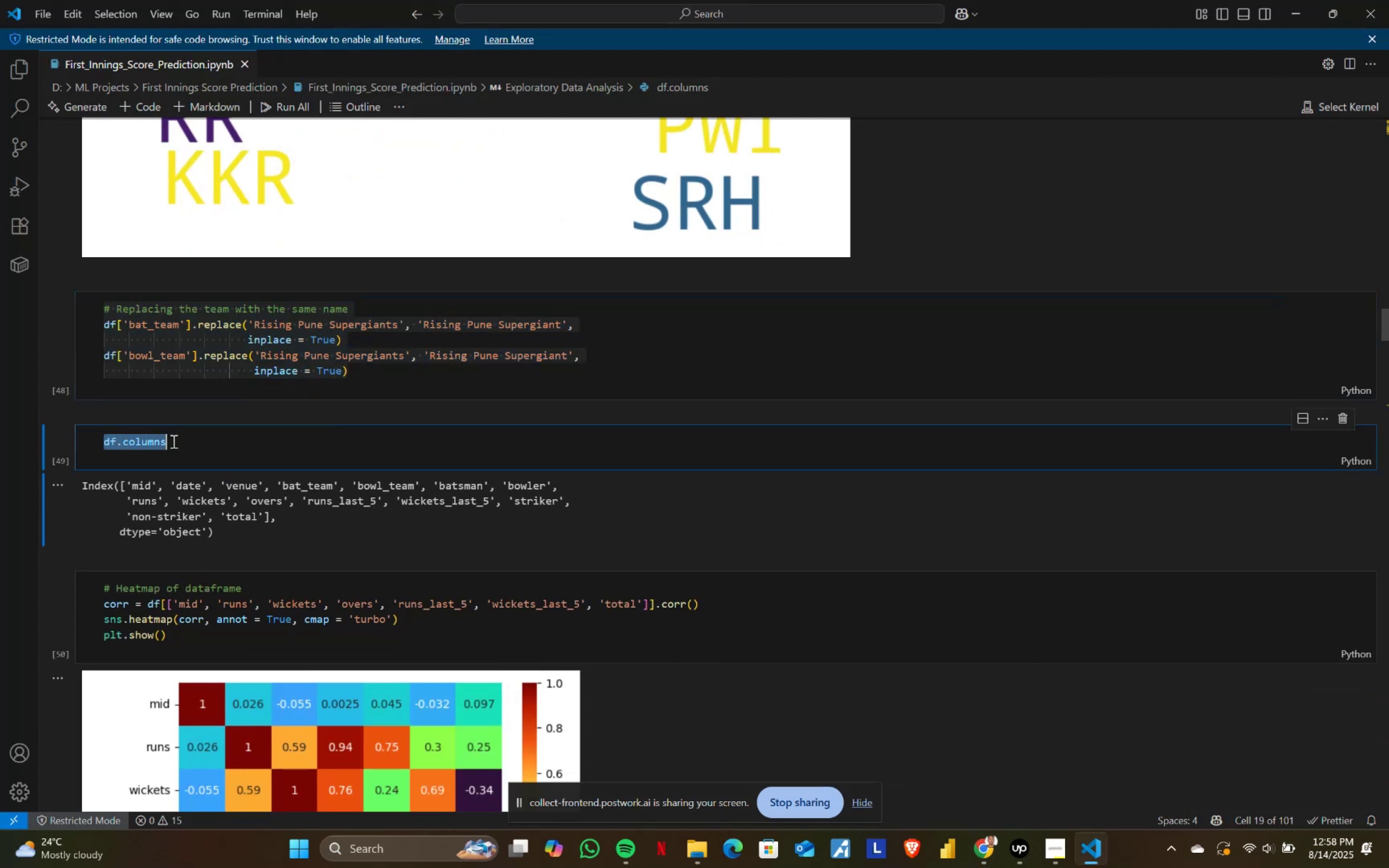 
key(Control+ControlLeft)
 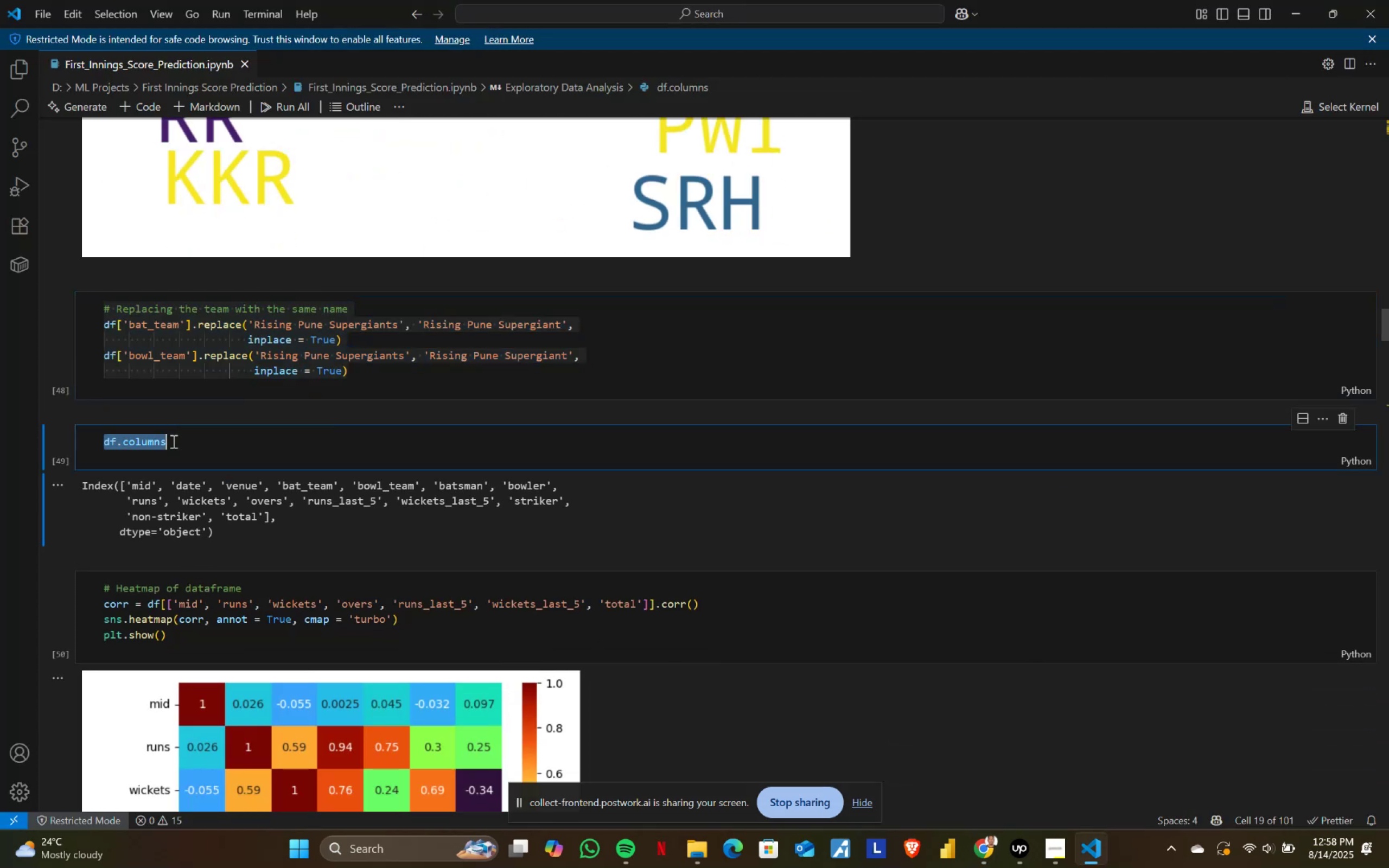 
key(Control+C)
 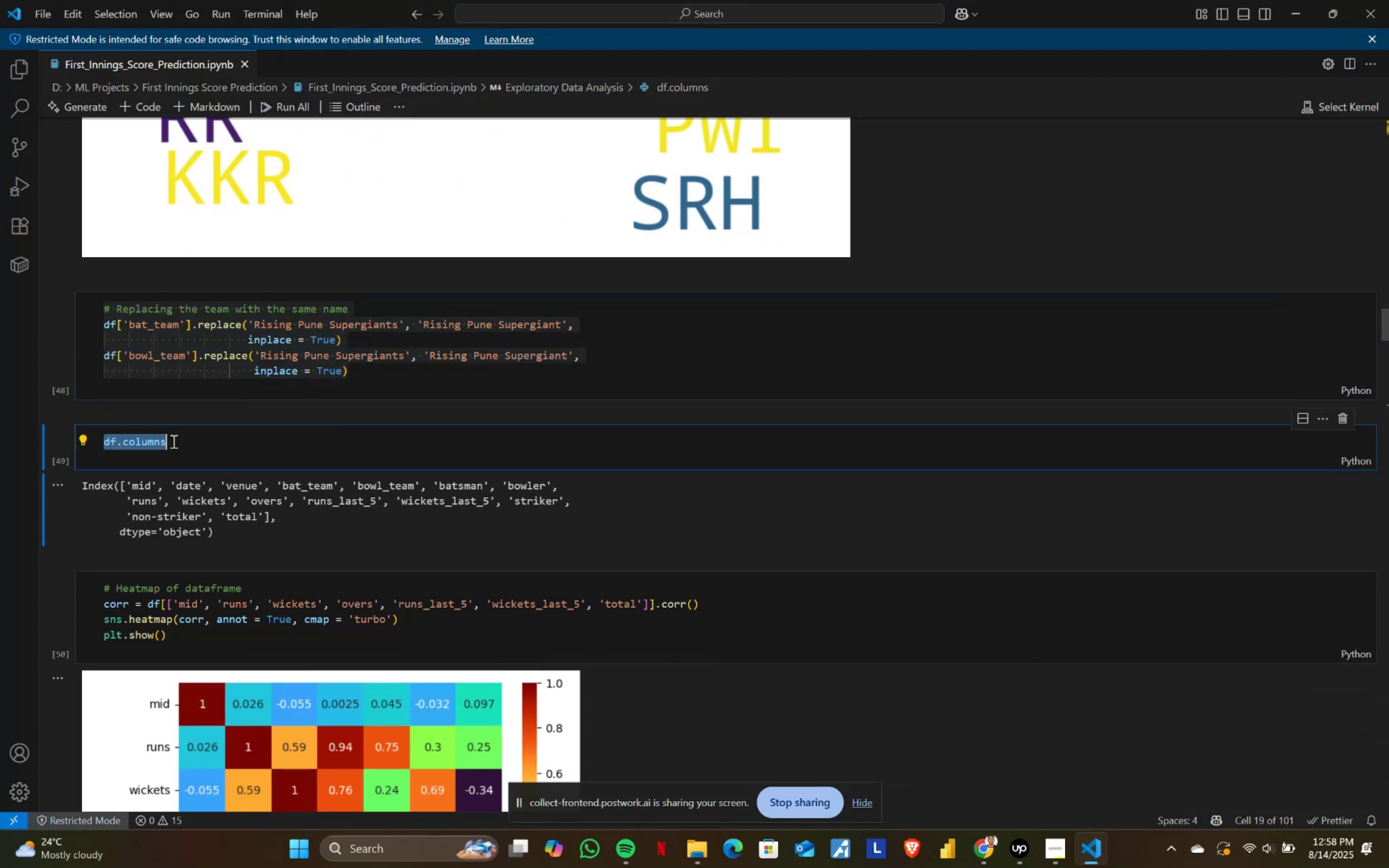 
key(Alt+AltLeft)
 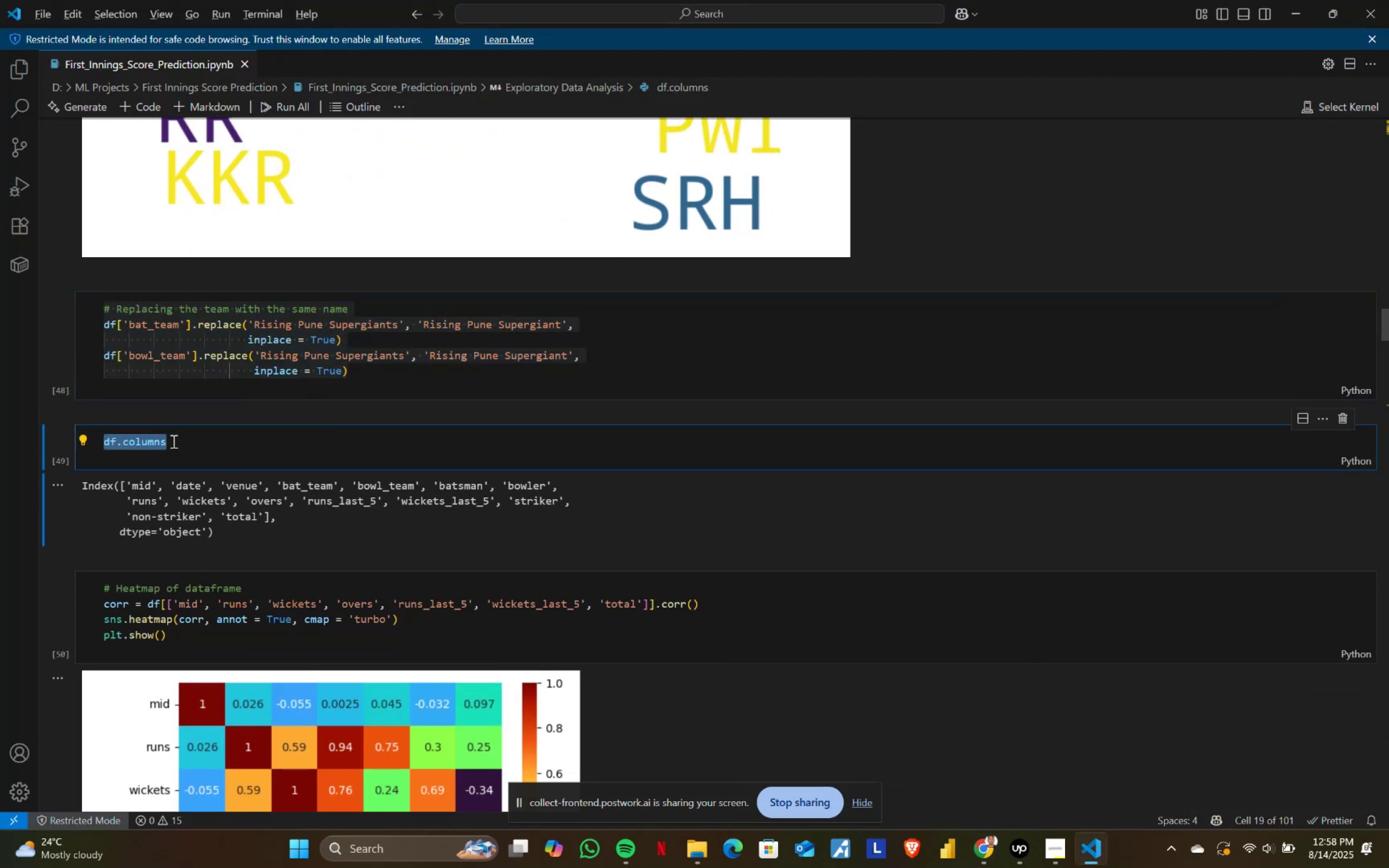 
key(Alt+Tab)
 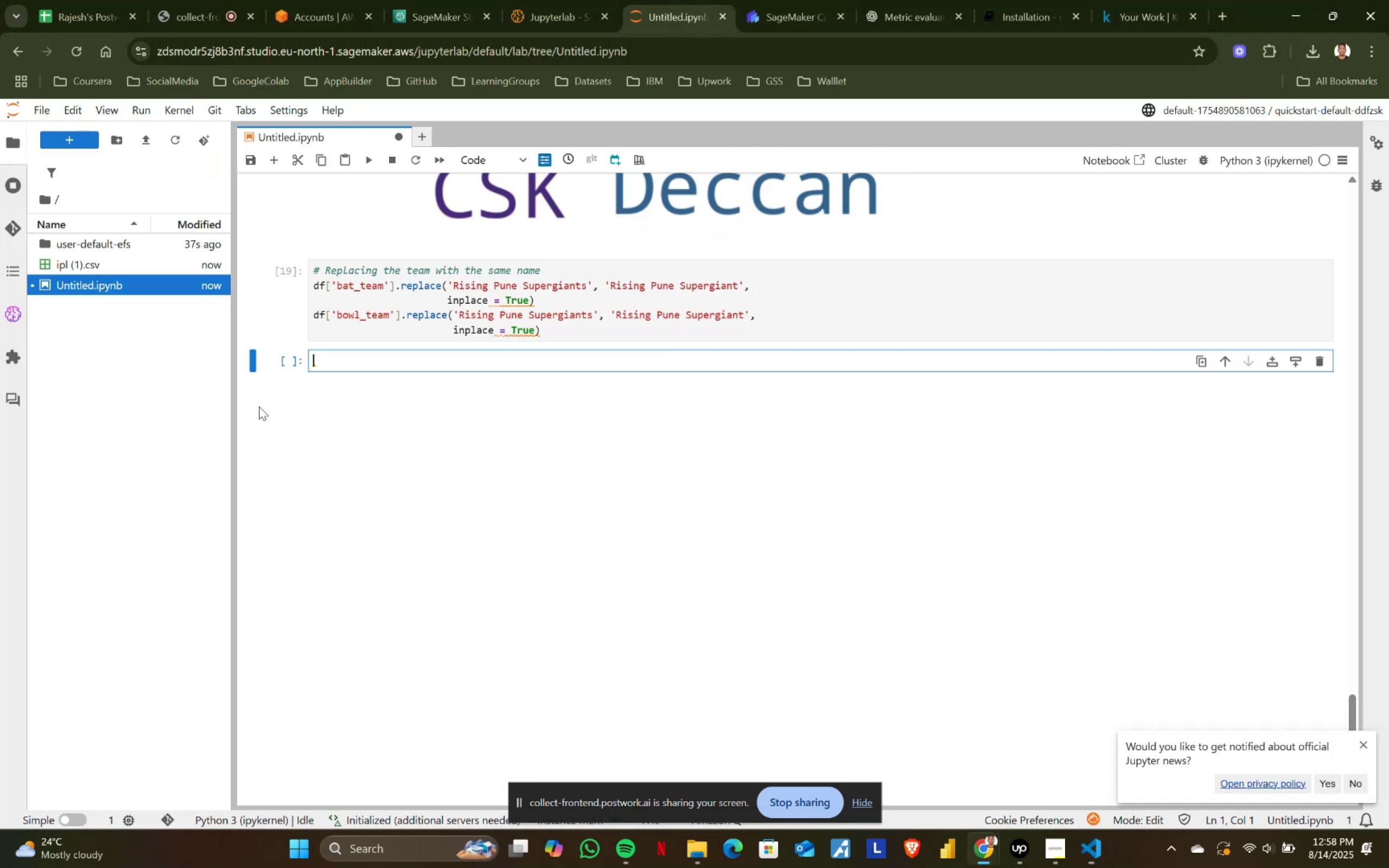 
key(Control+ControlLeft)
 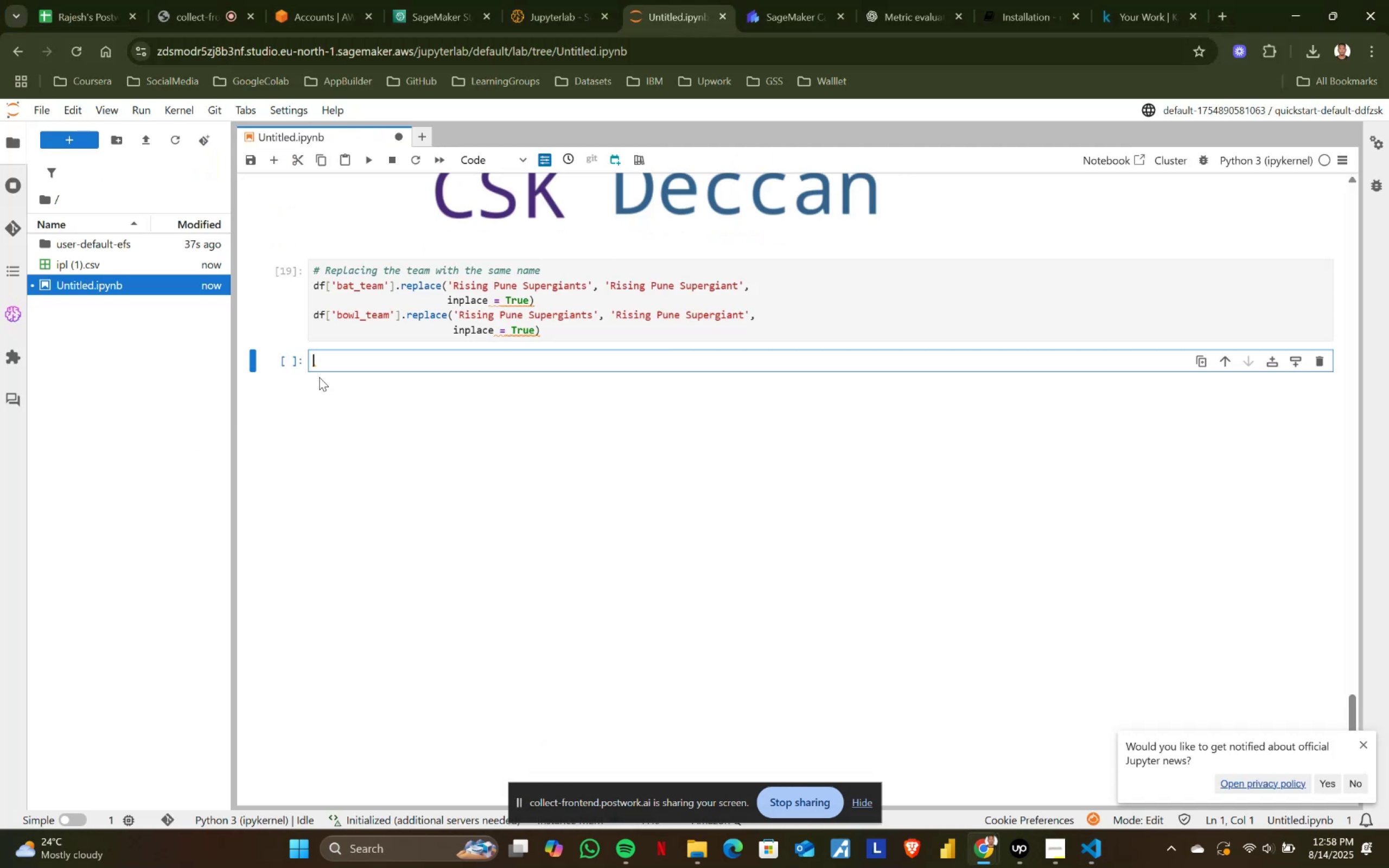 
key(Control+V)
 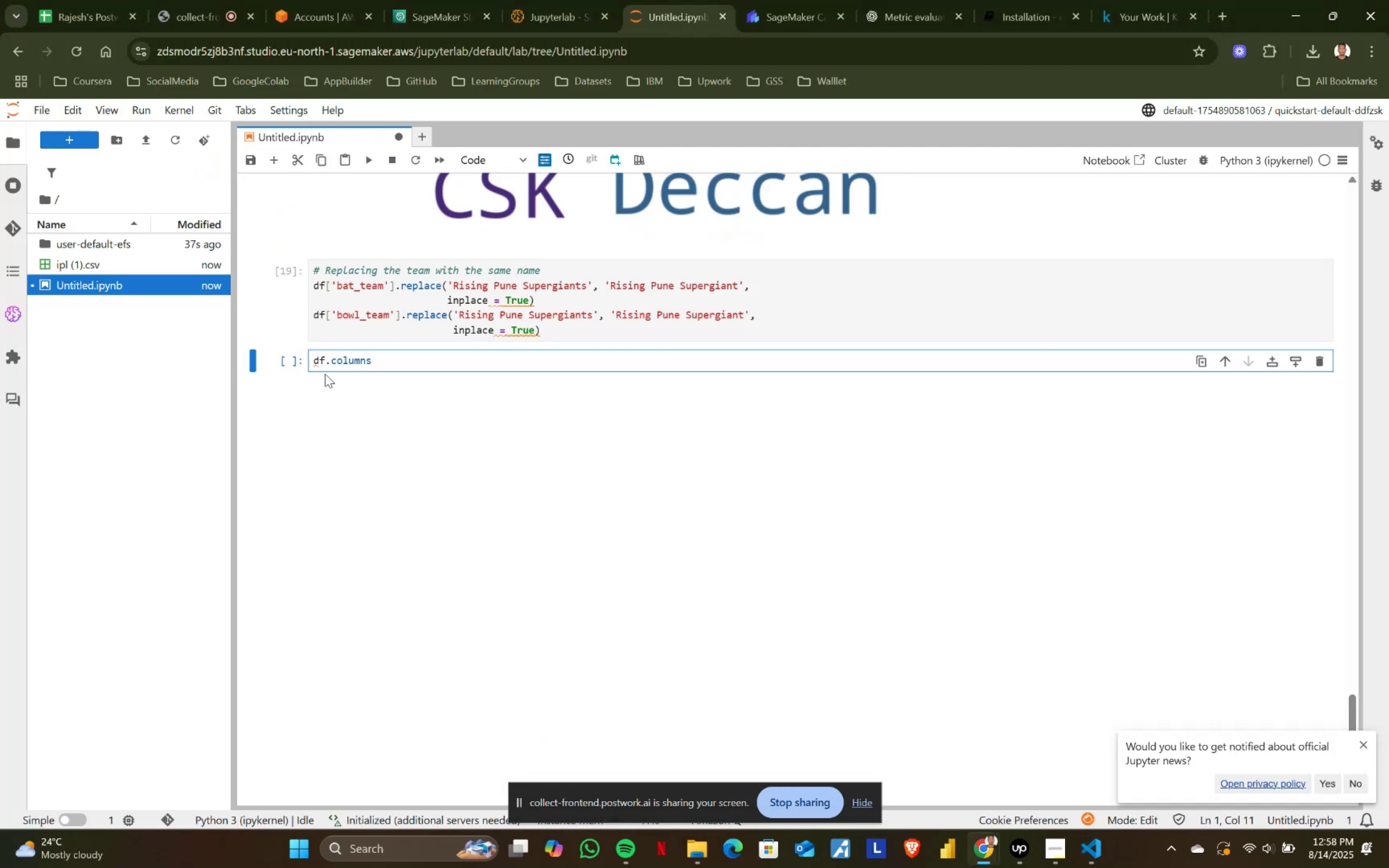 
key(Shift+ShiftRight)
 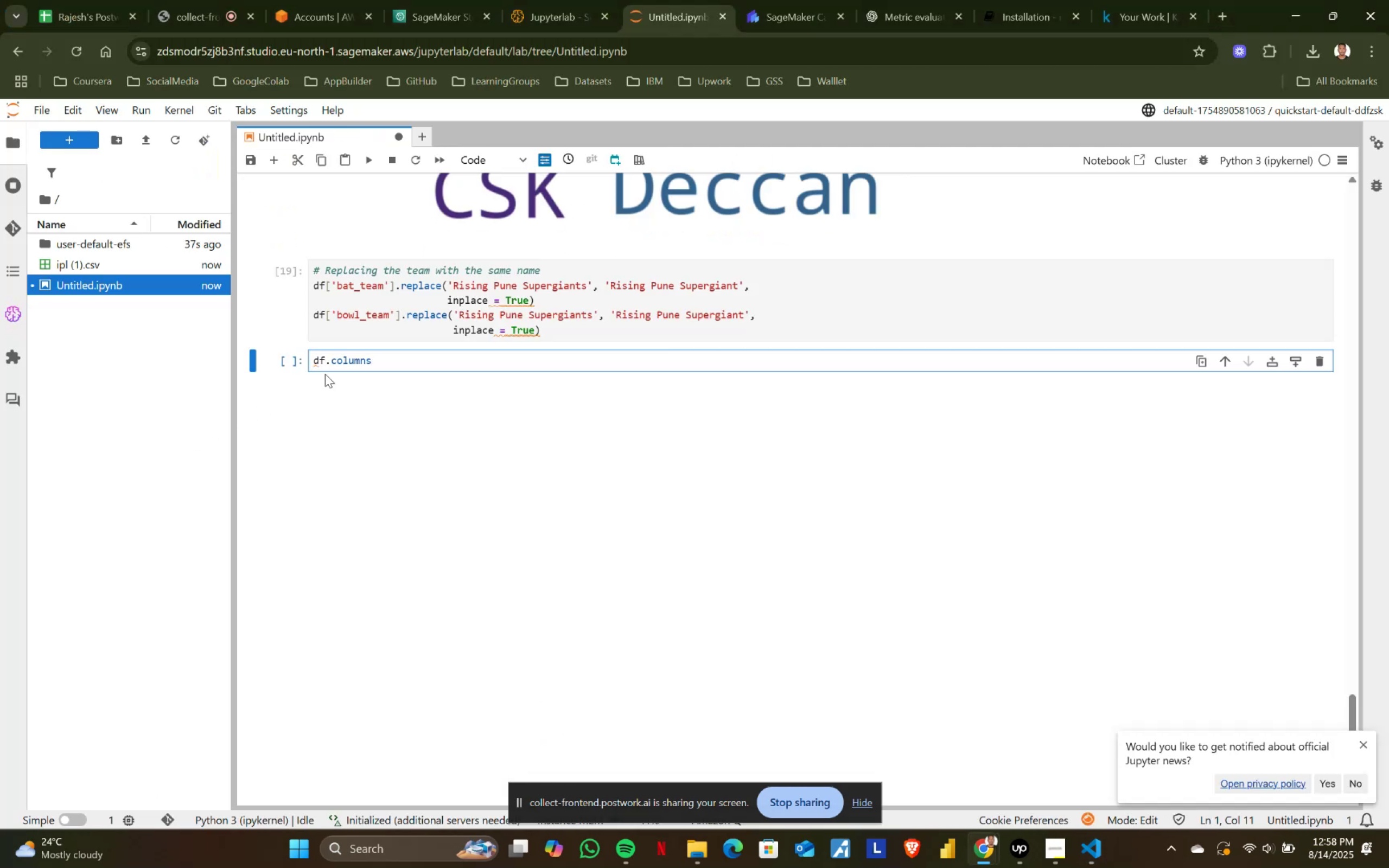 
key(Shift+Enter)
 